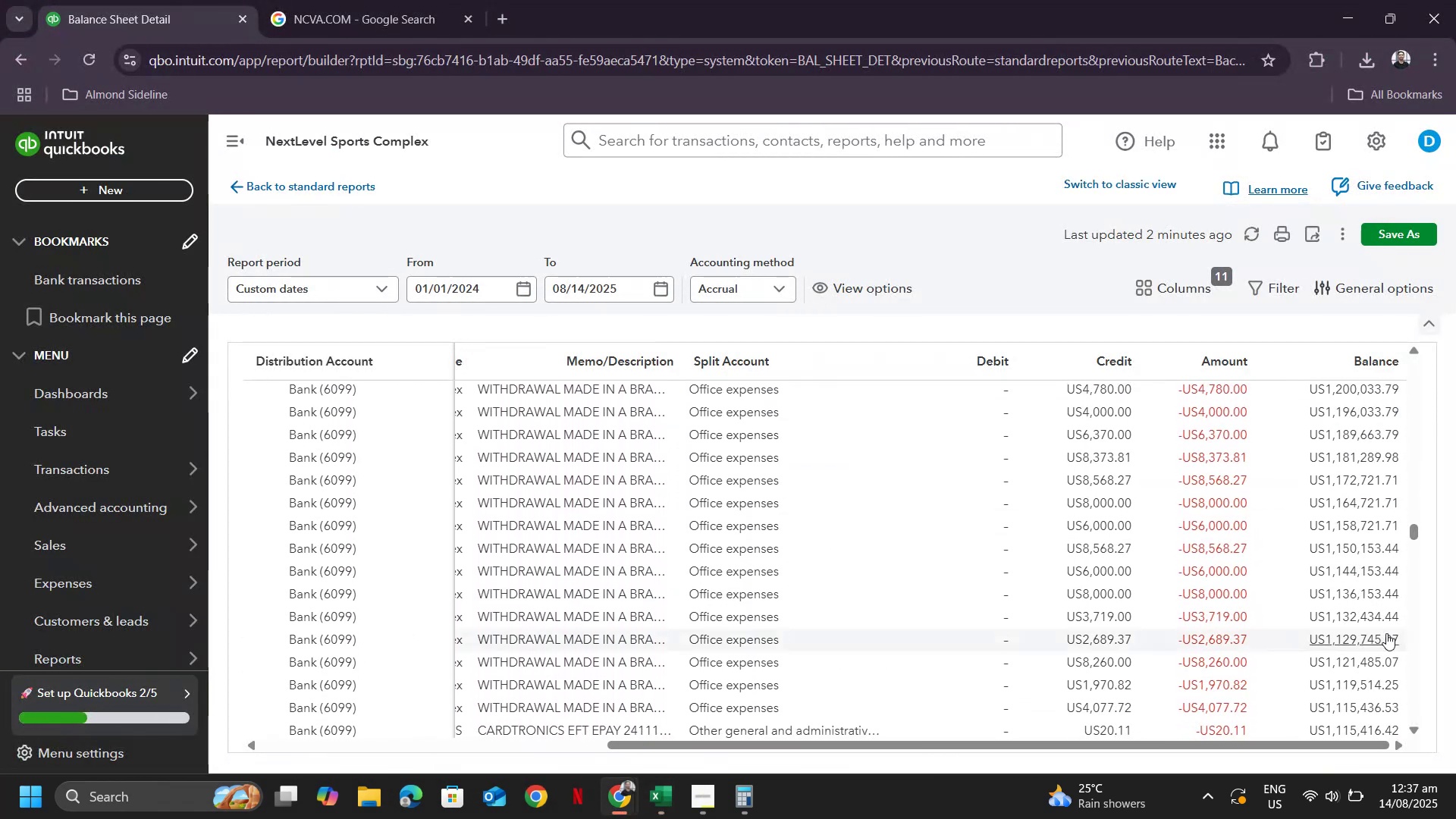 
scroll: coordinate [1177, 457], scroll_direction: up, amount: 122.0
 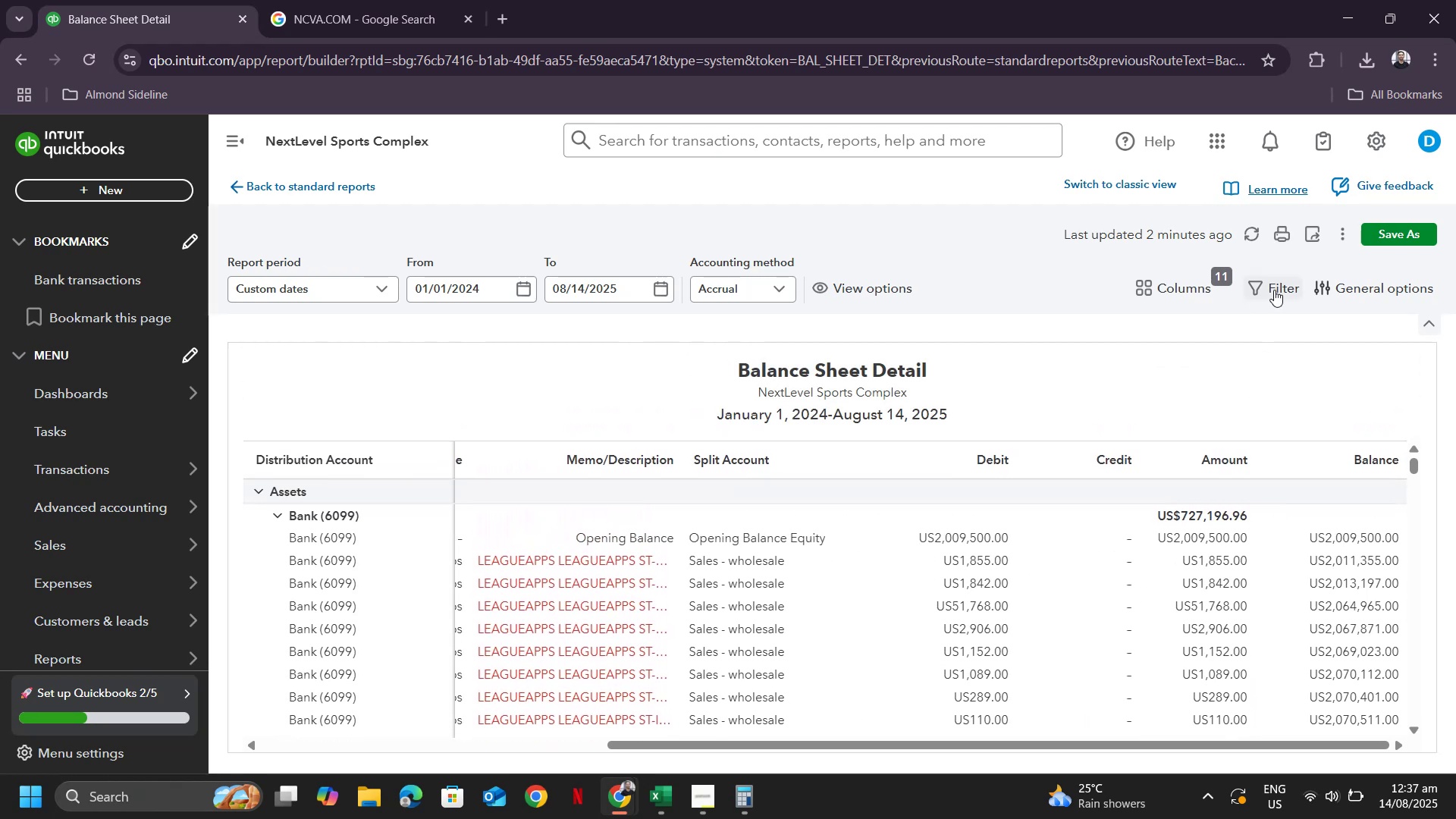 
left_click([1274, 290])
 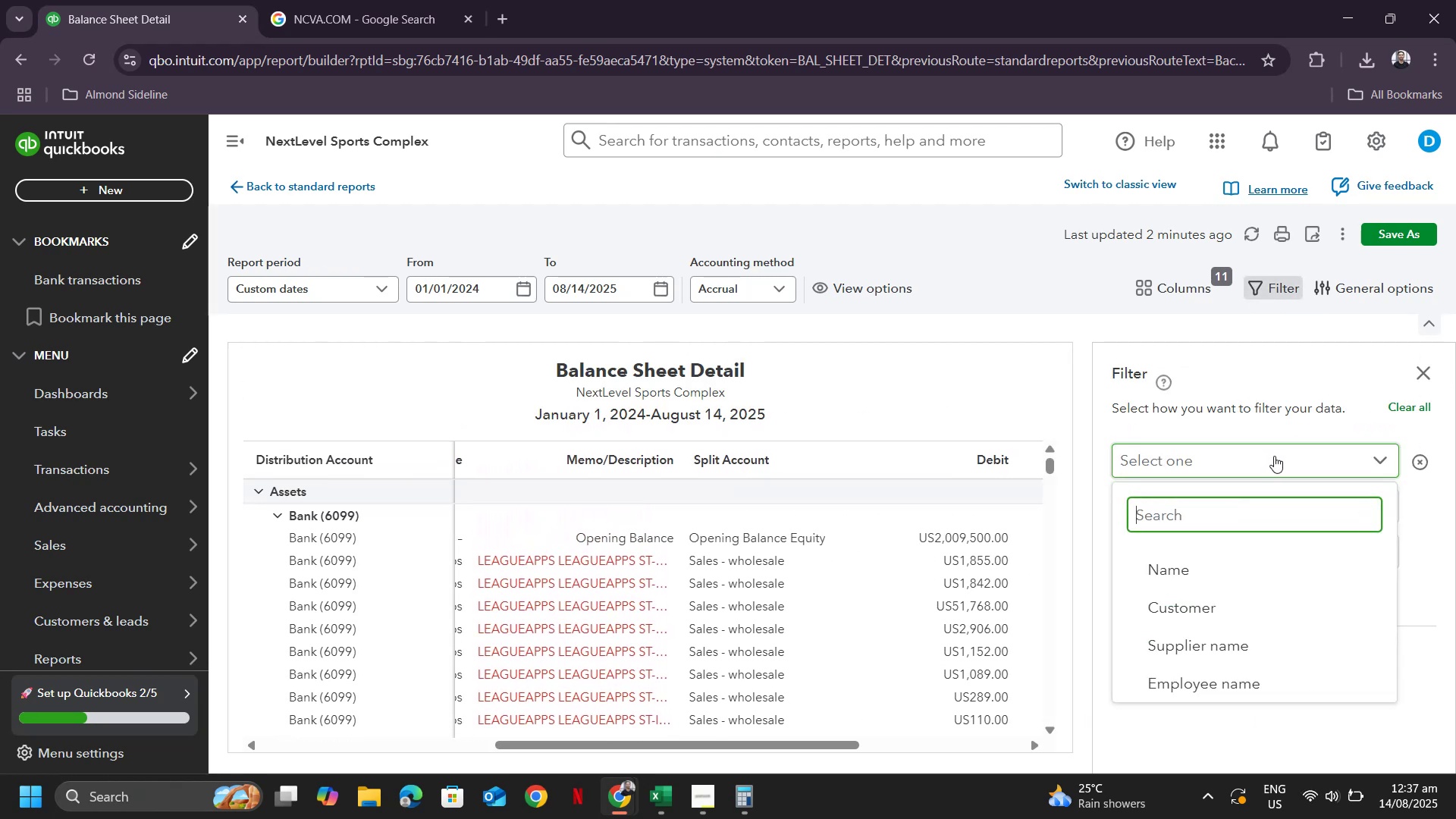 
left_click([1272, 466])
 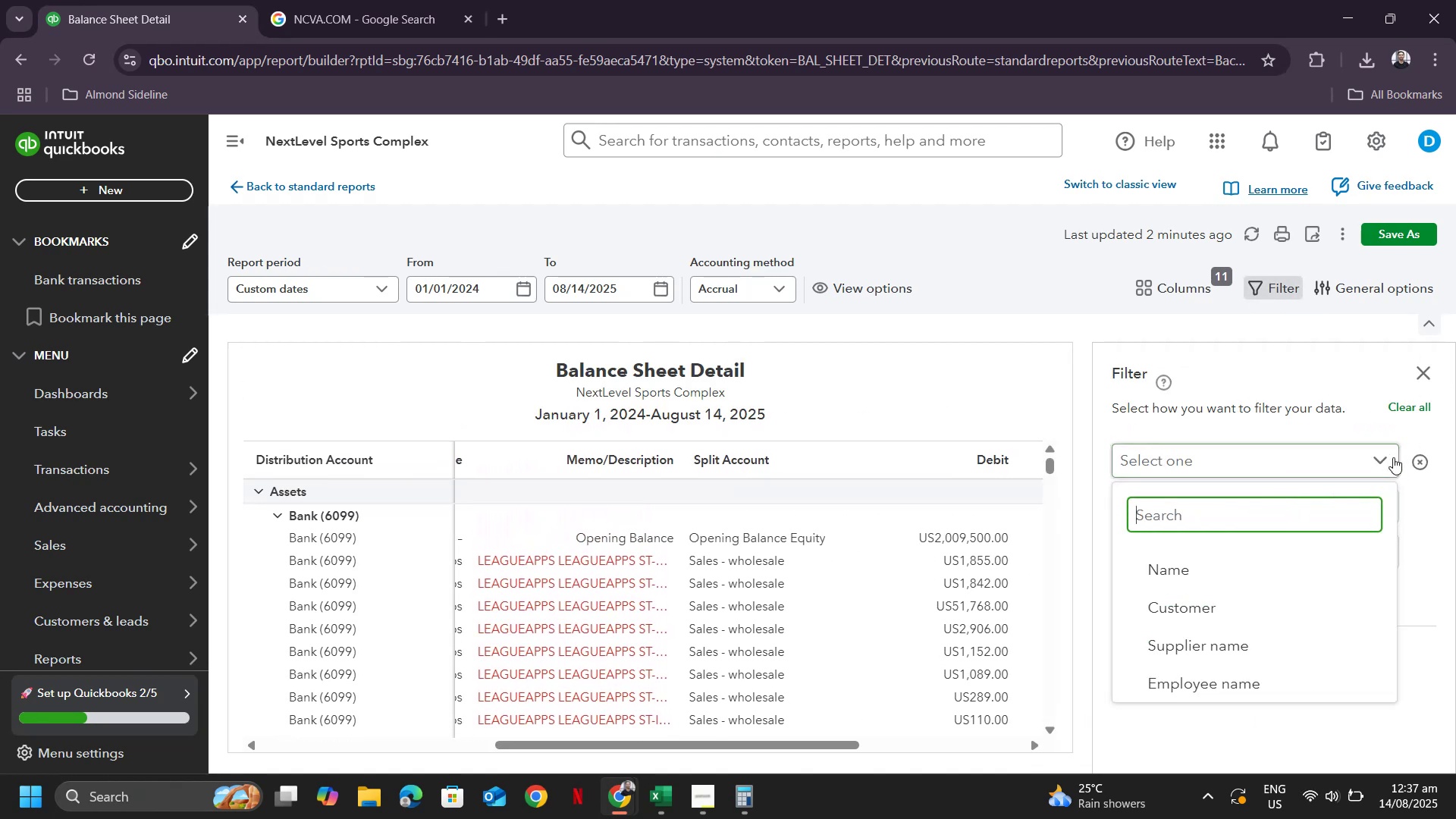 
left_click([1379, 457])
 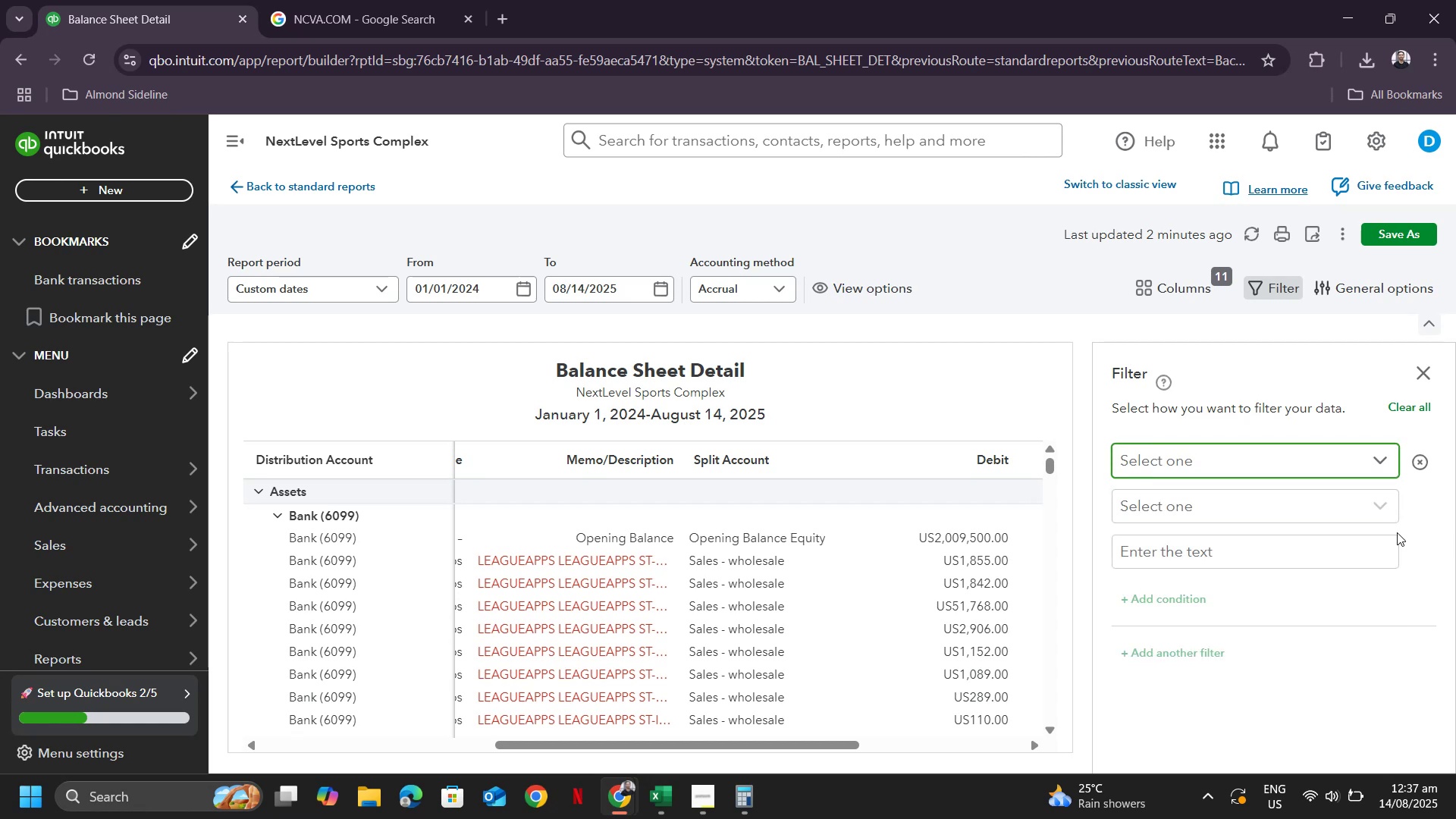 
left_click([1386, 500])
 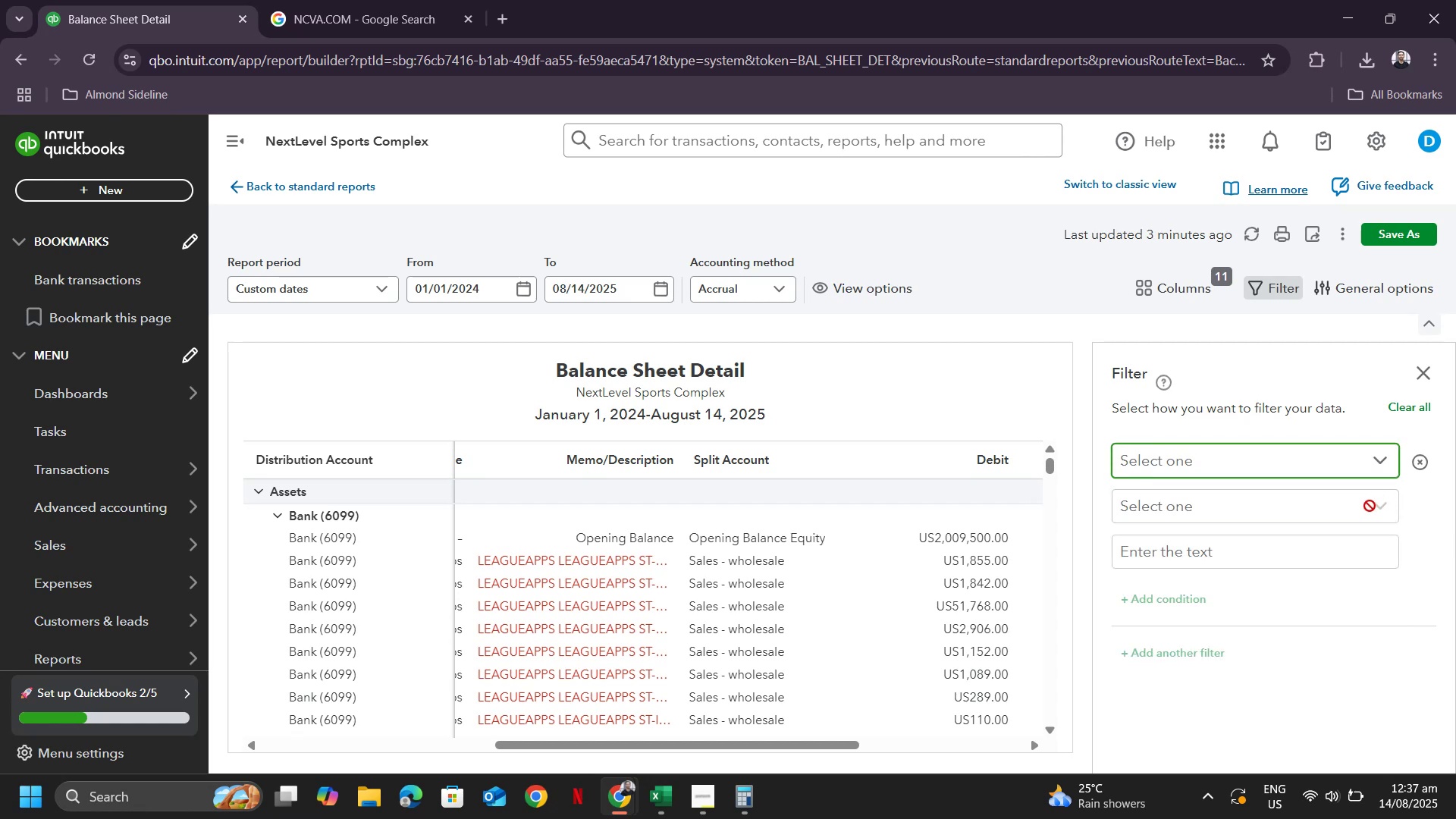 
left_click([1370, 506])
 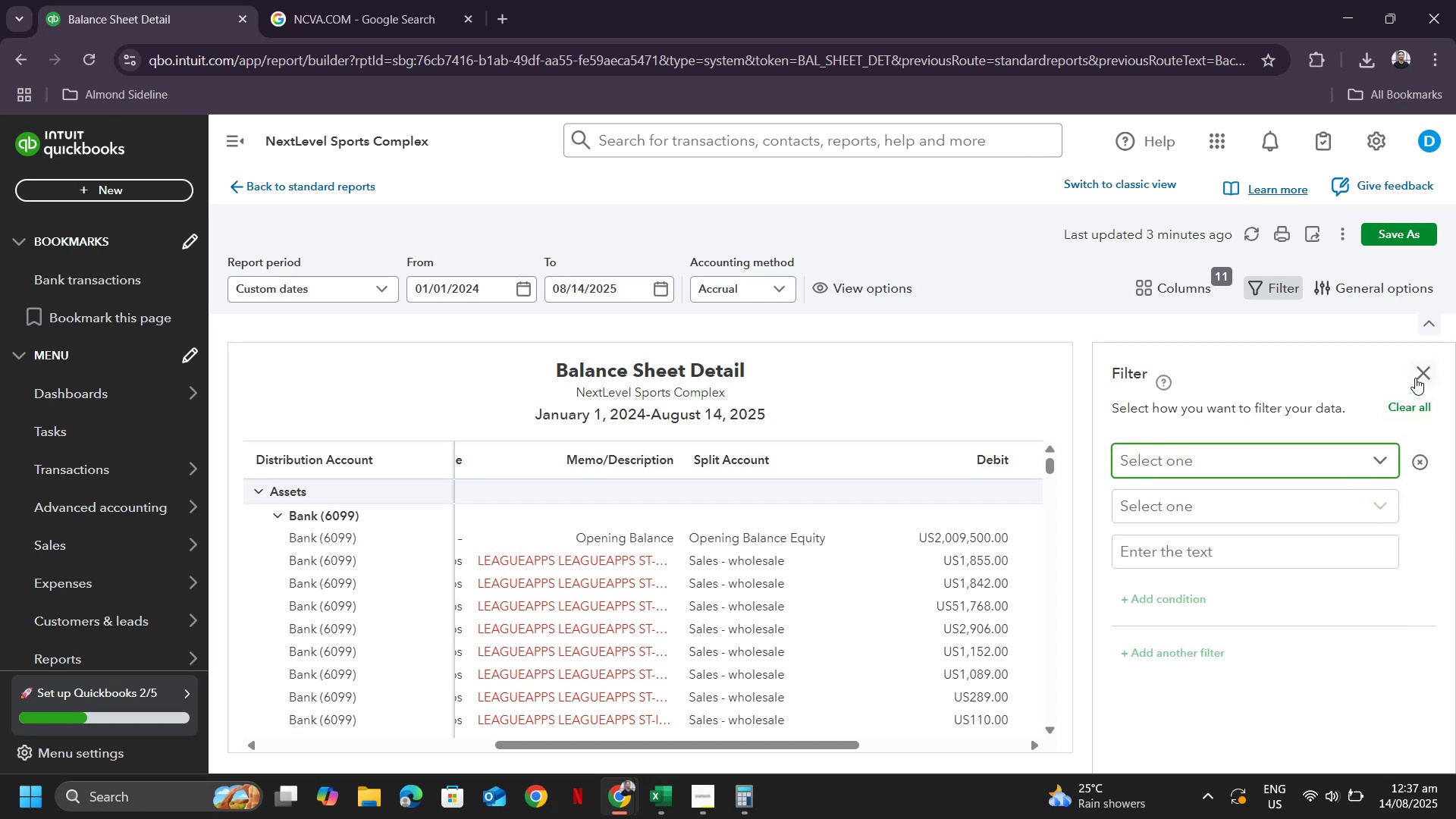 
left_click_drag(start_coordinate=[1426, 370], to_coordinate=[1147, 534])
 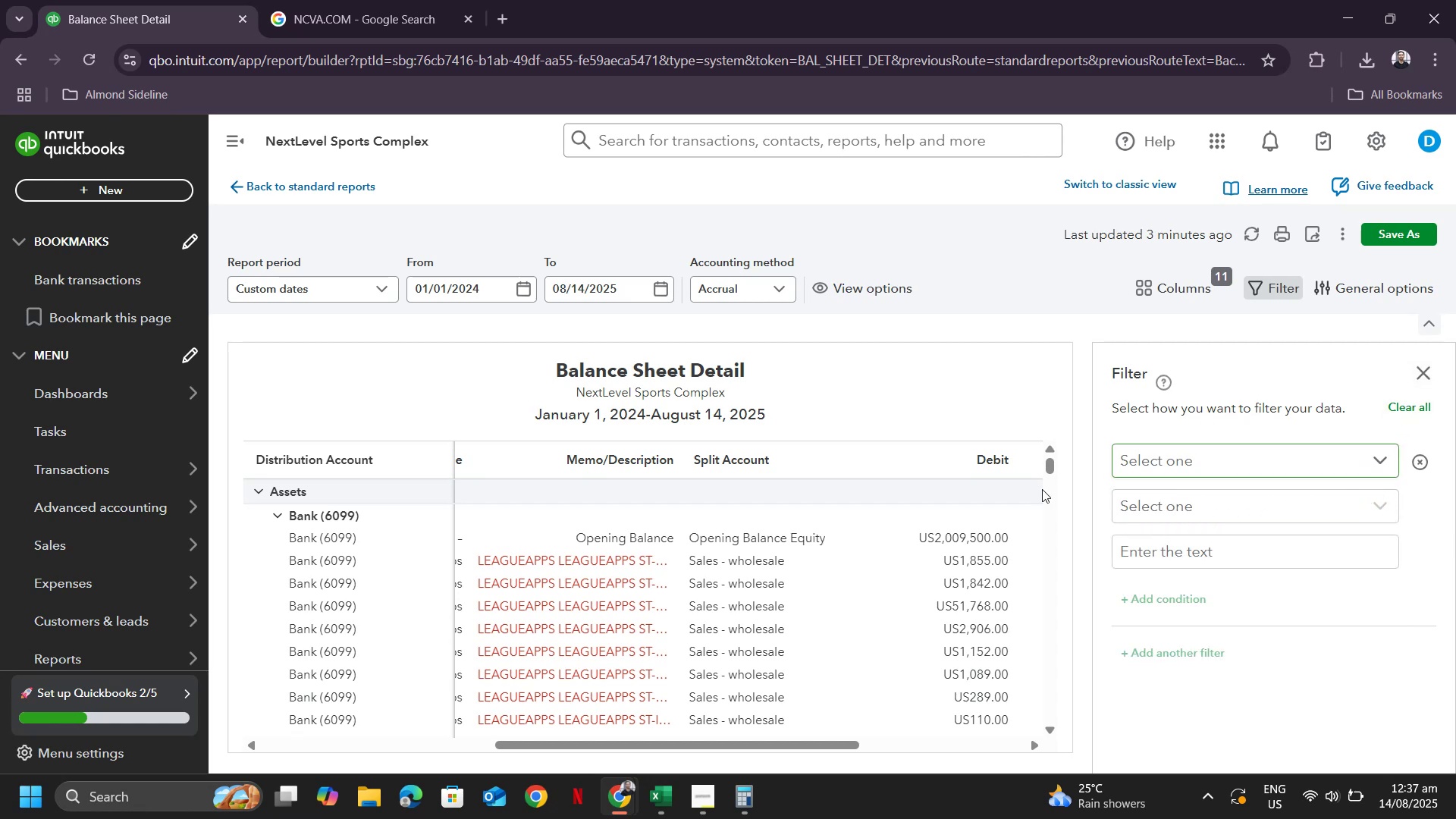 
scroll: coordinate [998, 630], scroll_direction: down, amount: 77.0
 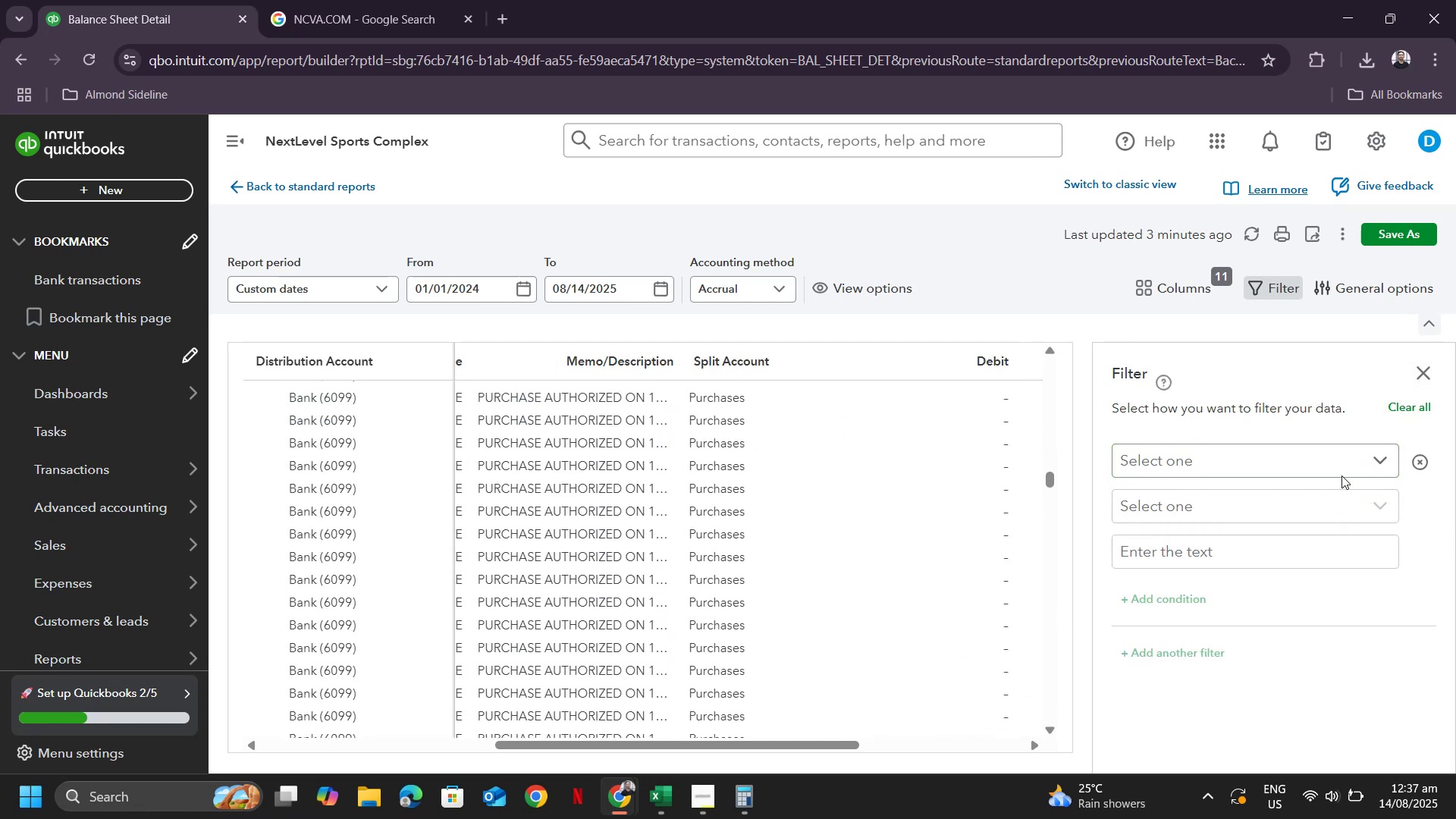 
double_click([1334, 461])
 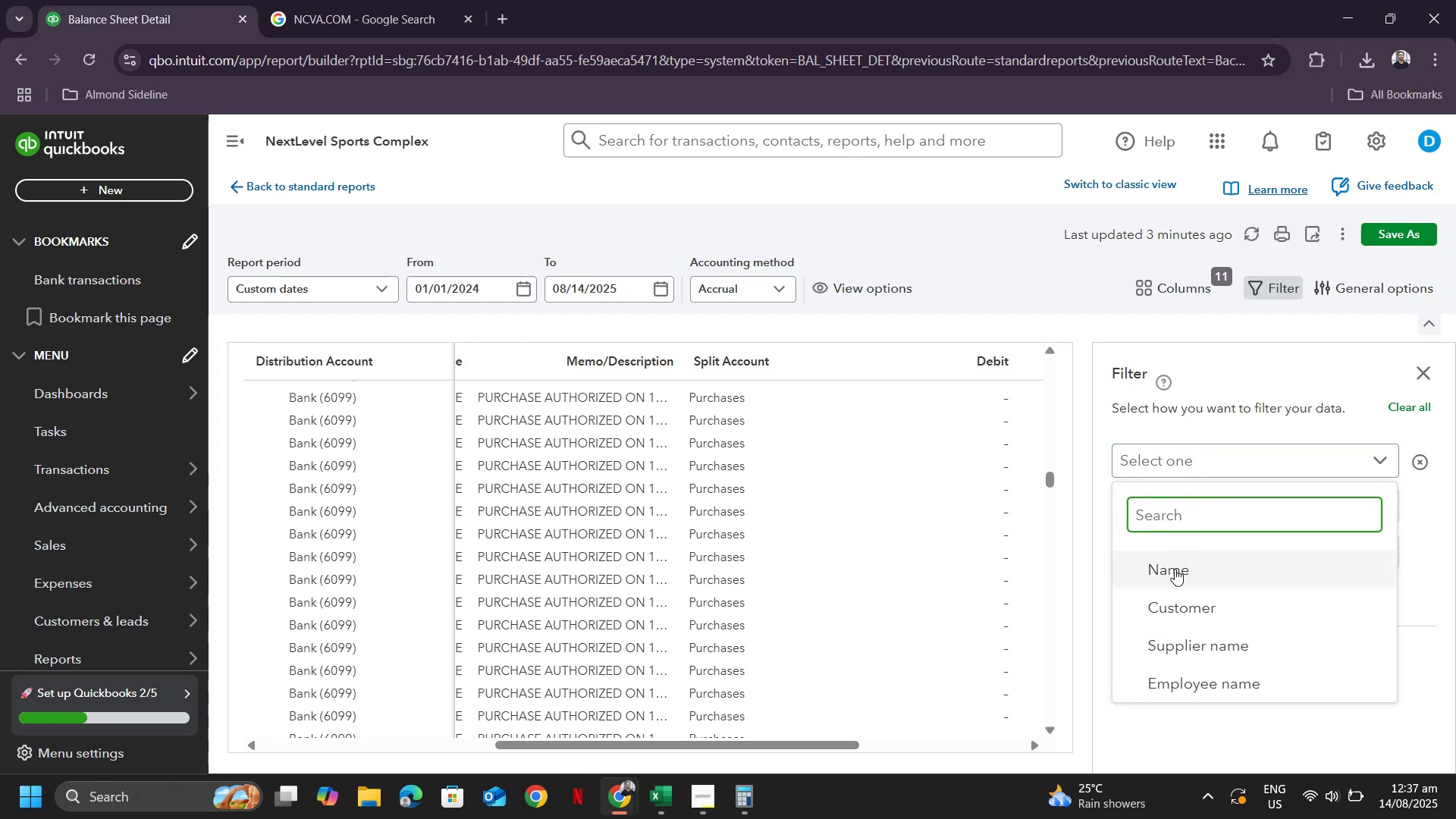 
scroll: coordinate [1195, 591], scroll_direction: down, amount: 6.0
 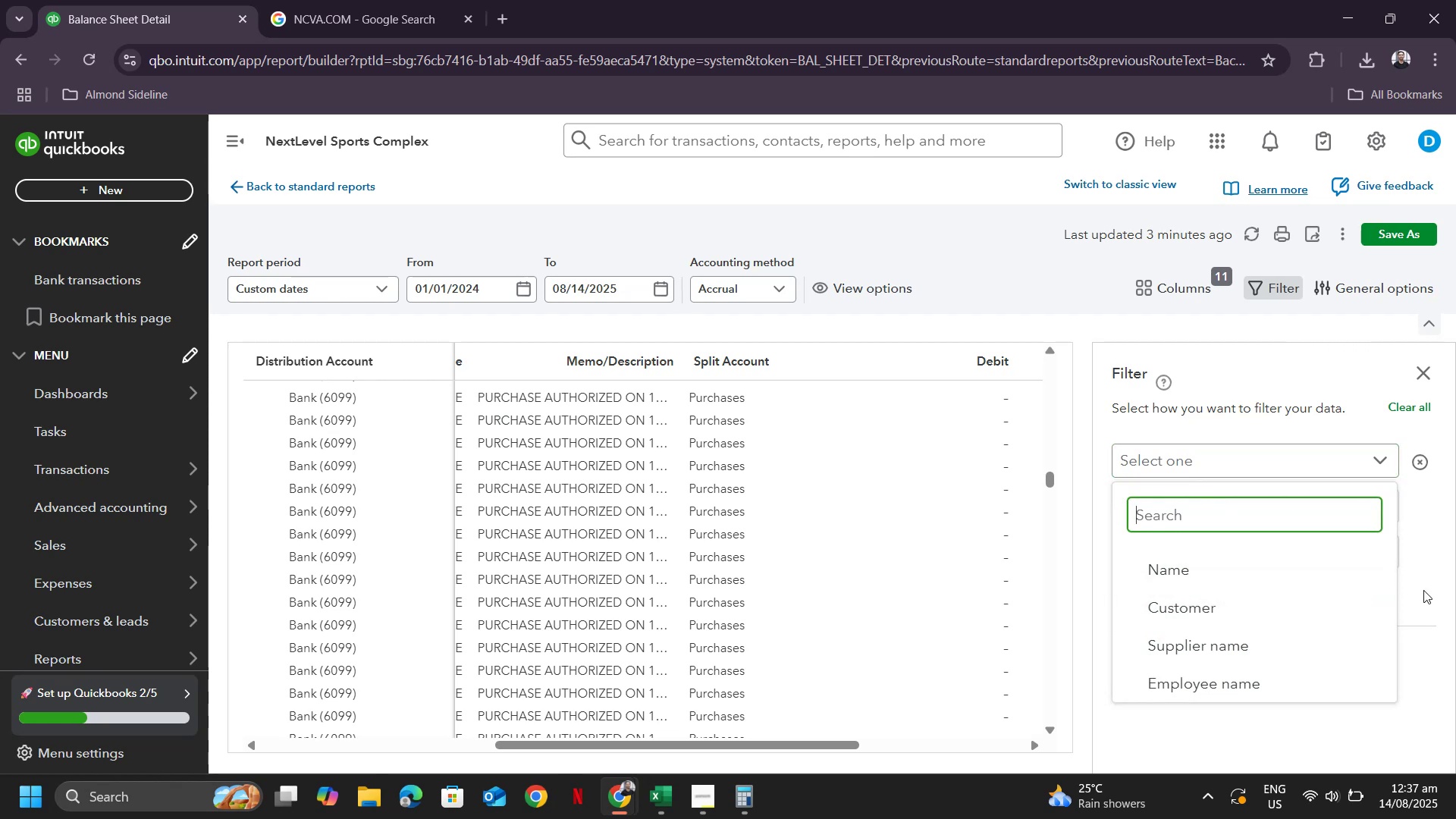 
left_click_drag(start_coordinate=[1424, 575], to_coordinate=[1425, 570])
 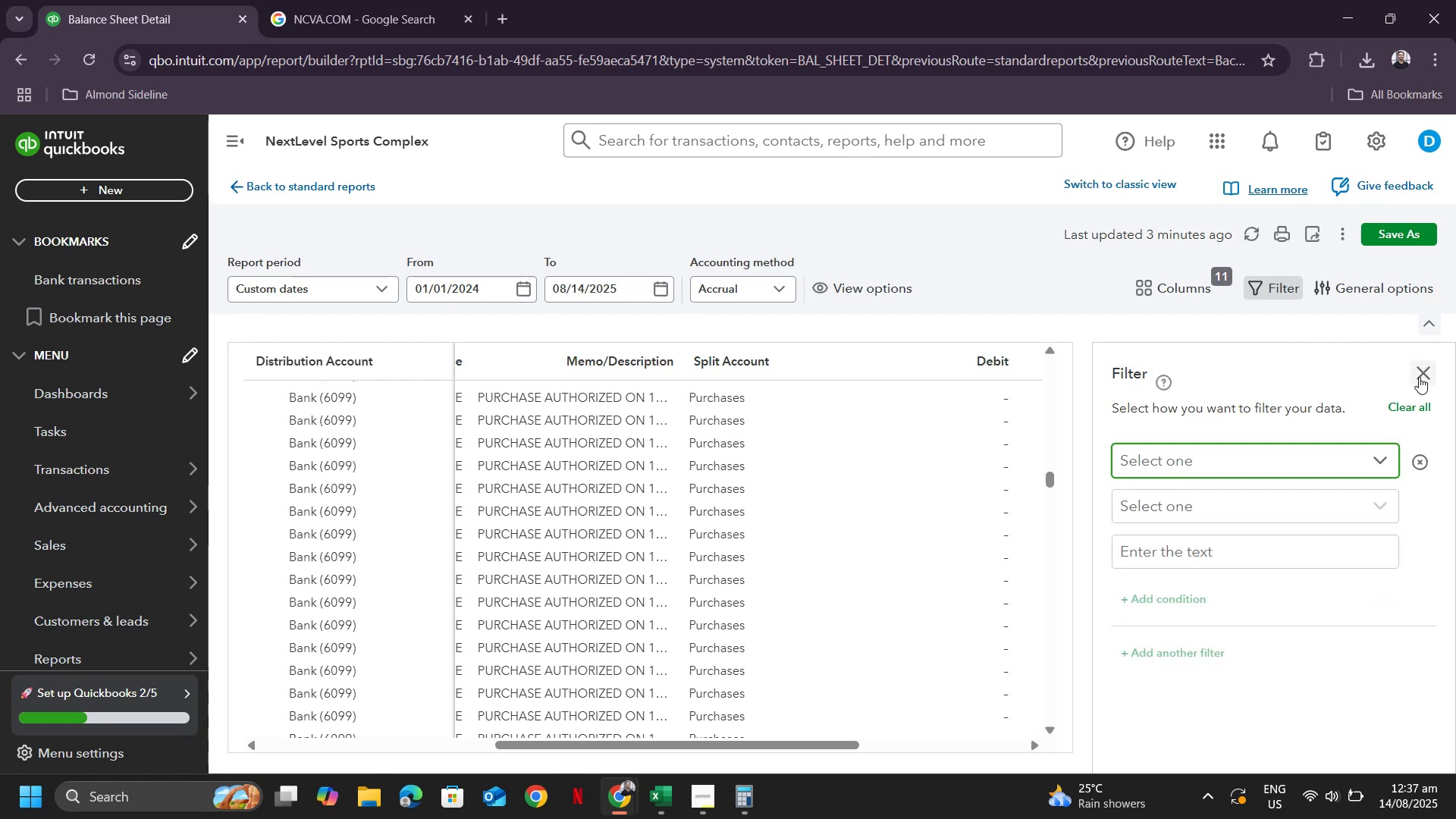 
left_click([1419, 377])
 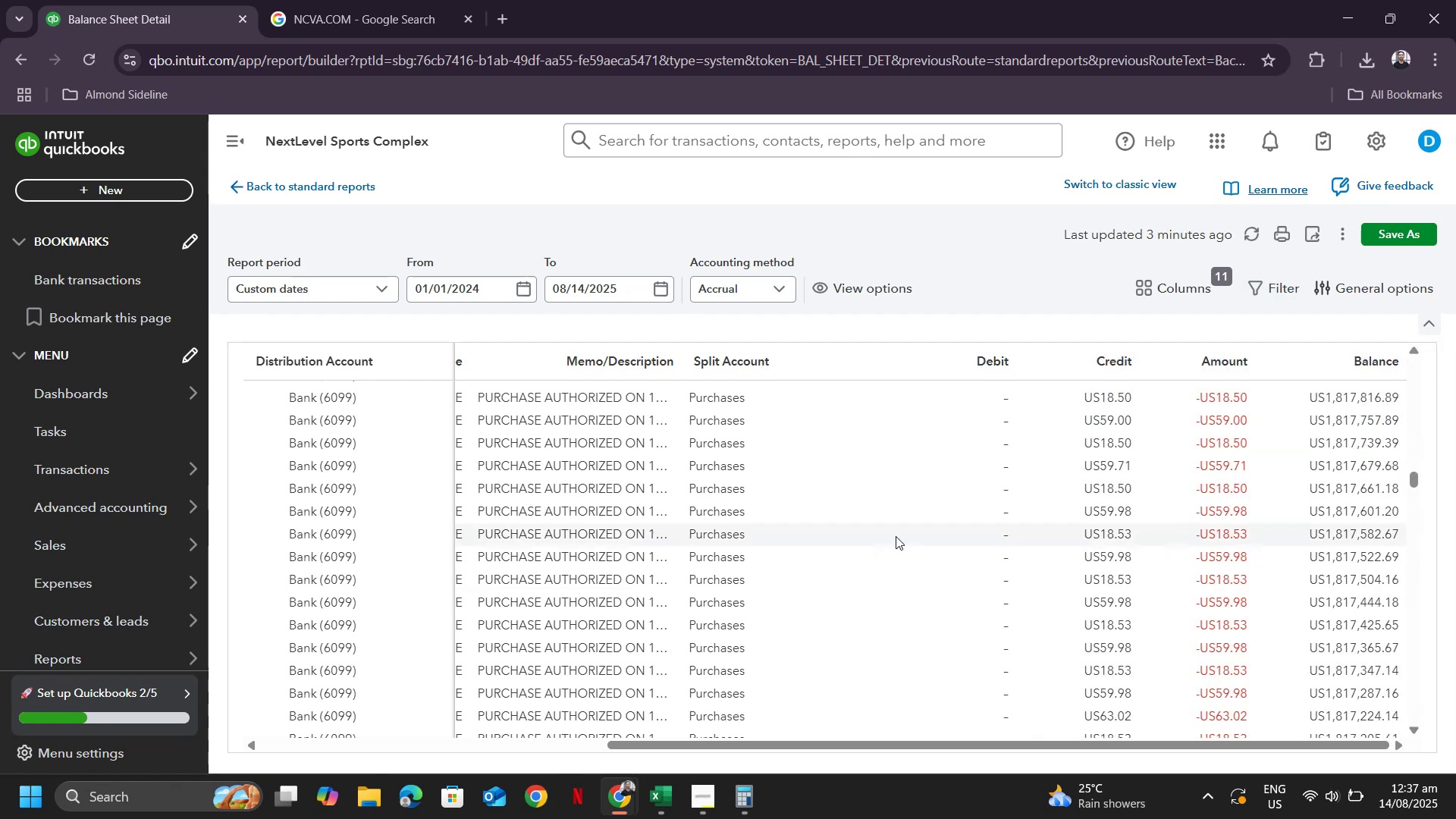 
scroll: coordinate [1034, 556], scroll_direction: up, amount: 9.0
 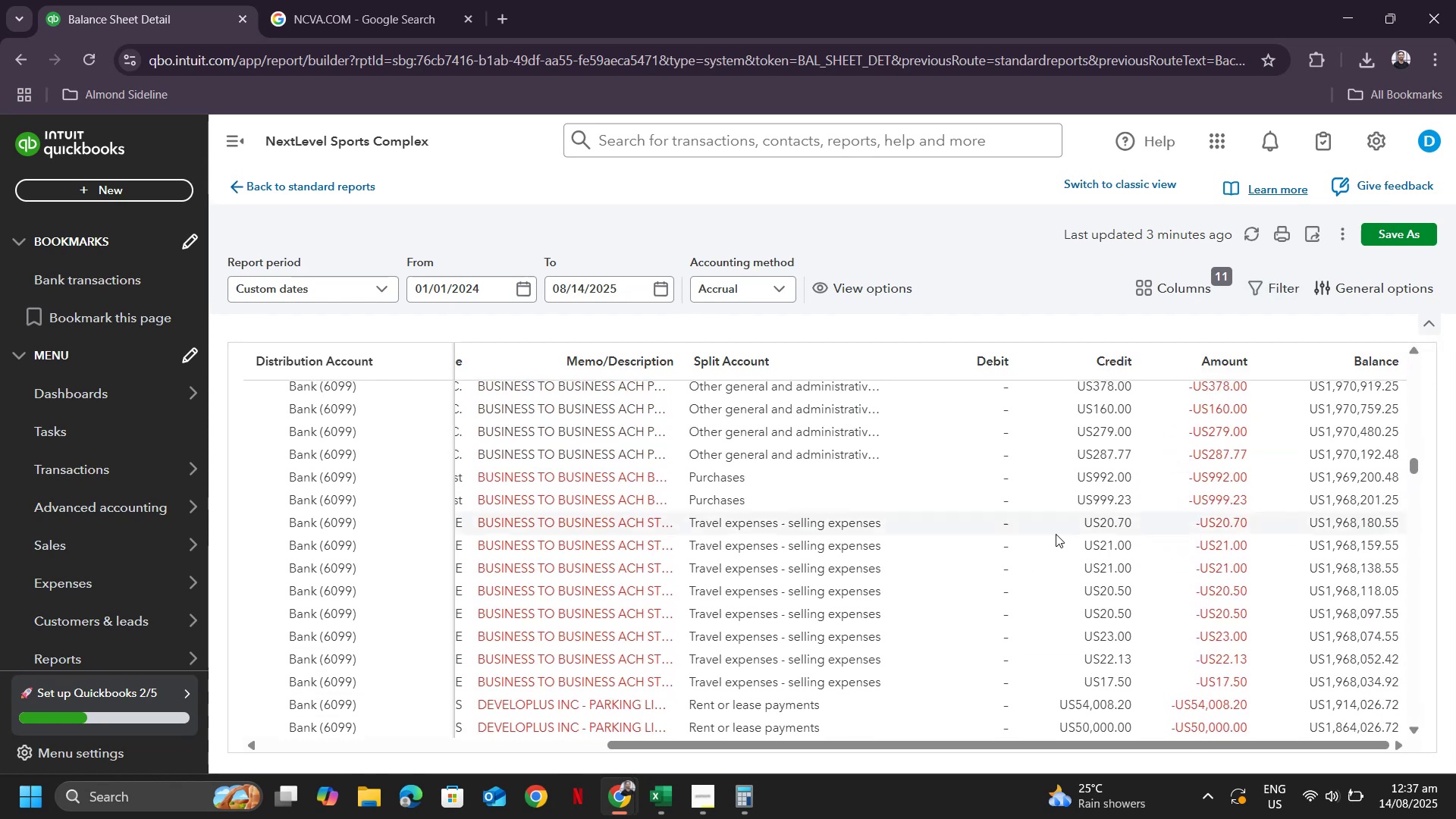 
scroll: coordinate [1058, 532], scroll_direction: down, amount: 1.0
 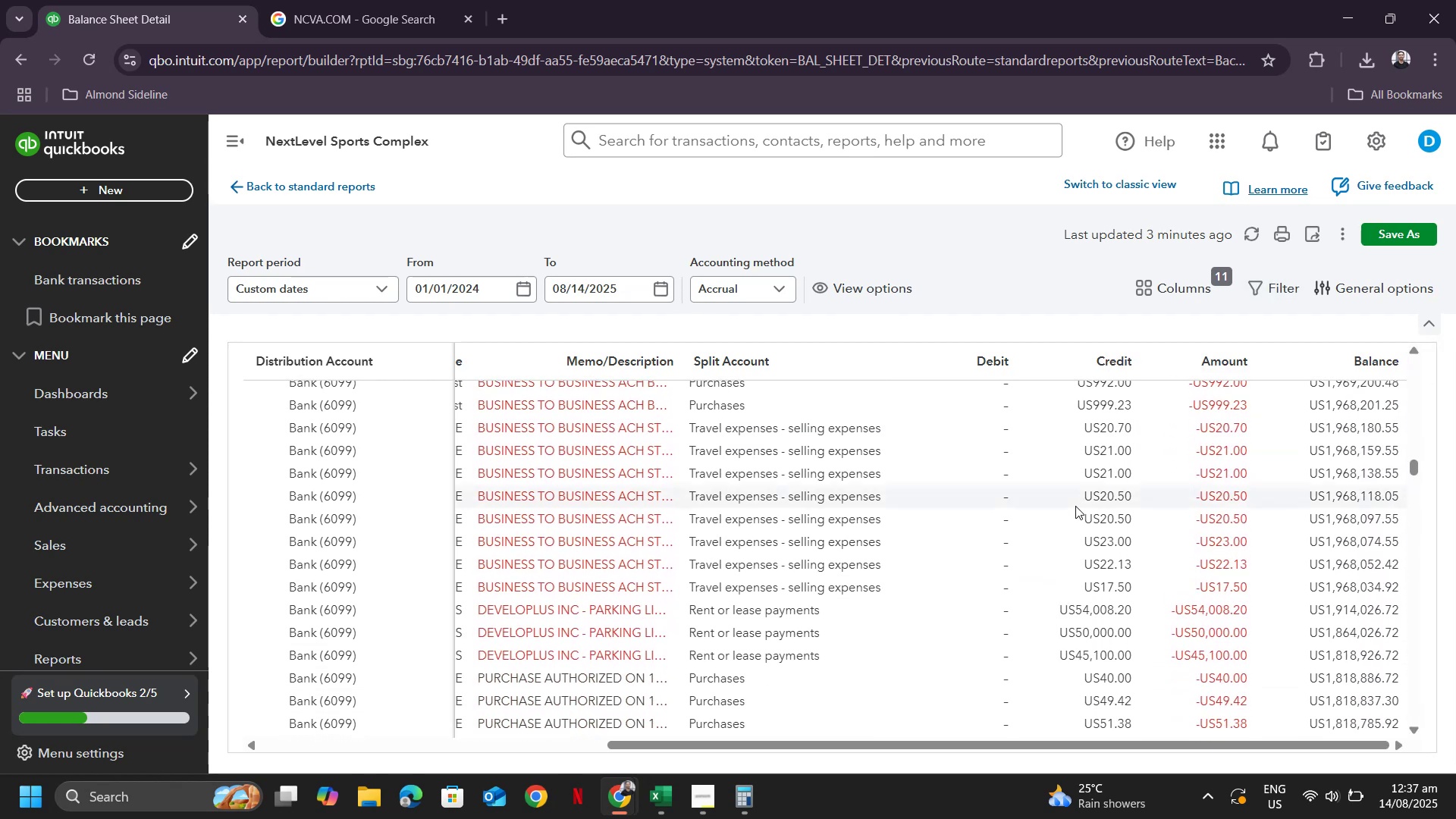 
scroll: coordinate [1134, 594], scroll_direction: up, amount: 44.0
 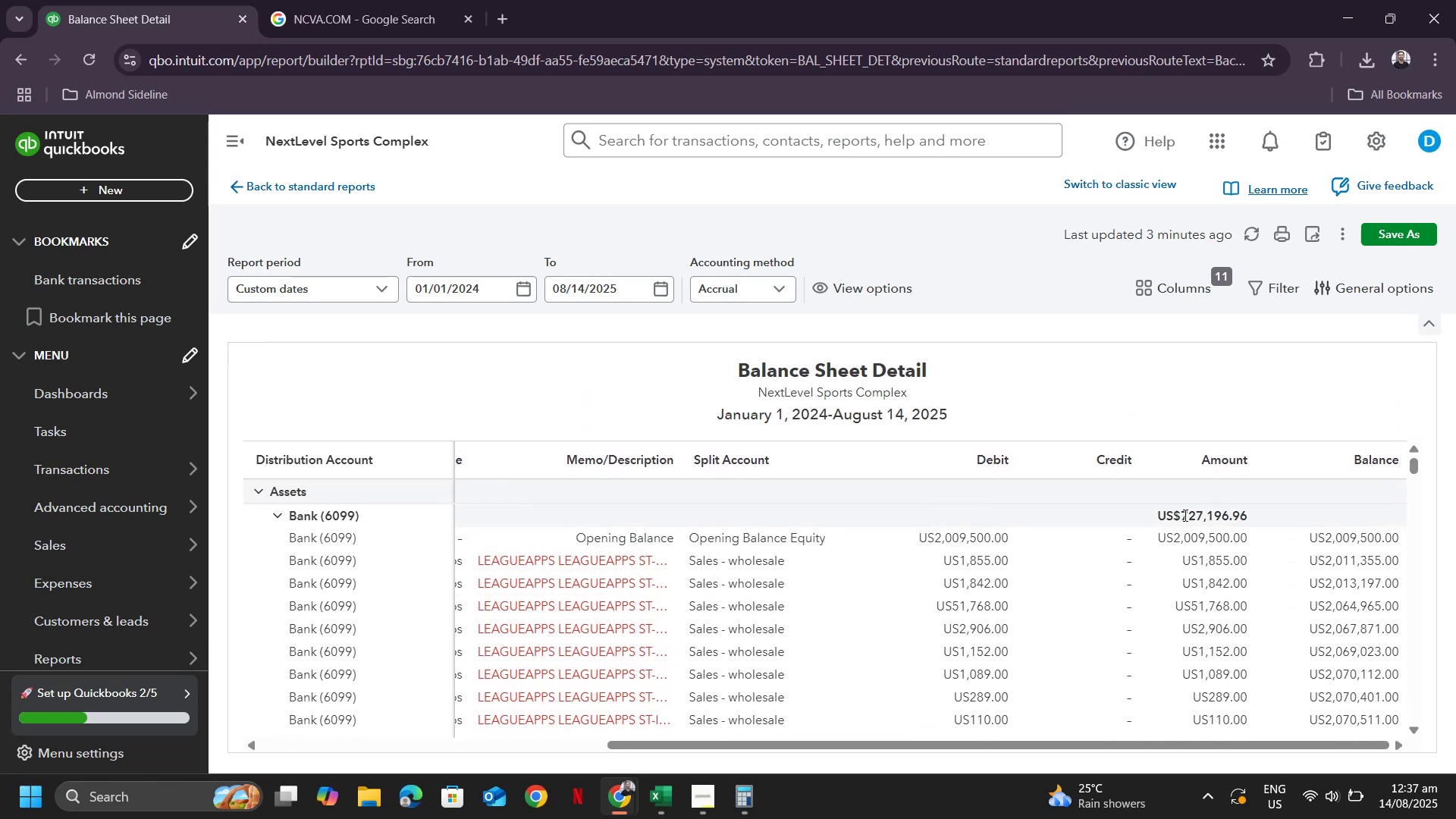 
key(Alt+AltLeft)
 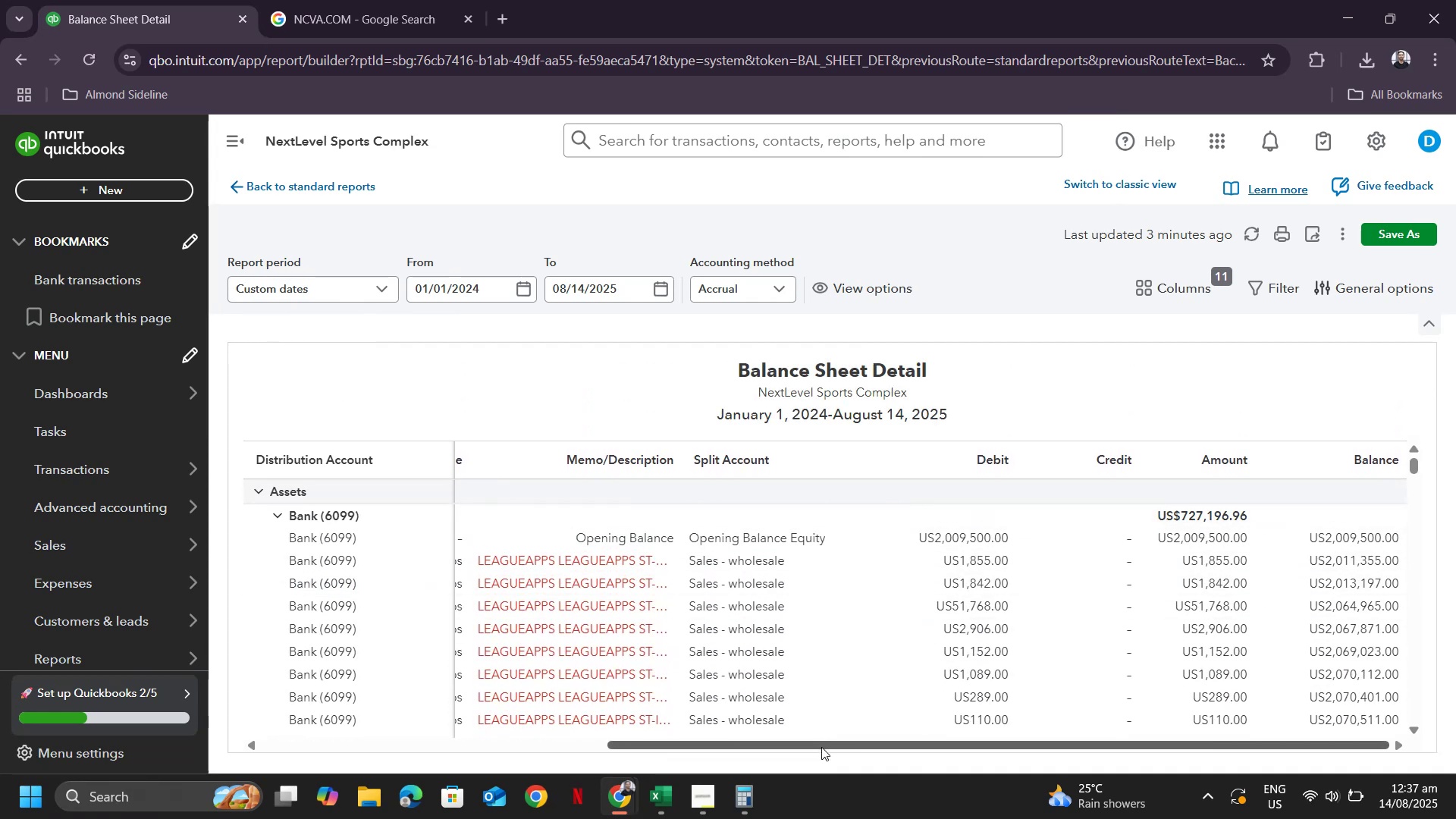 
left_click_drag(start_coordinate=[821, 747], to_coordinate=[435, 717])
 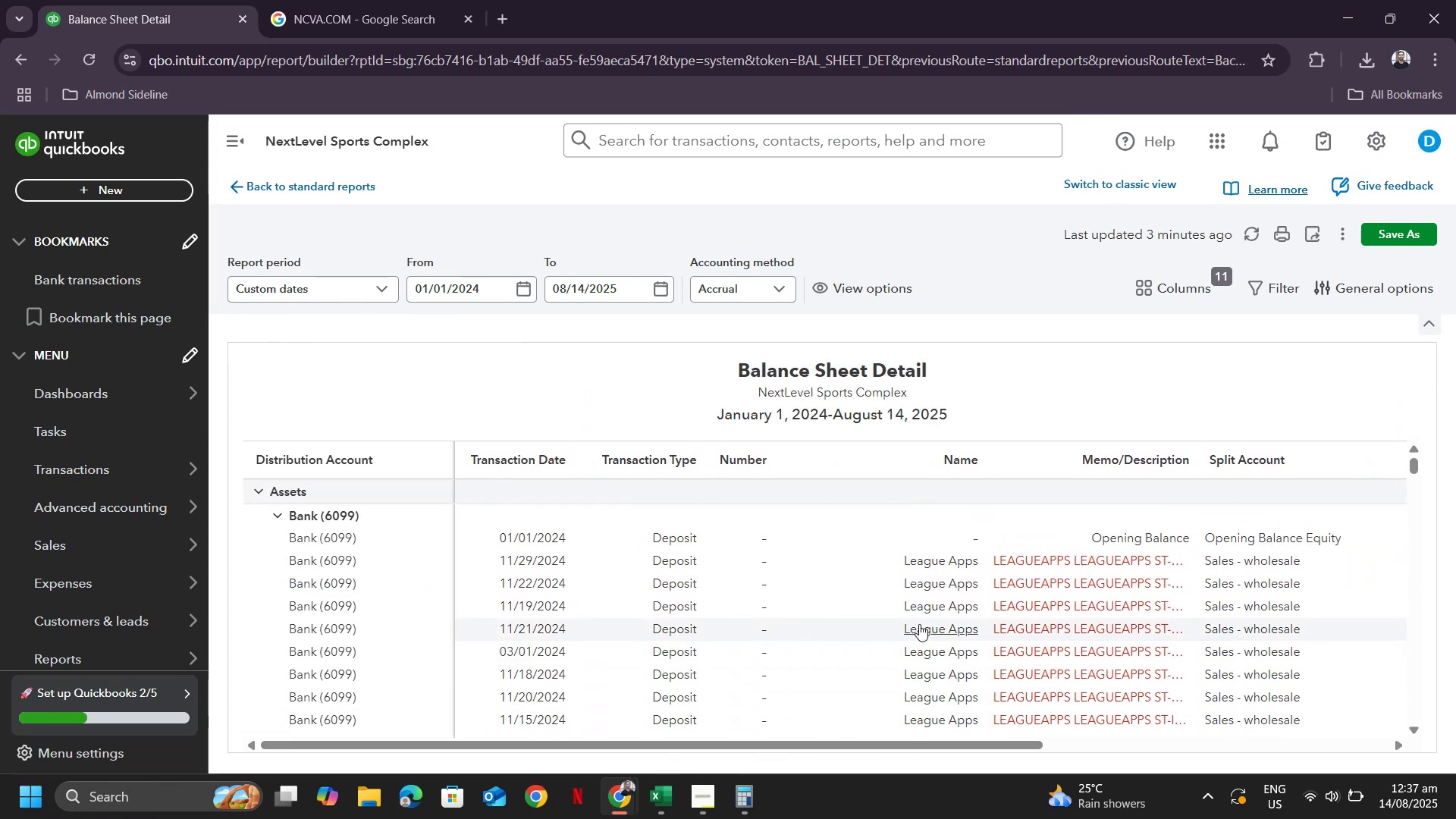 
scroll: coordinate [919, 624], scroll_direction: down, amount: 1.0
 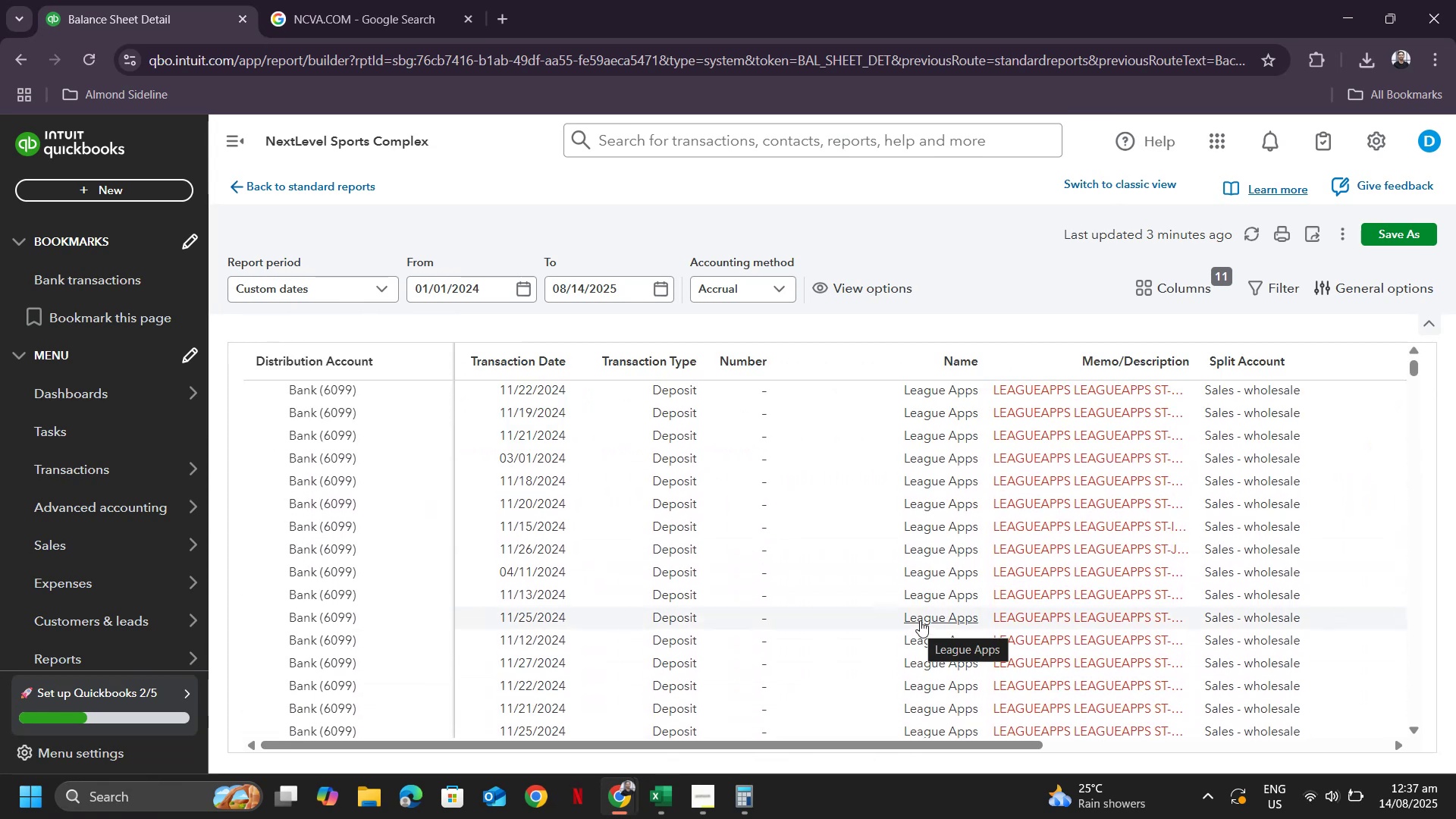 
scroll: coordinate [905, 640], scroll_direction: up, amount: 1.0
 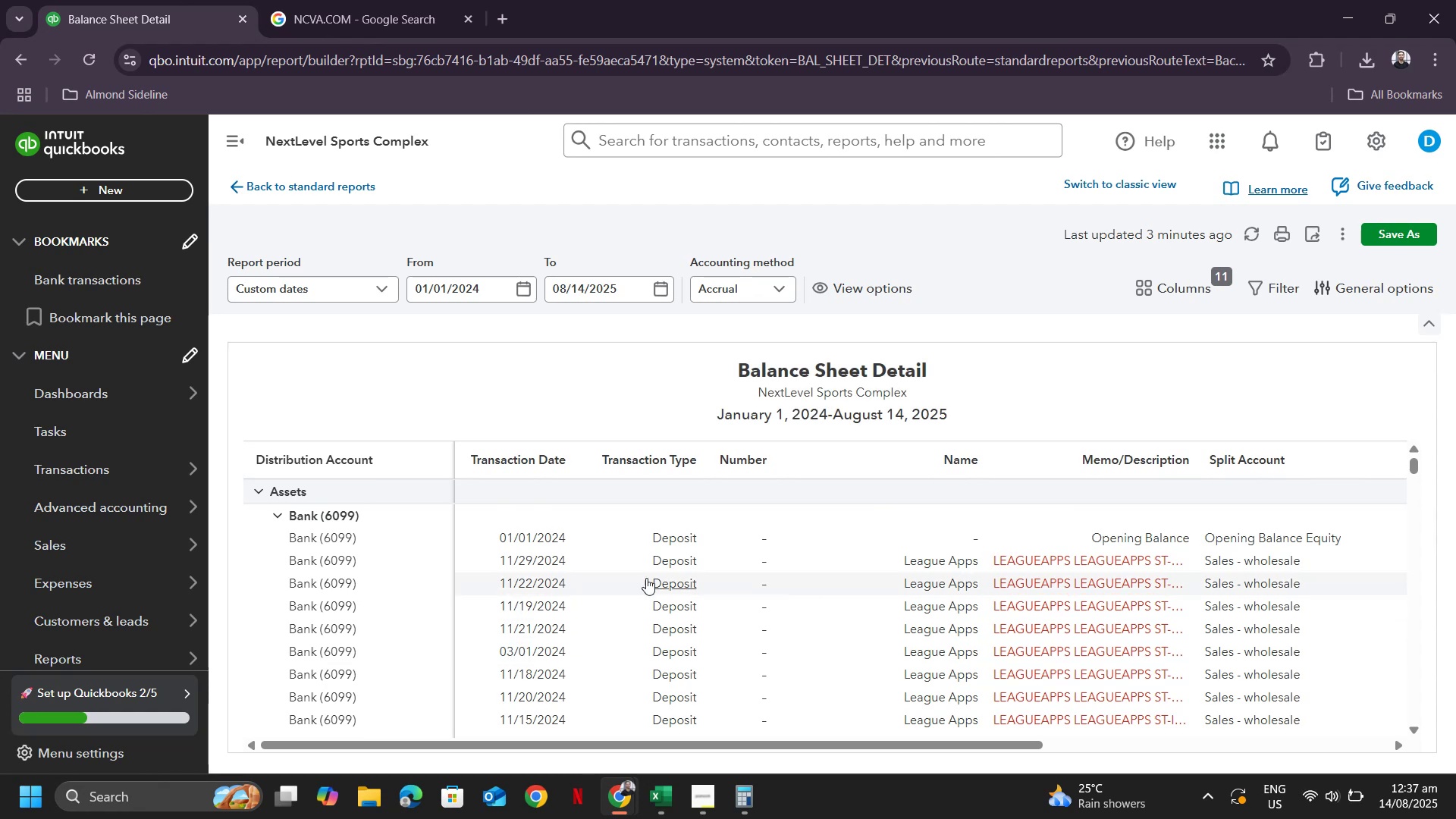 
left_click([535, 463])
 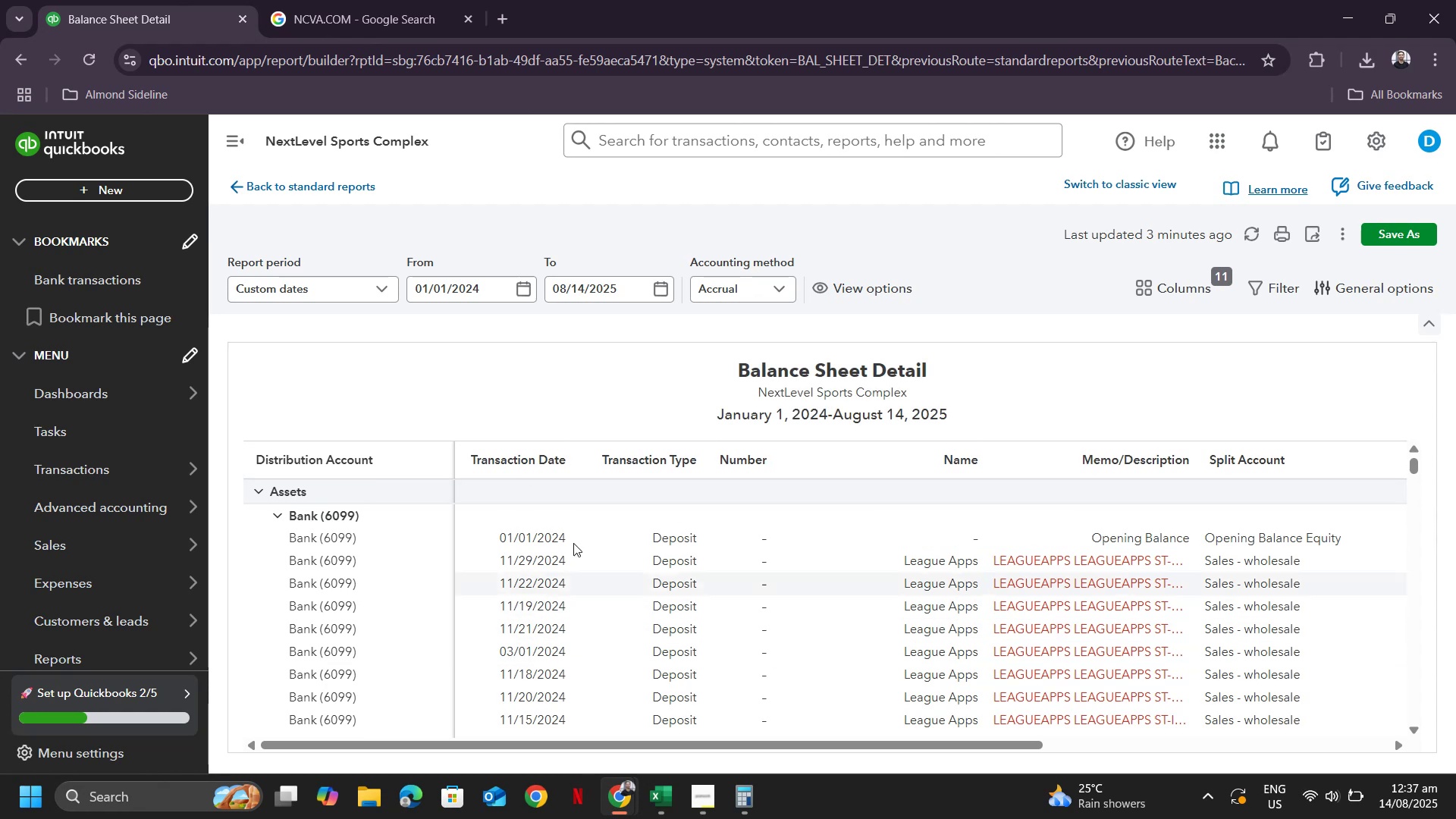 
left_click([529, 455])
 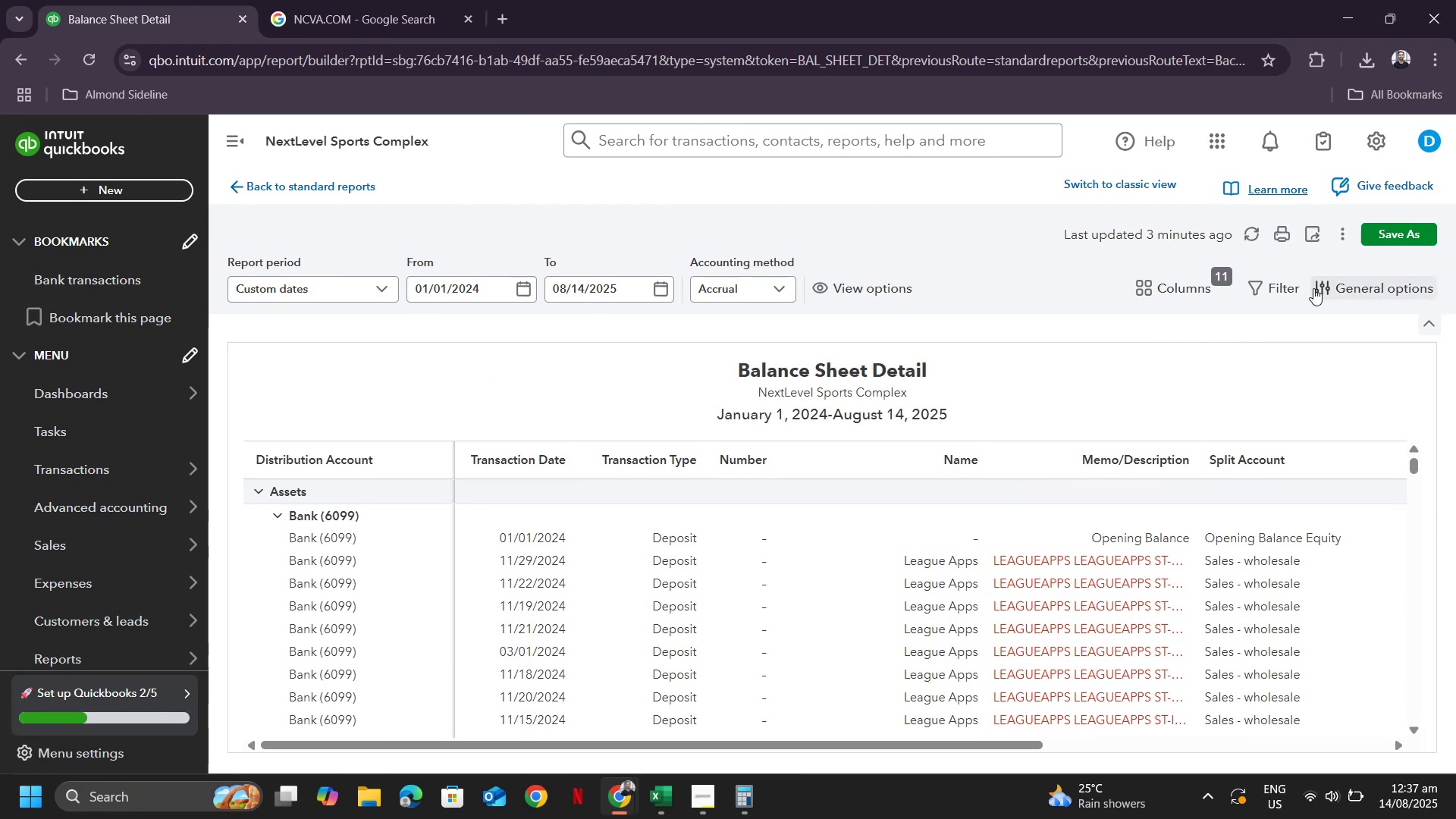 
key(Alt+AltLeft)
 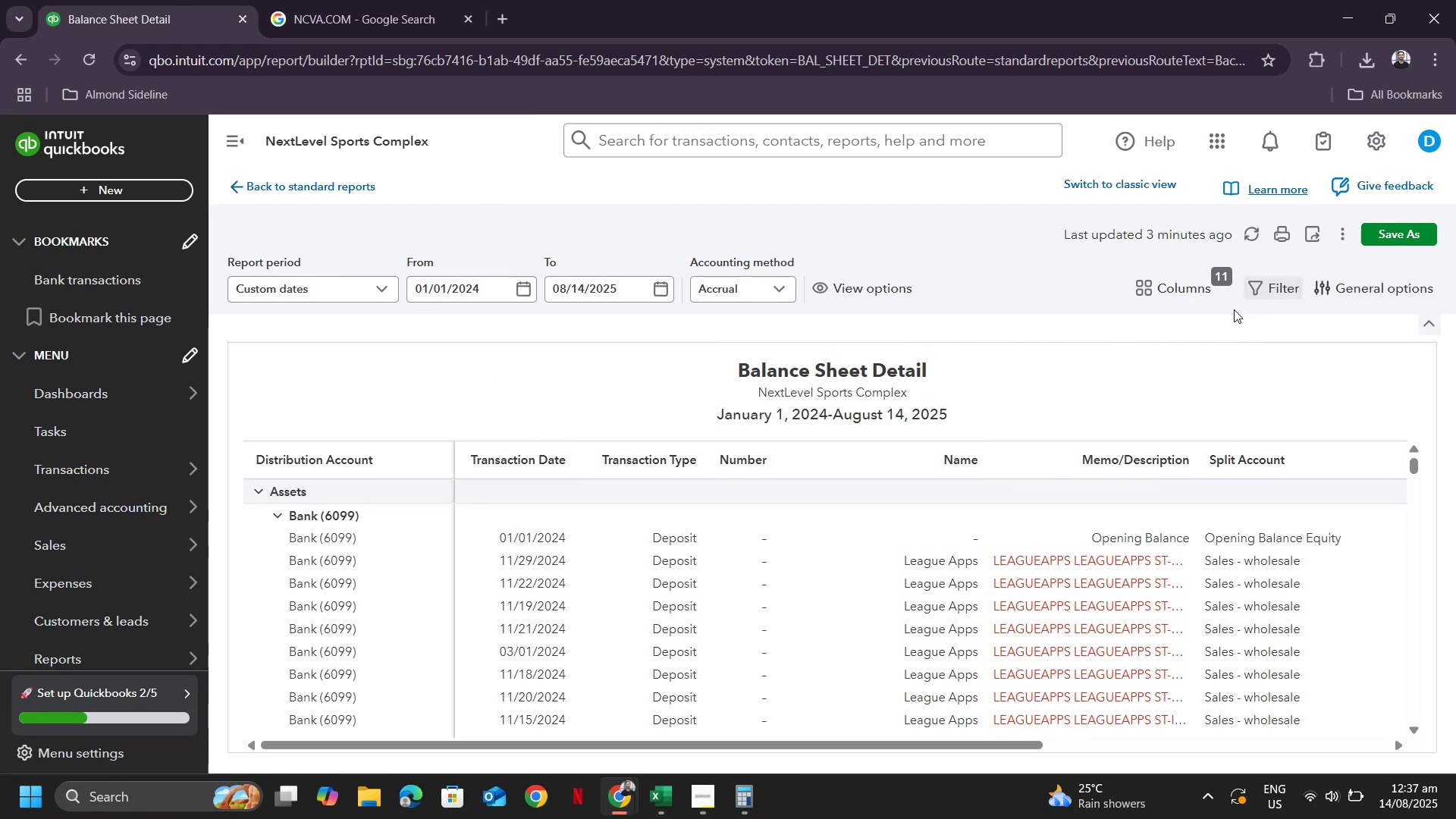 
key(Alt+Tab)
 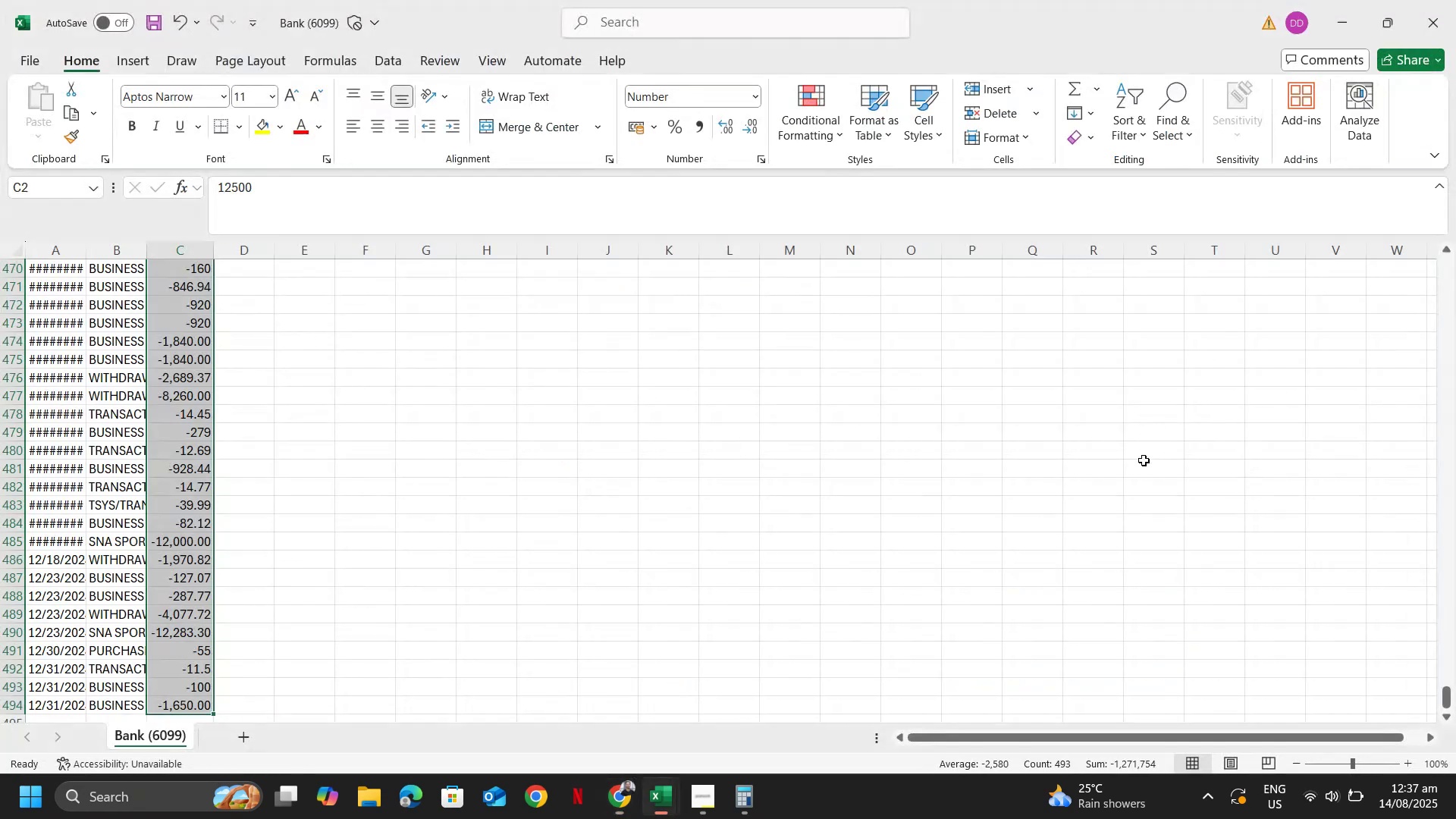 
key(Alt+AltLeft)
 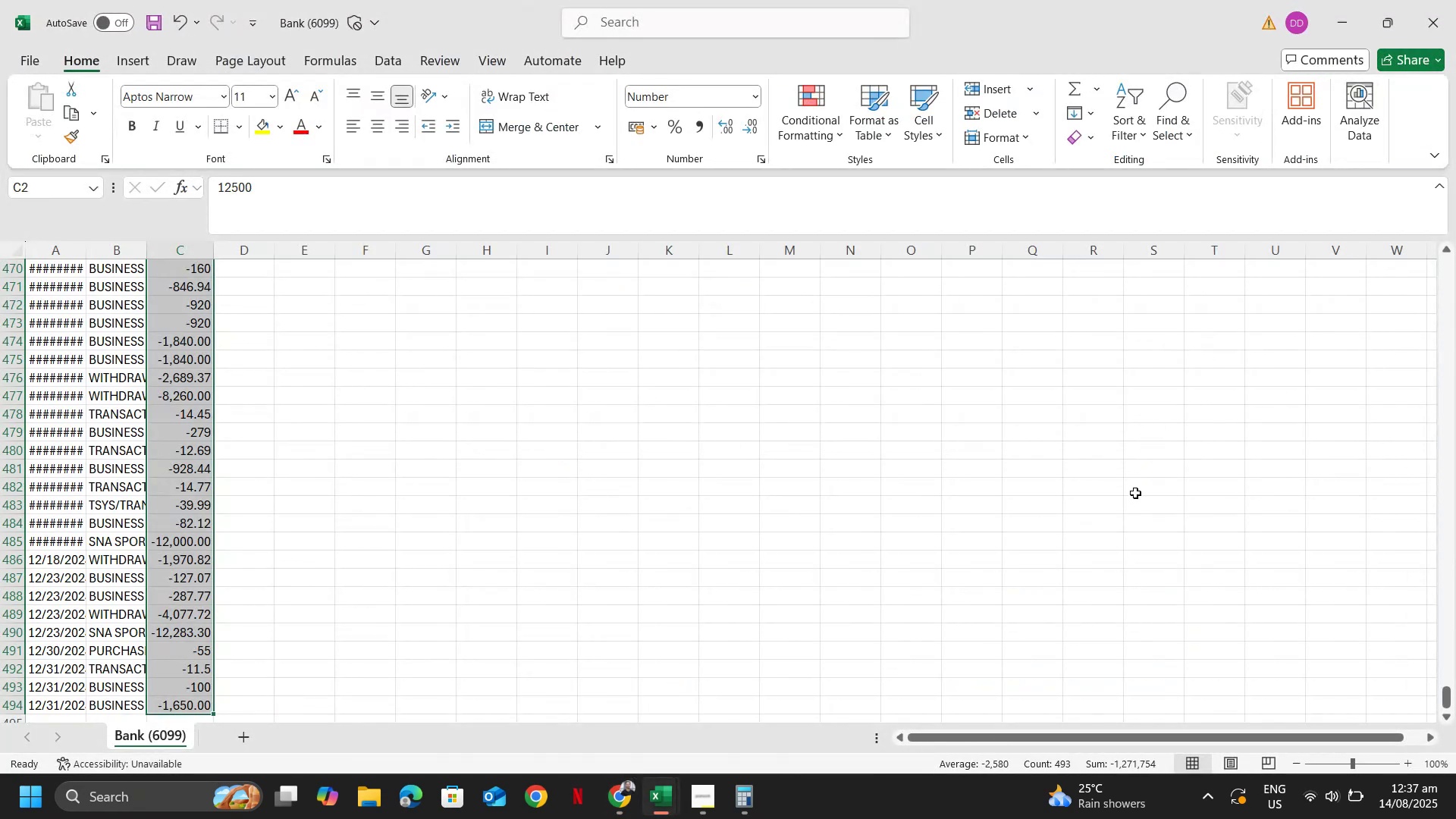 
key(Alt+Tab)
 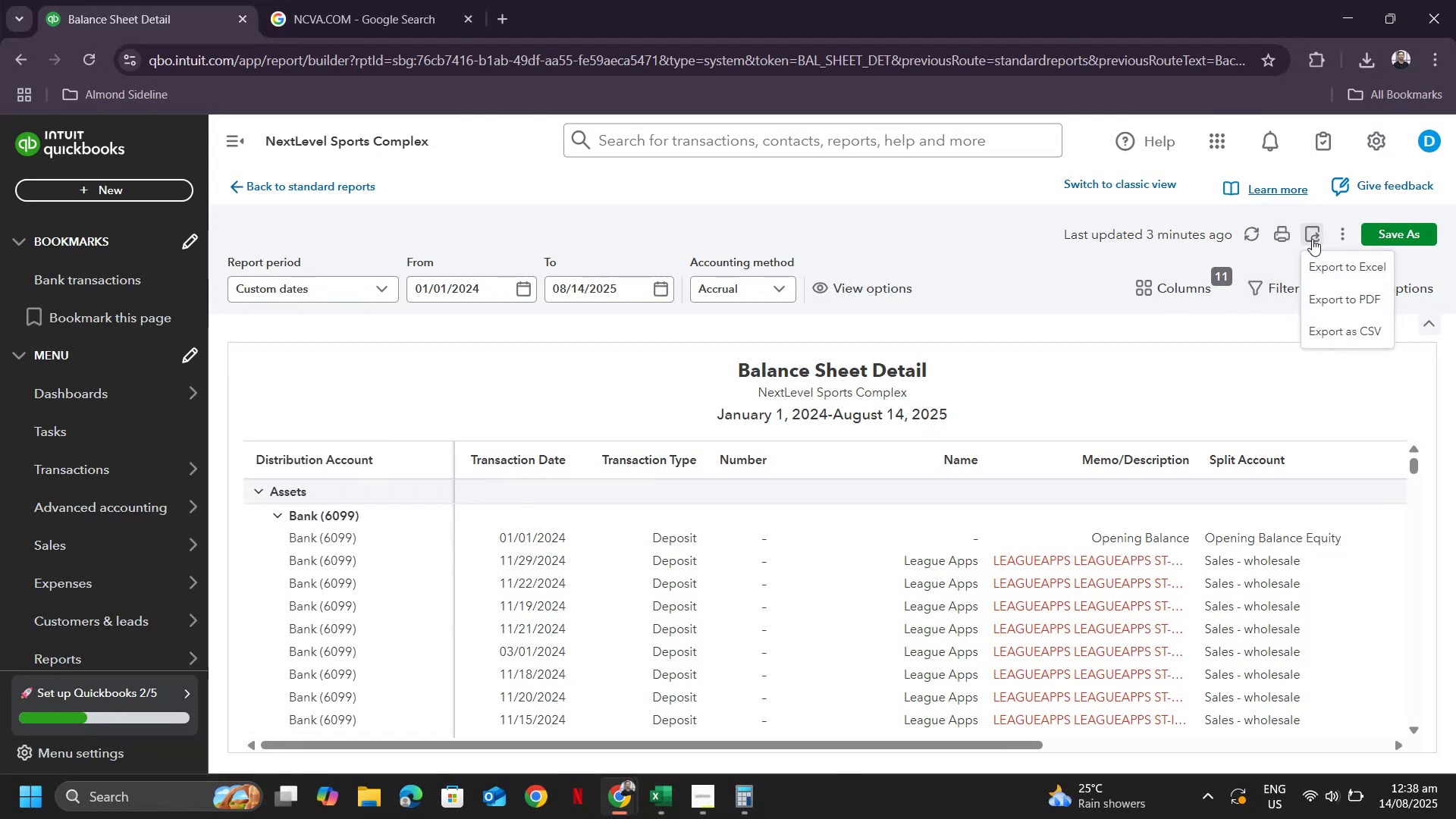 
wait(5.41)
 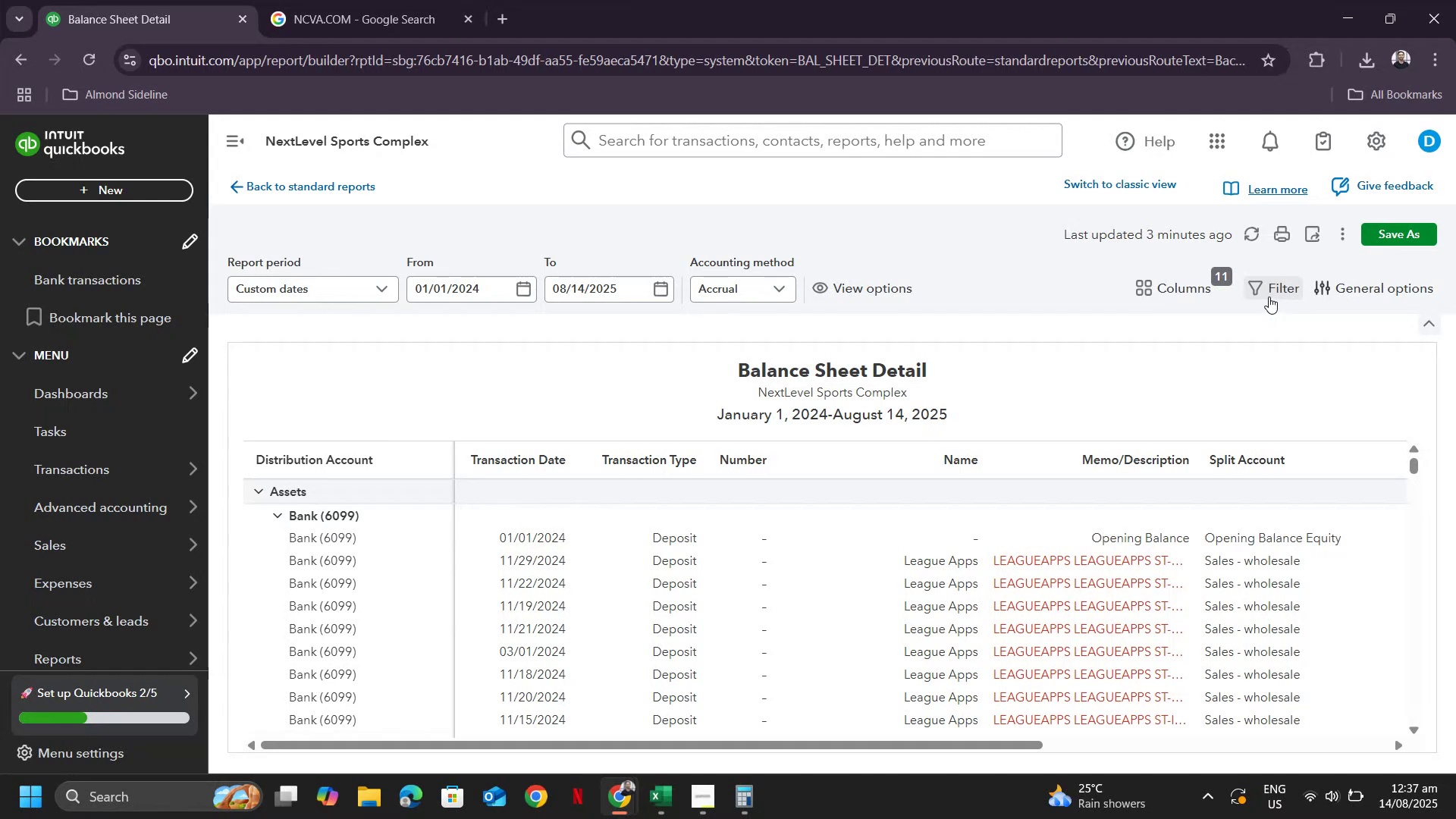 
left_click([1321, 268])
 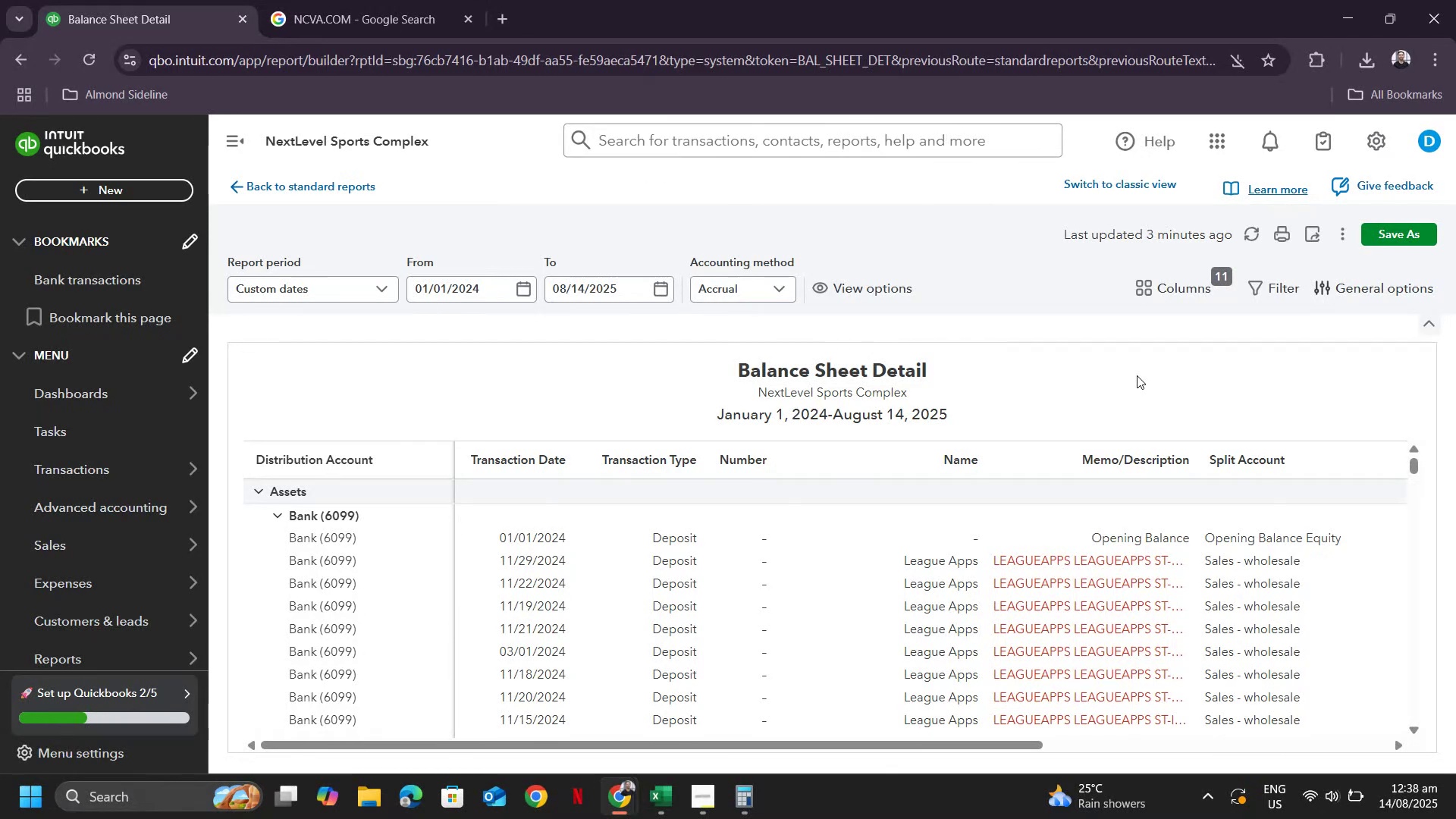 
wait(15.62)
 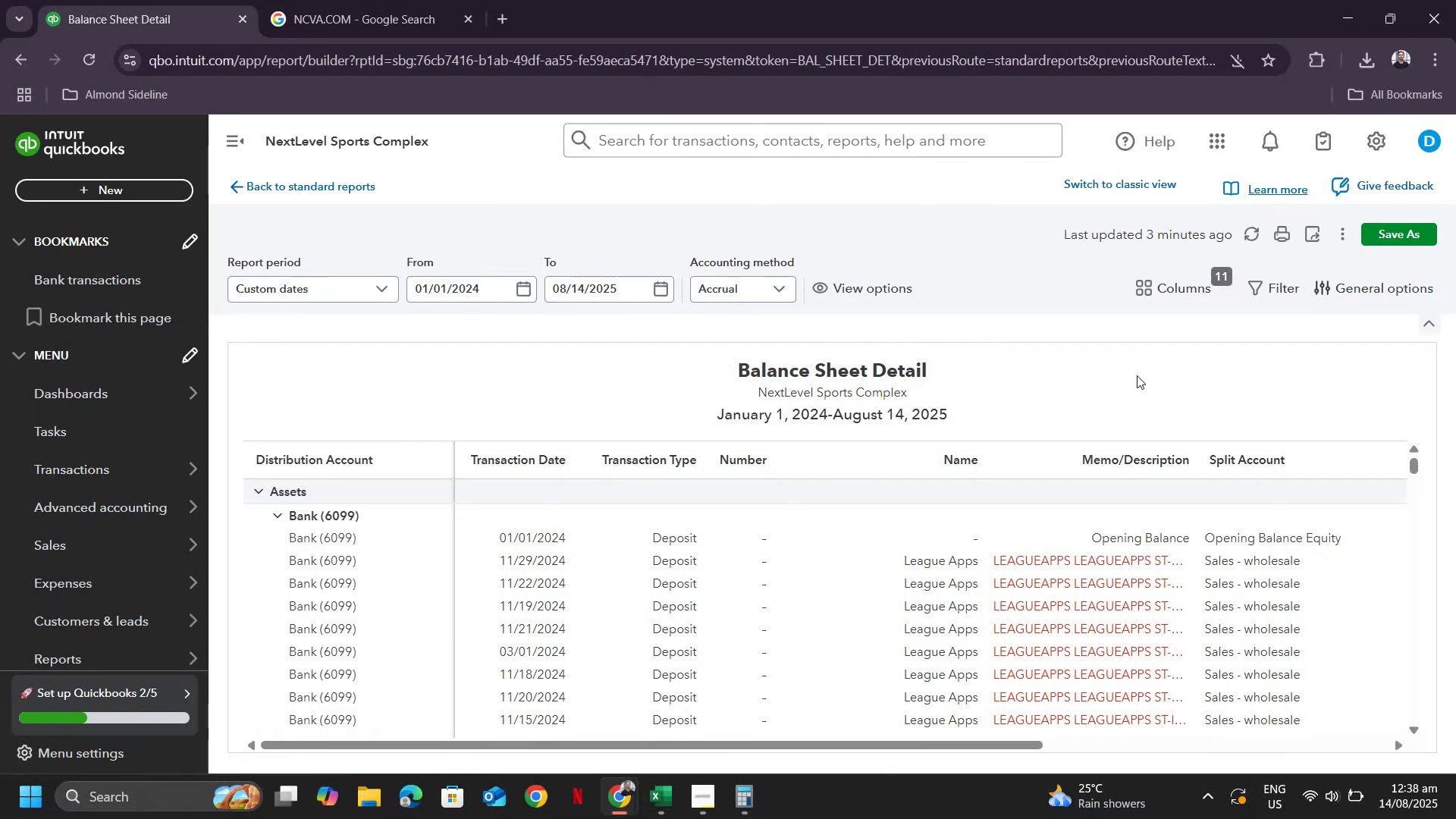 
left_click([1355, 103])
 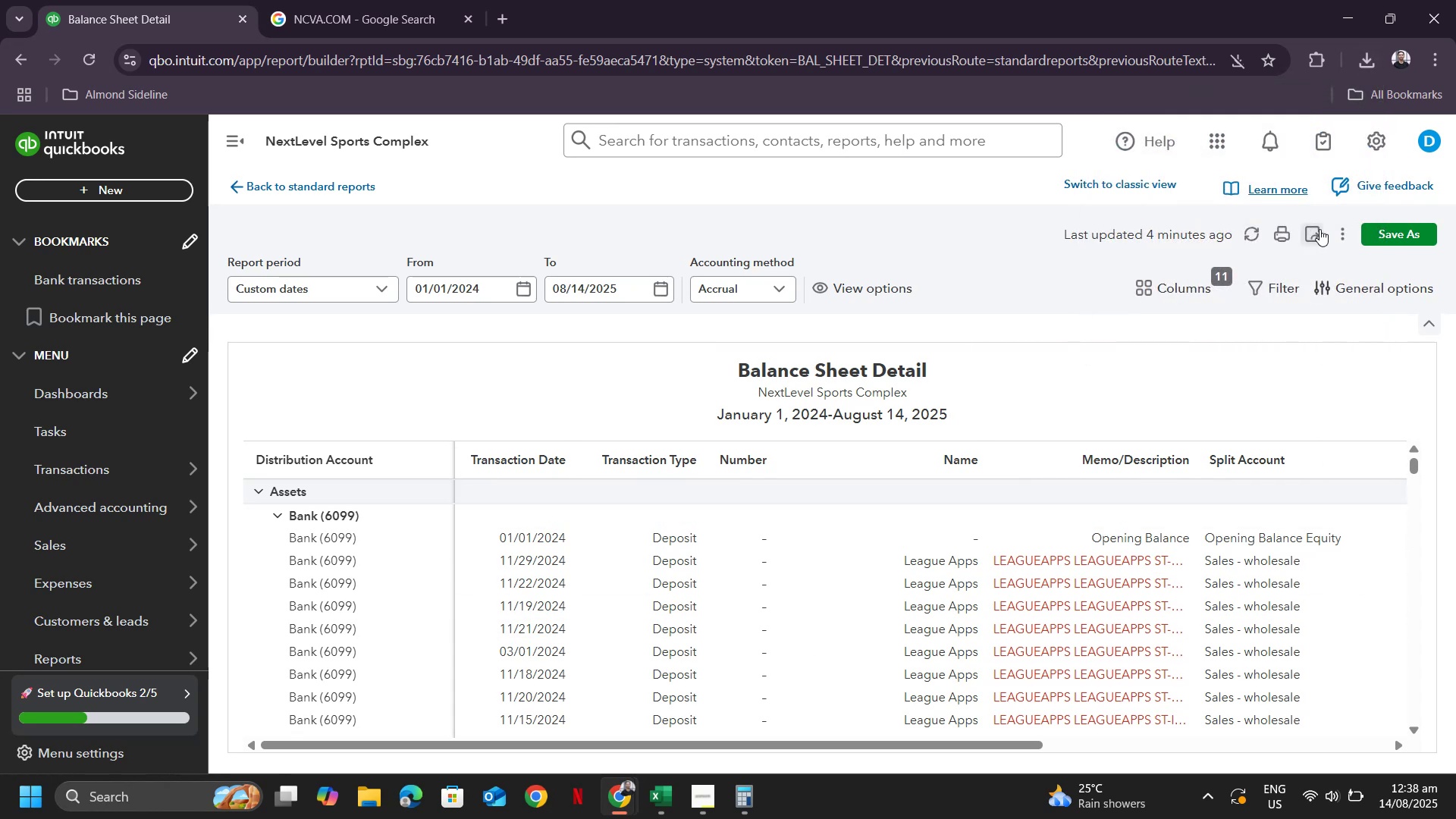 
left_click([1413, 232])
 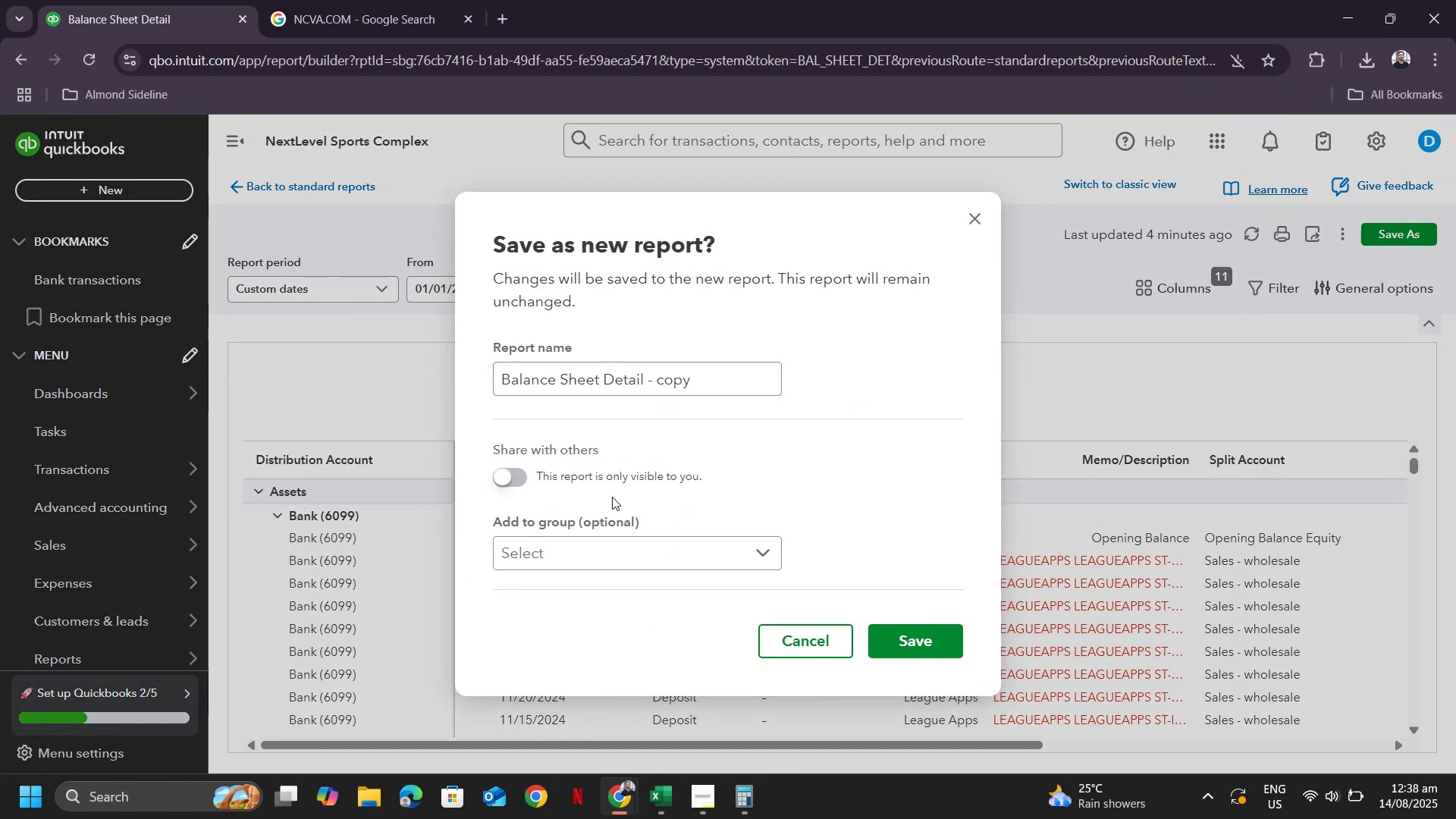 
left_click([817, 640])
 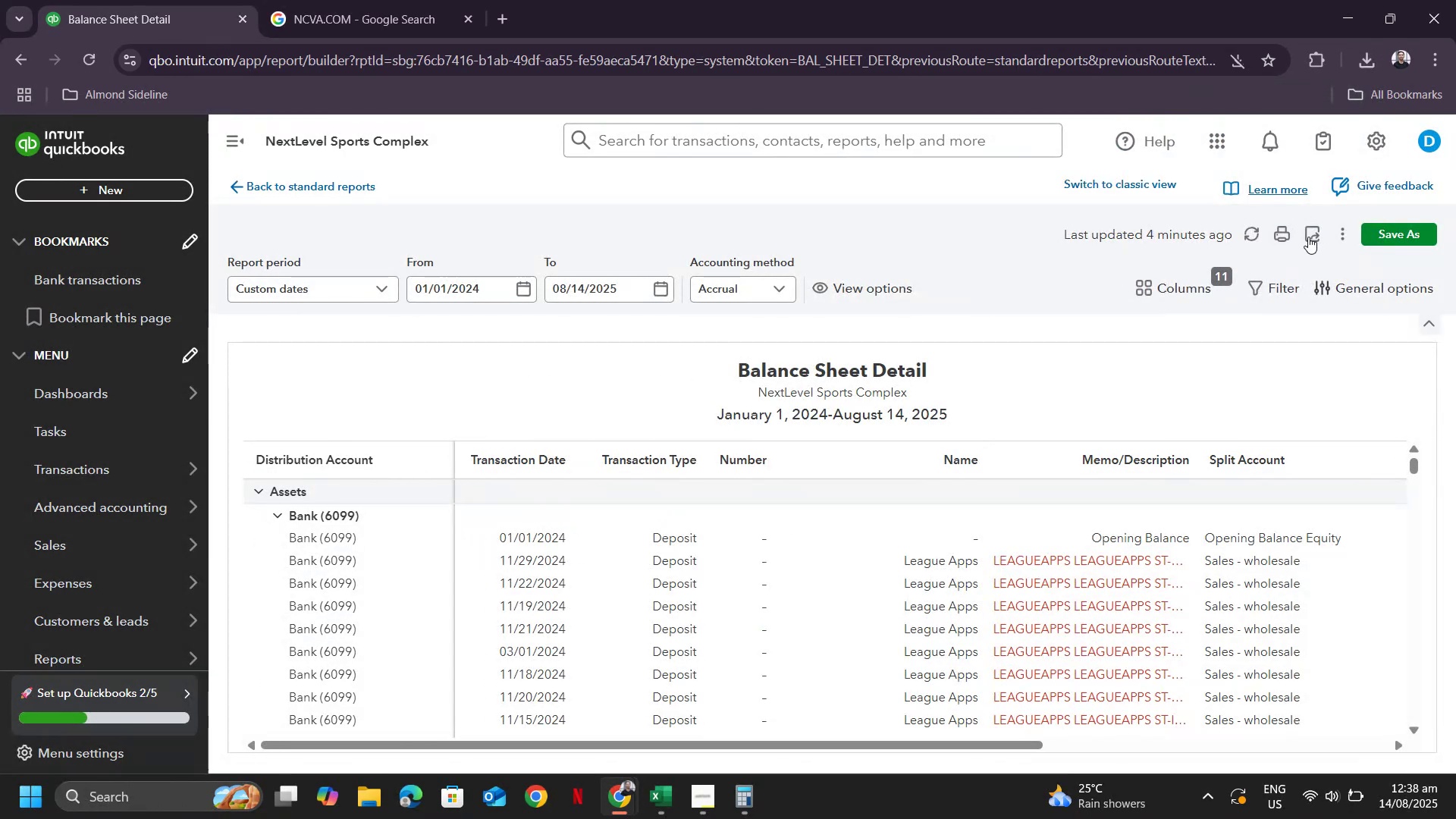 
left_click([1320, 237])
 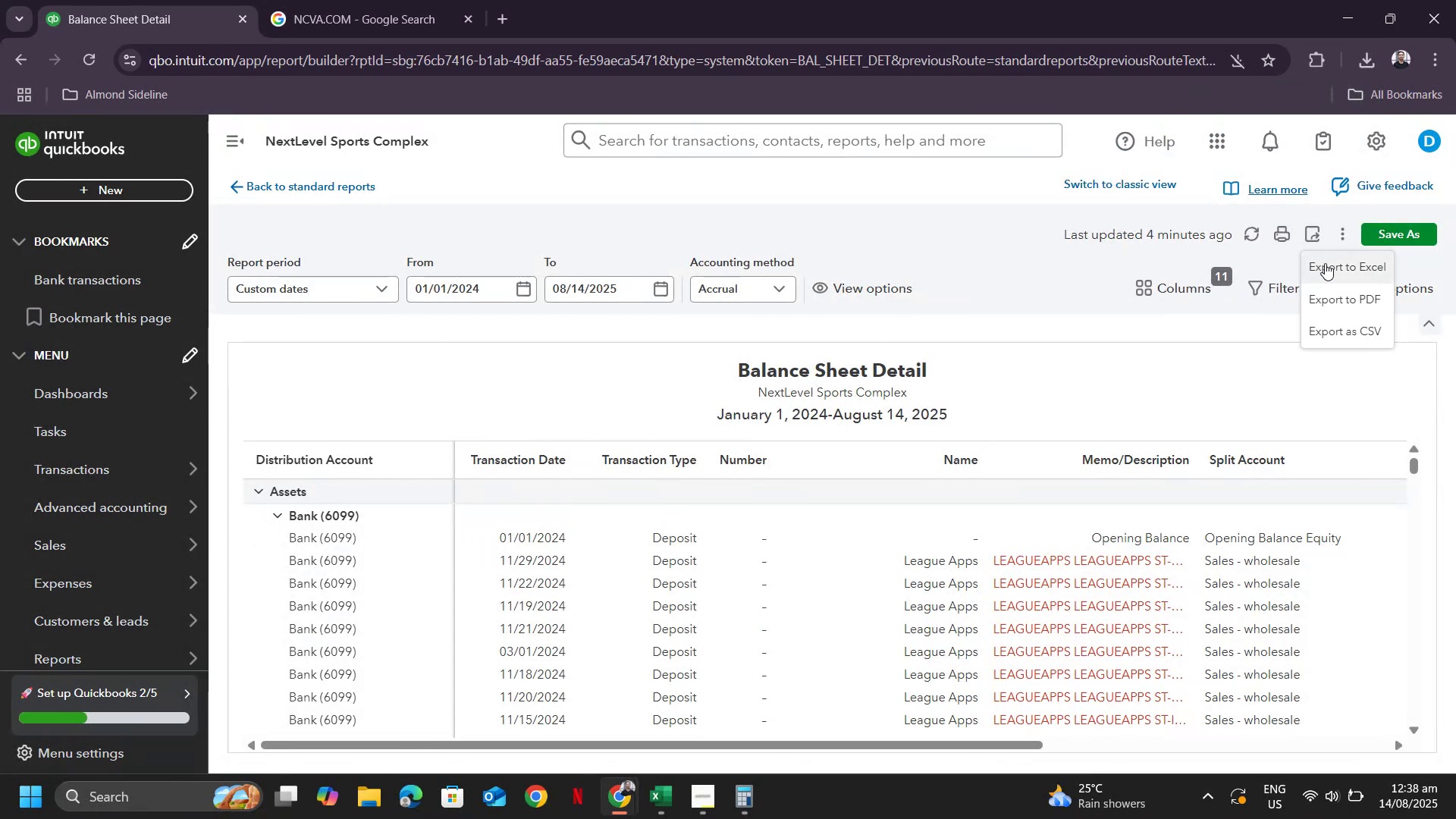 
left_click([1325, 263])
 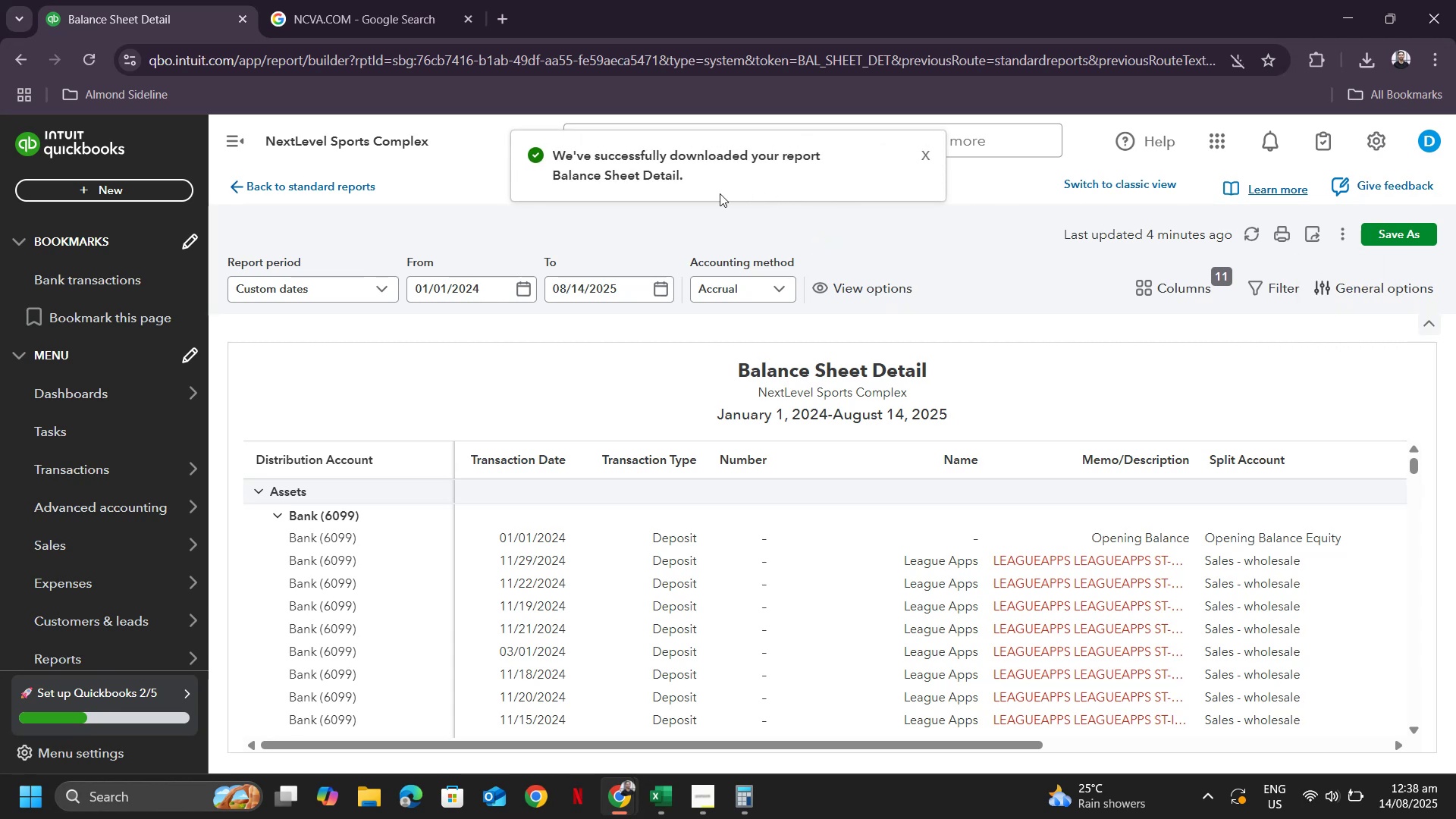 
wait(5.3)
 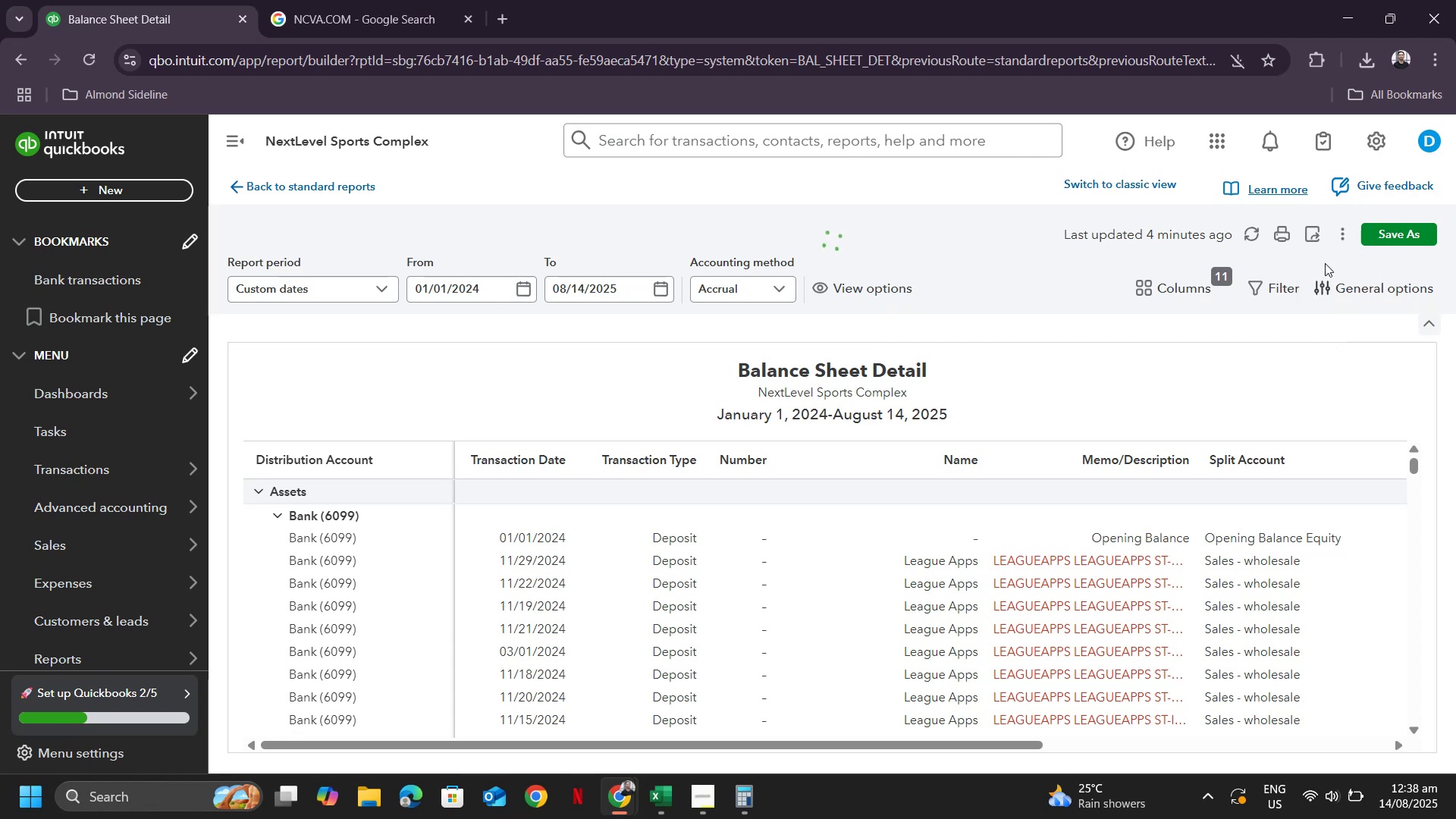 
left_click([362, 796])
 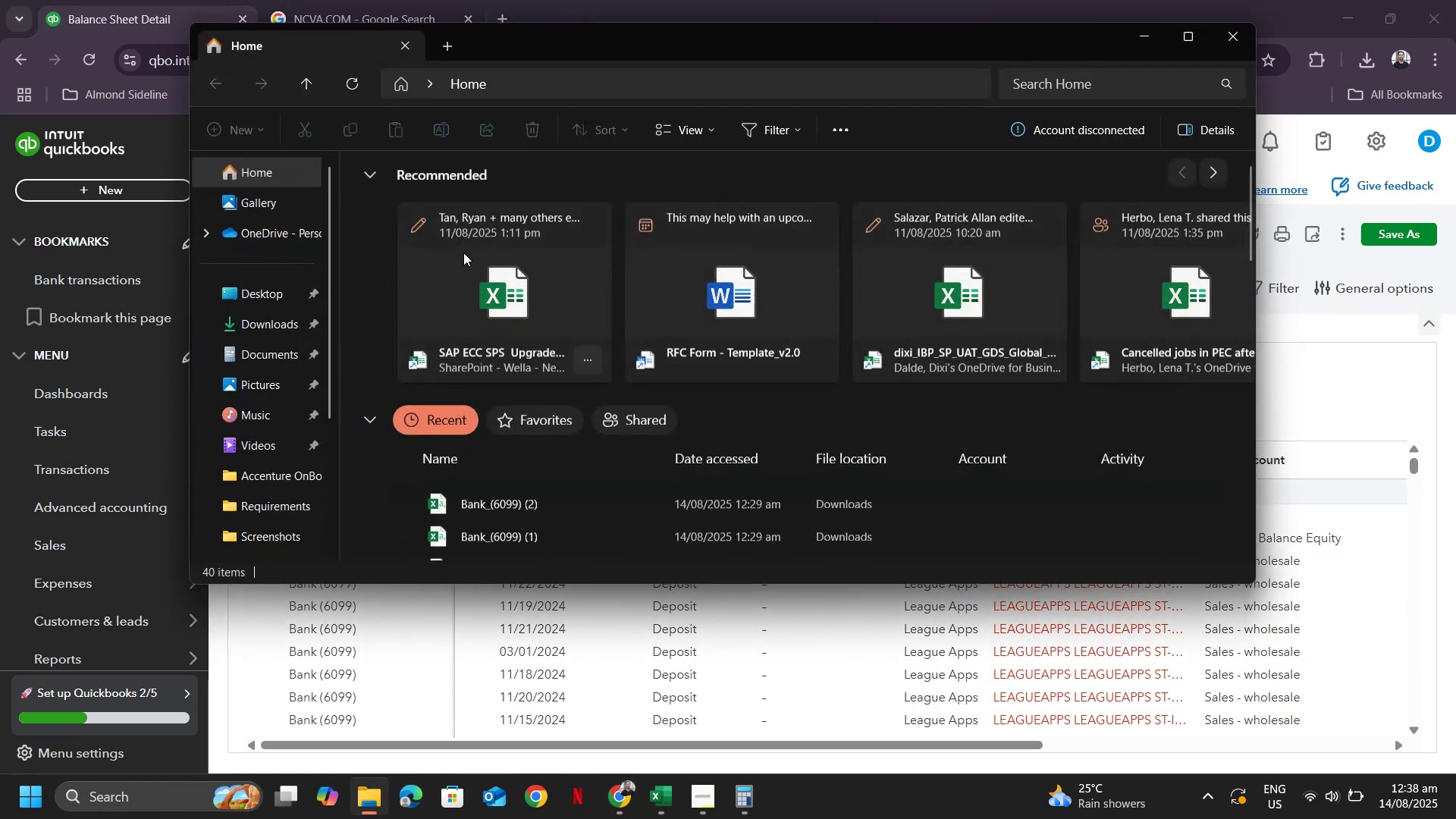 
scroll: coordinate [583, 482], scroll_direction: down, amount: 1.0
 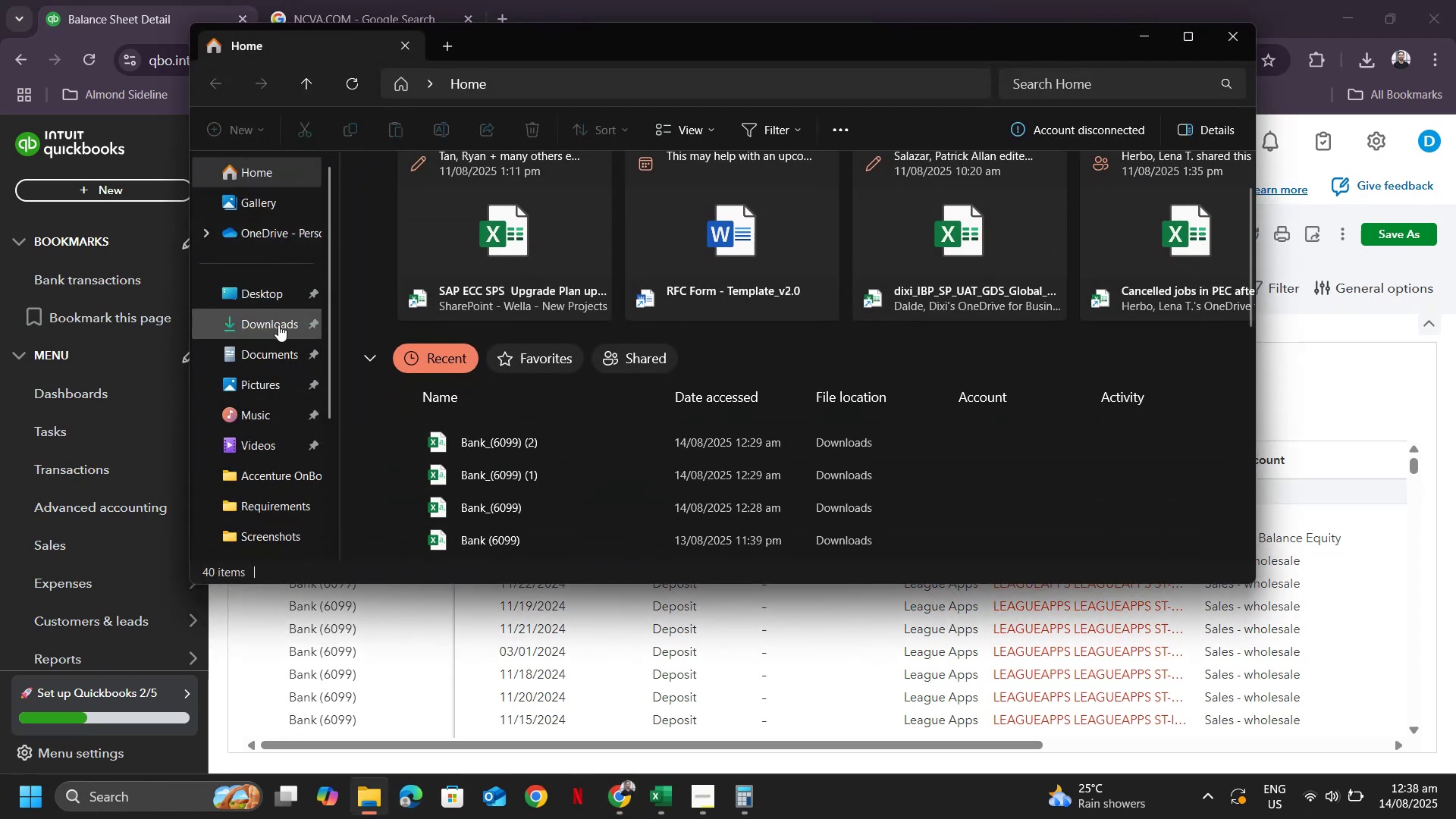 
left_click([279, 328])
 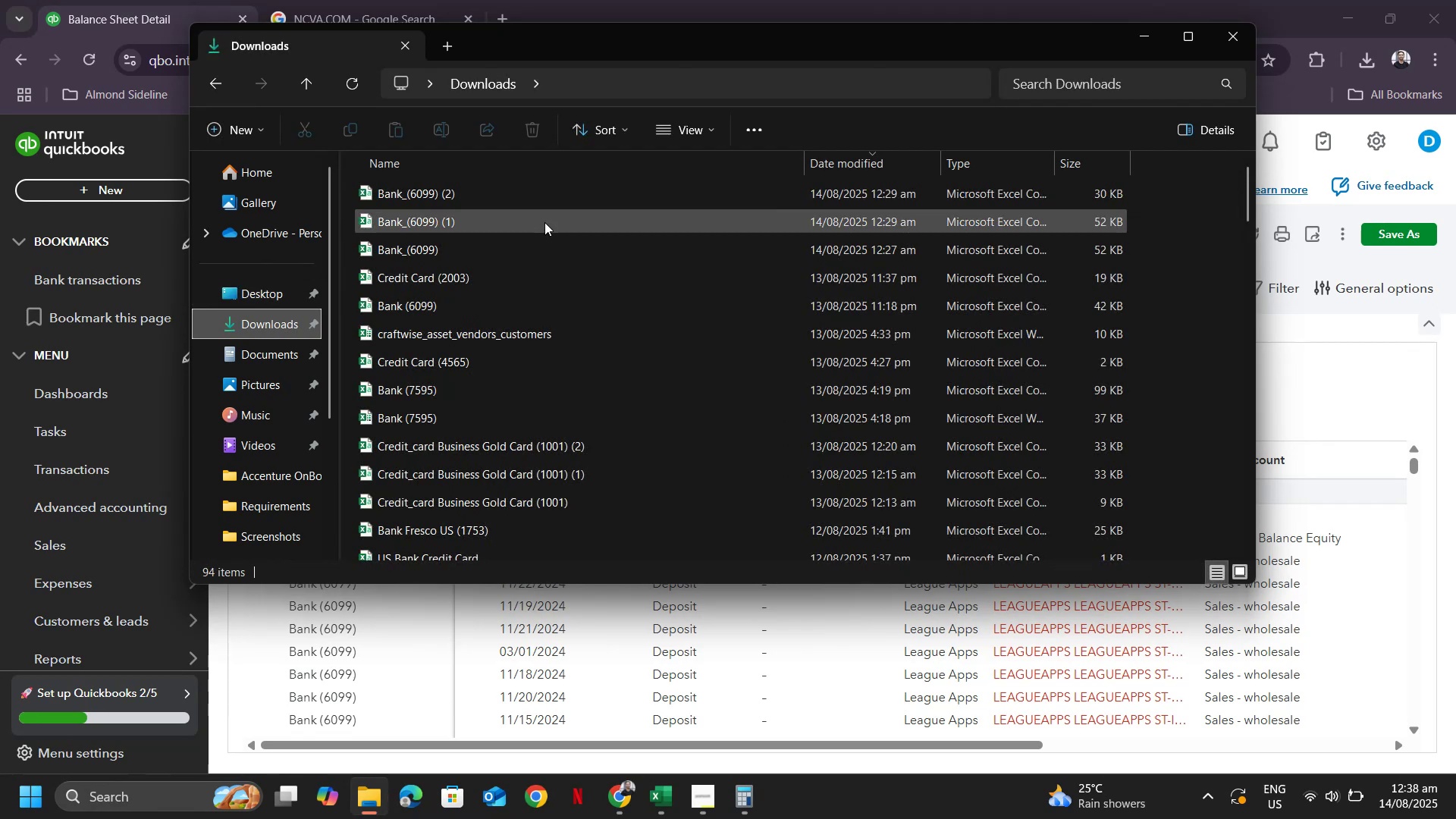 
scroll: coordinate [537, 226], scroll_direction: up, amount: 7.0
 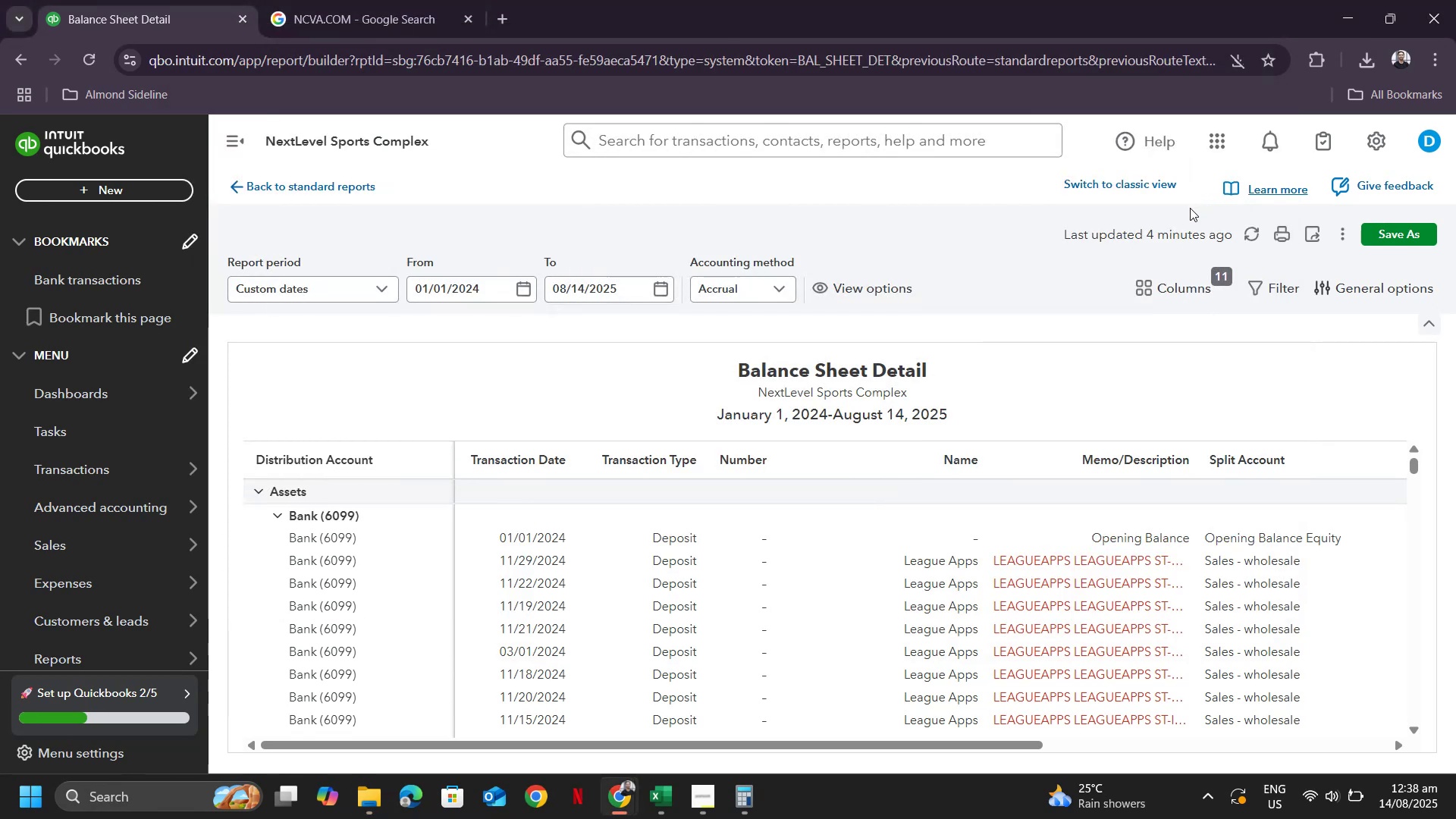 
wait(8.43)
 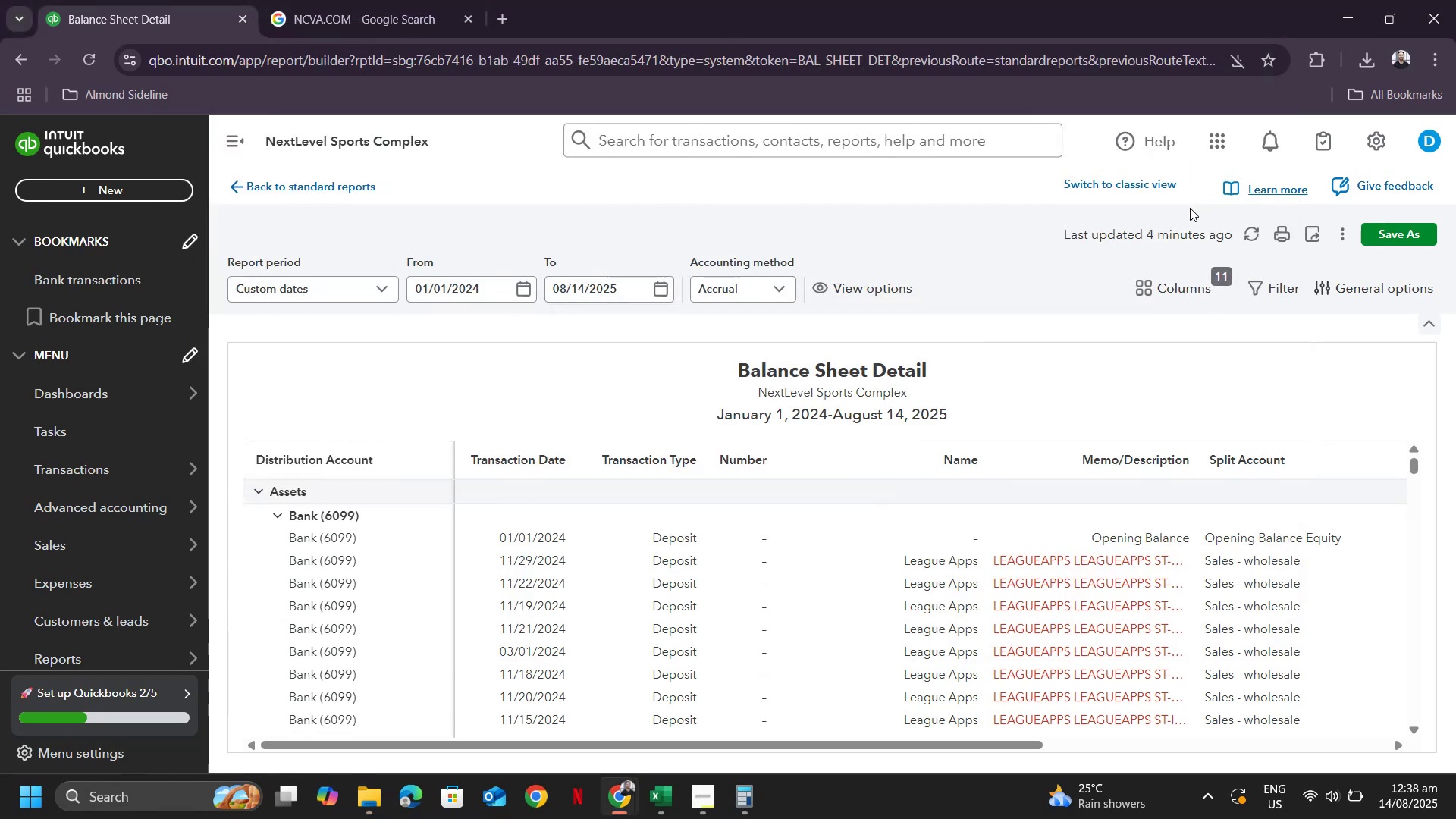 
left_click([1311, 229])
 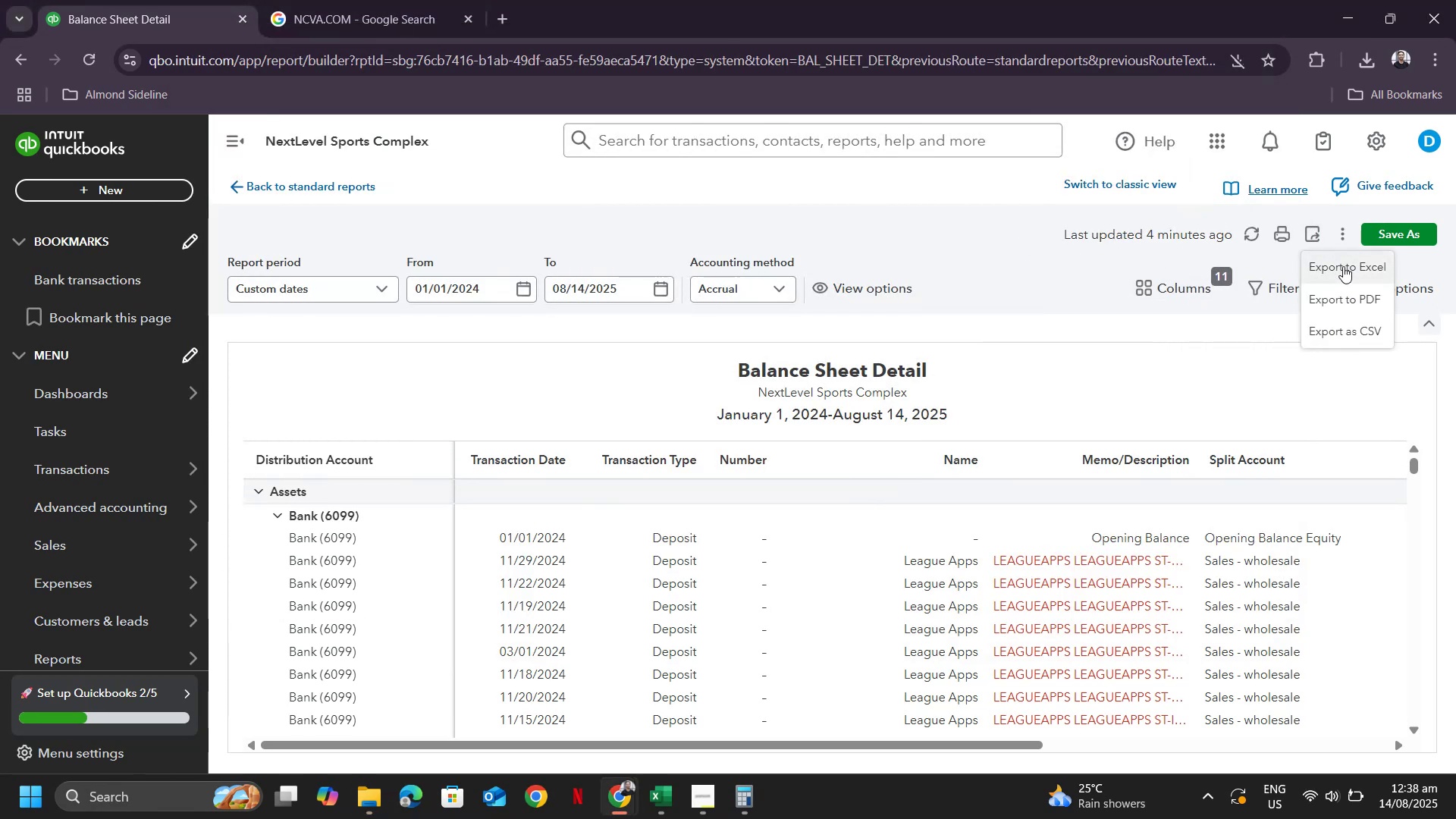 
left_click([1343, 266])
 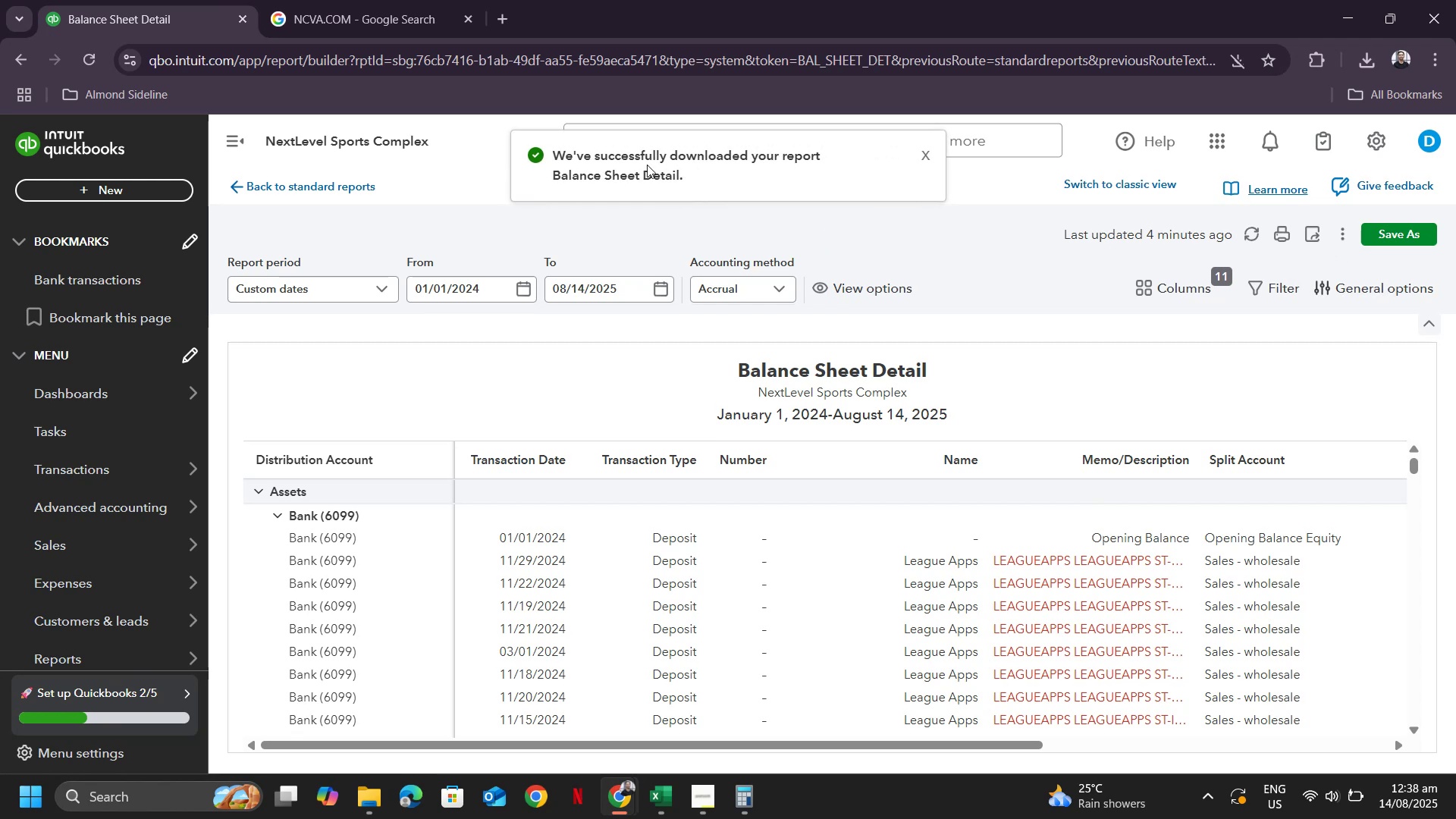 
left_click_drag(start_coordinate=[569, 155], to_coordinate=[714, 189])
 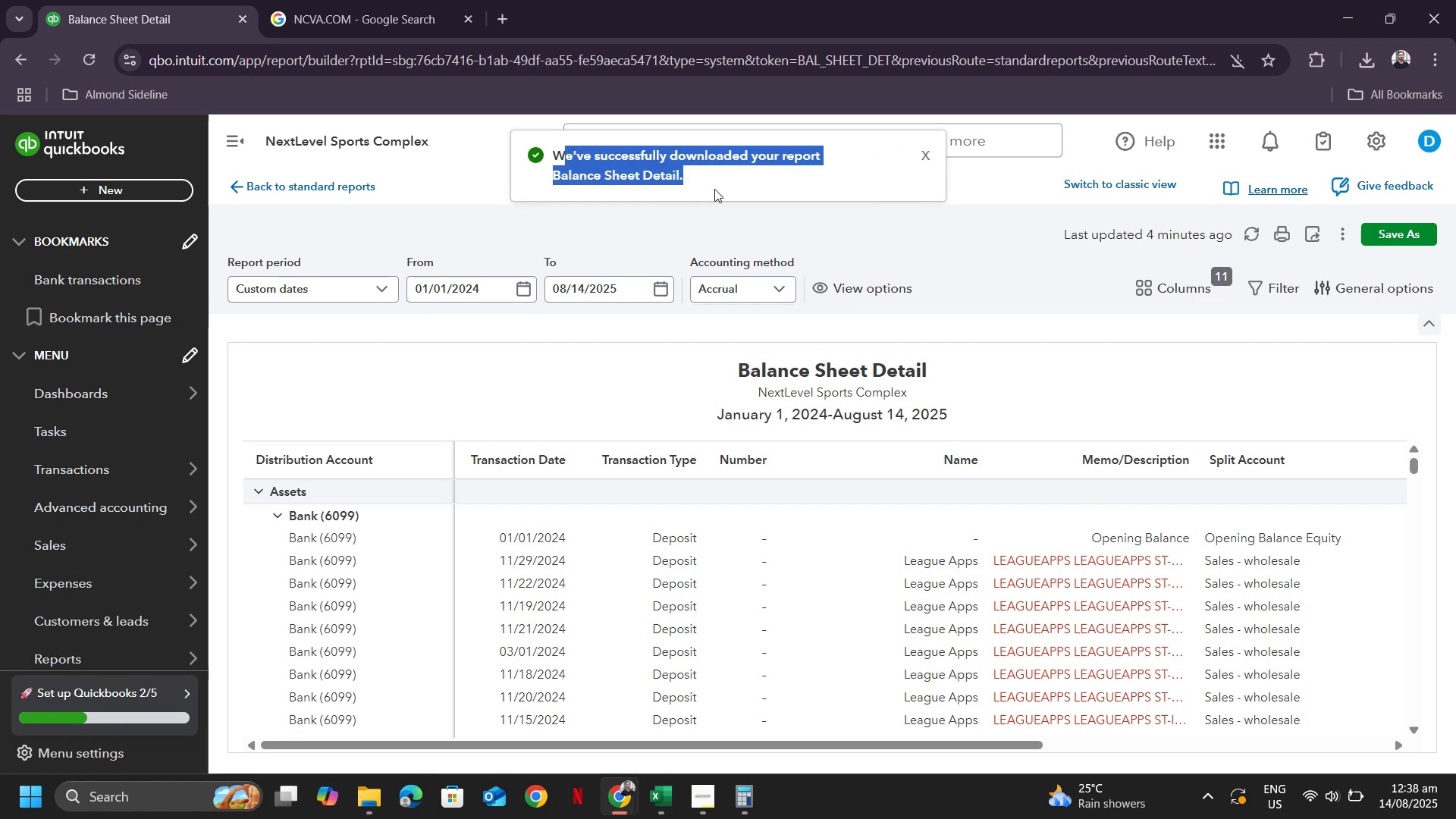 
left_click([714, 189])
 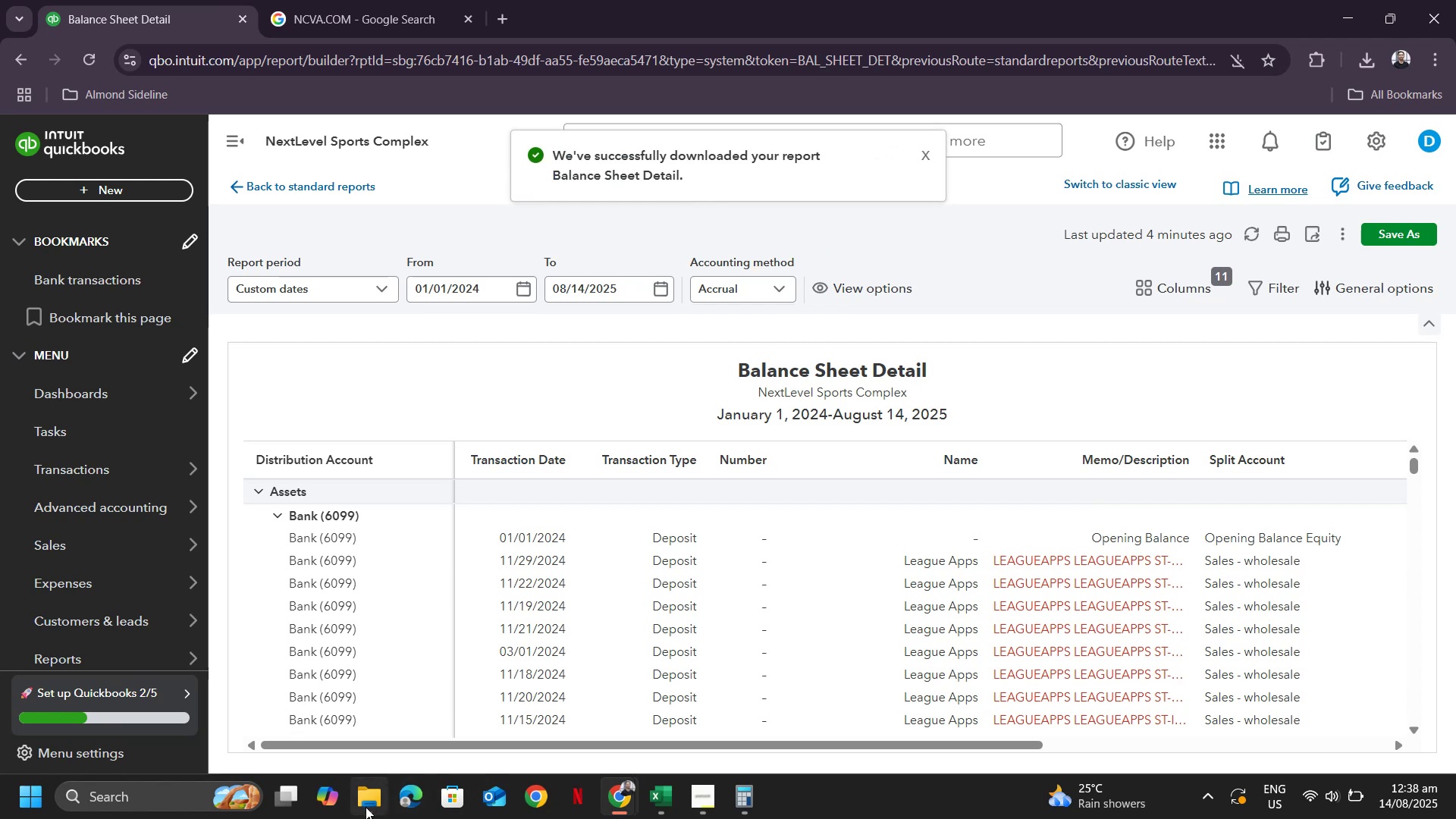 
left_click([365, 807])
 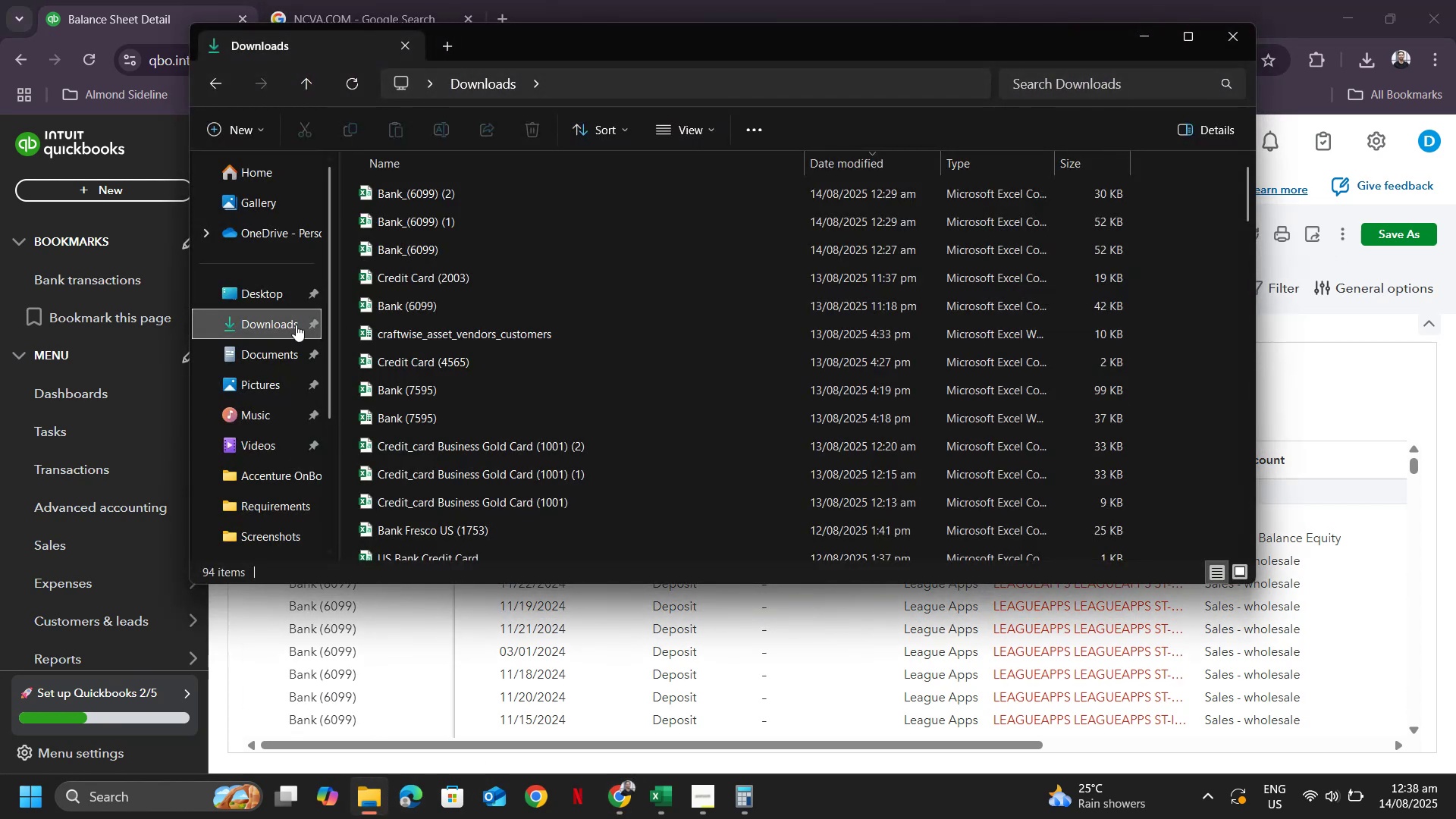 
left_click([249, 344])
 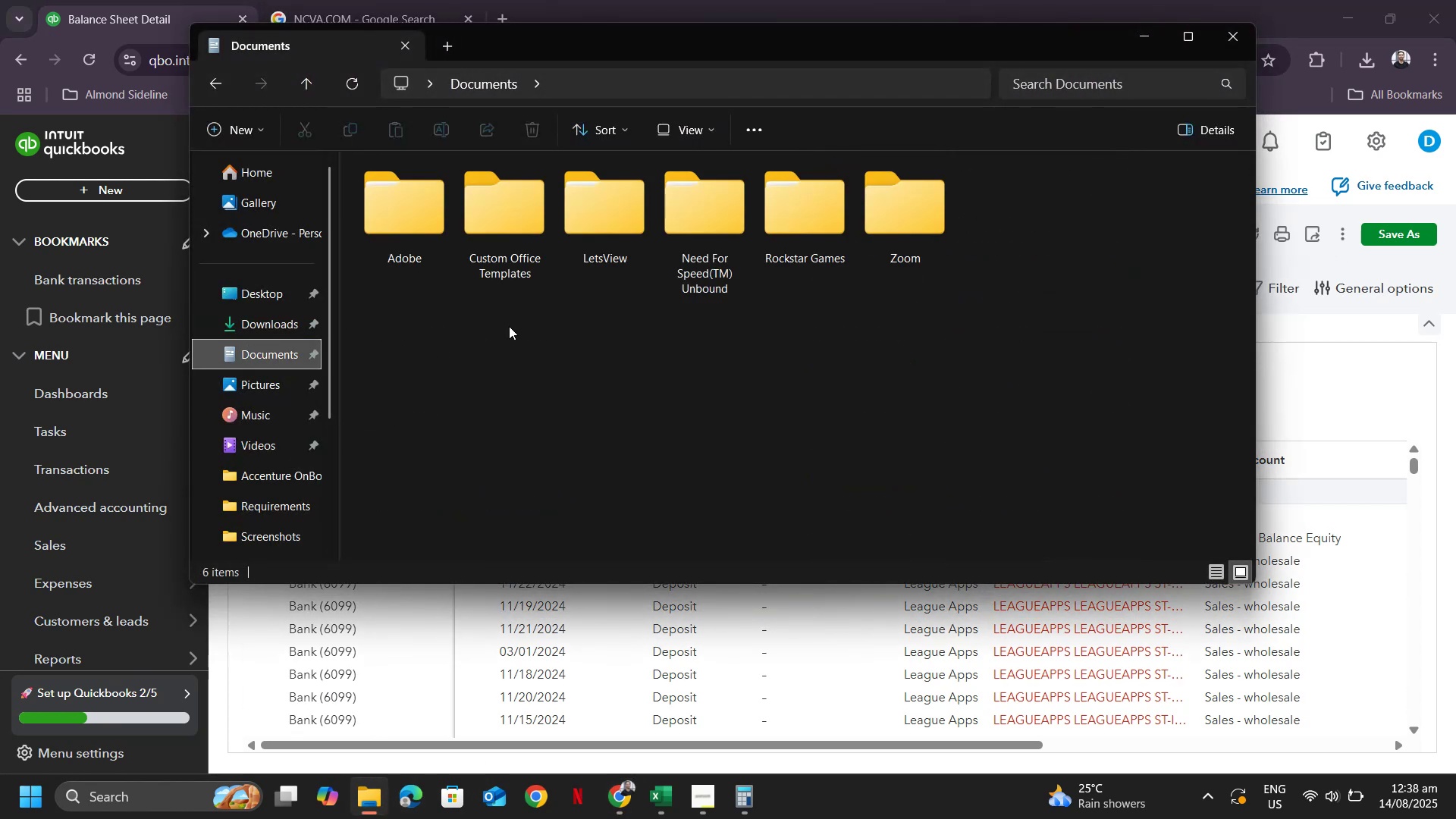 
scroll: coordinate [519, 277], scroll_direction: up, amount: 6.0
 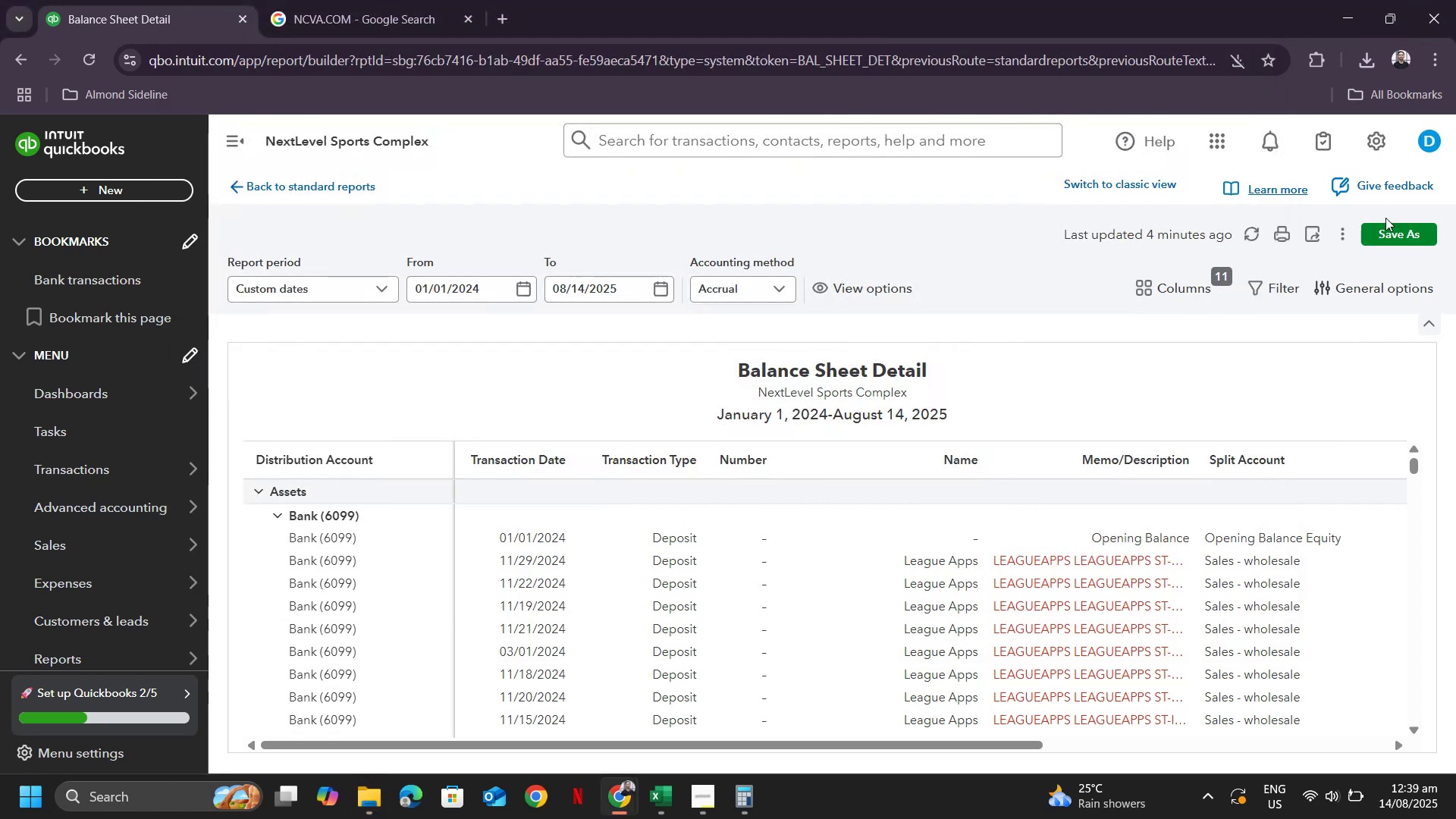 
wait(5.37)
 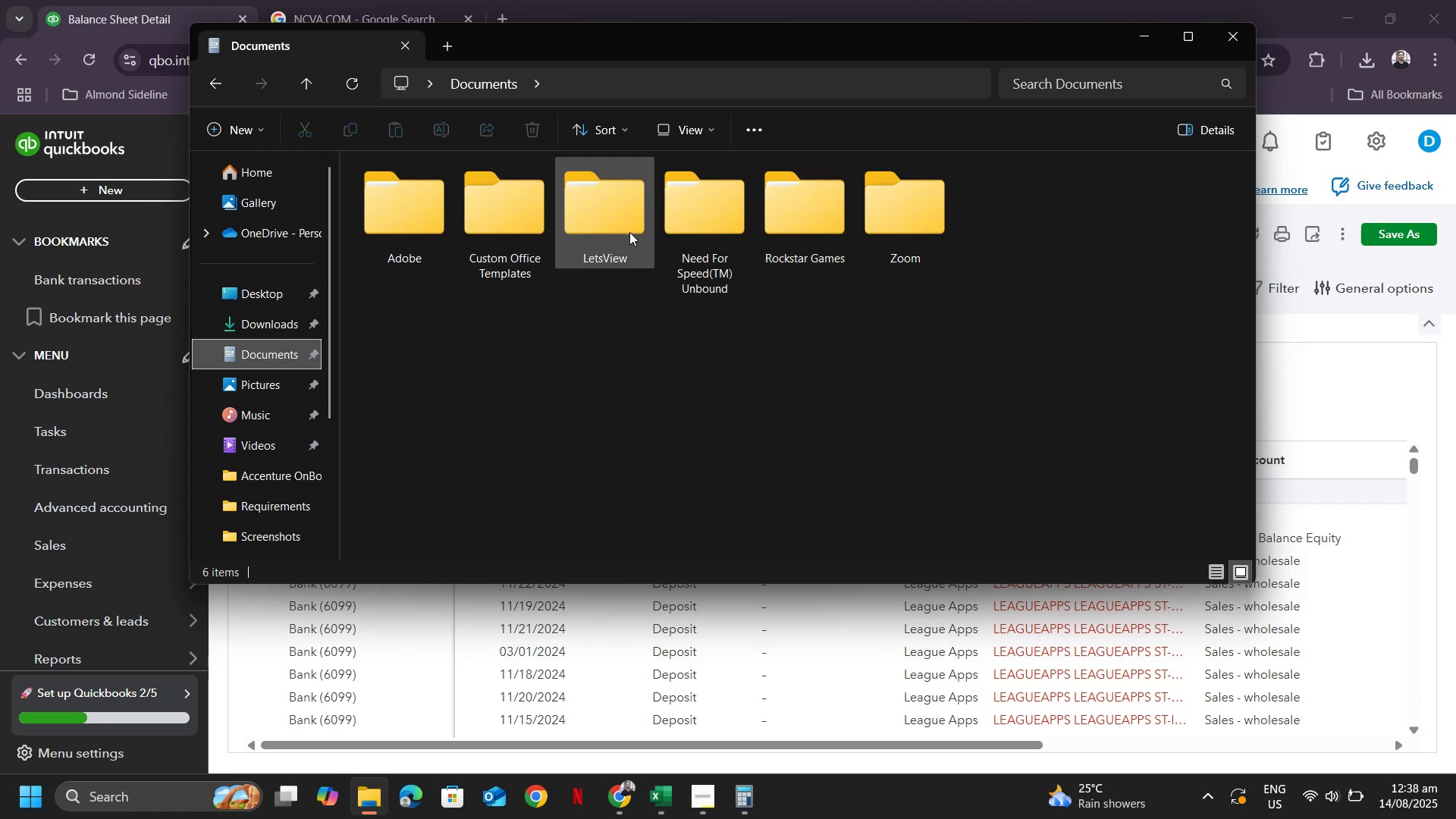 
scroll: coordinate [1151, 534], scroll_direction: down, amount: 1.0
 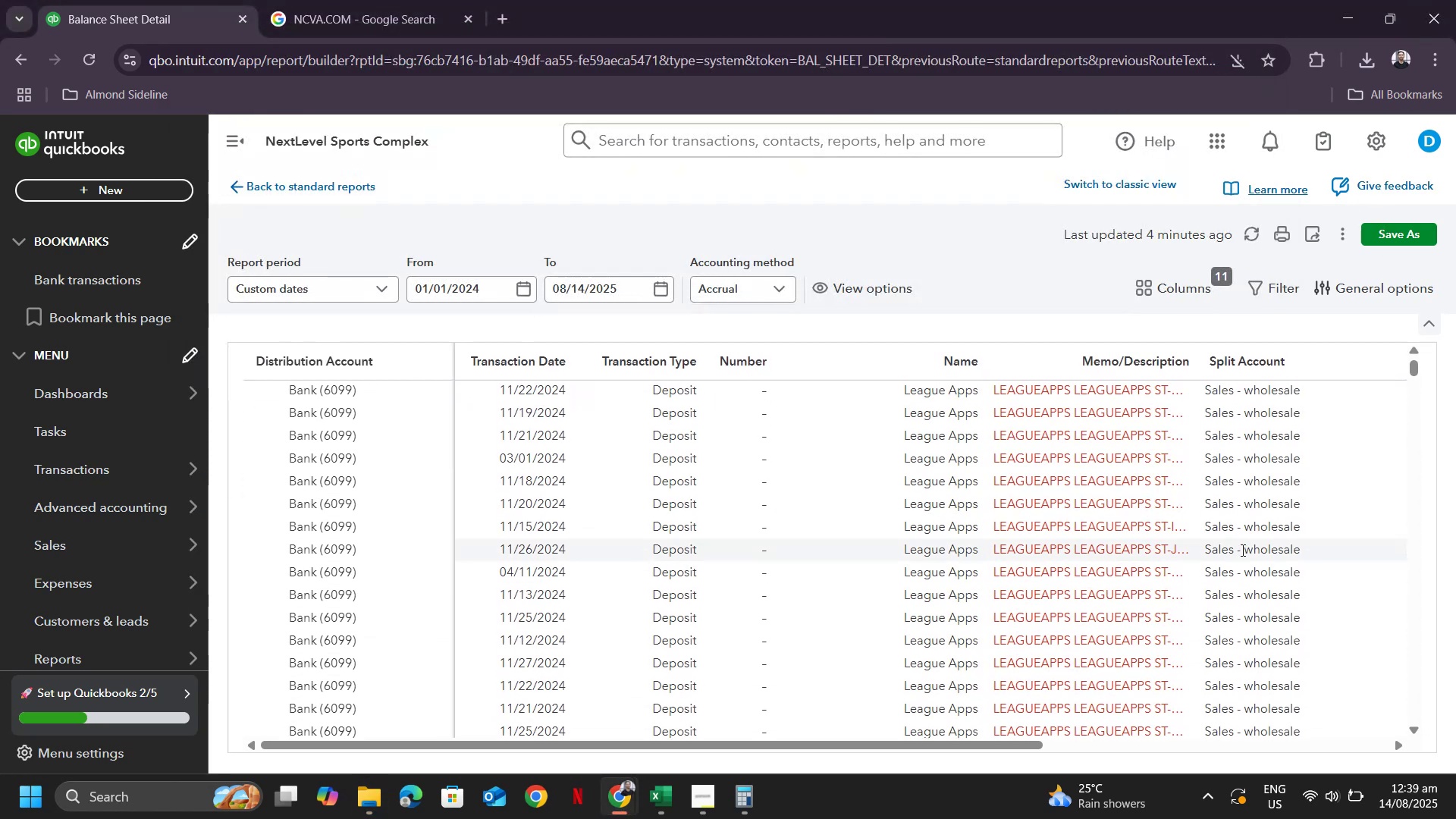 
scroll: coordinate [1162, 617], scroll_direction: up, amount: 4.0
 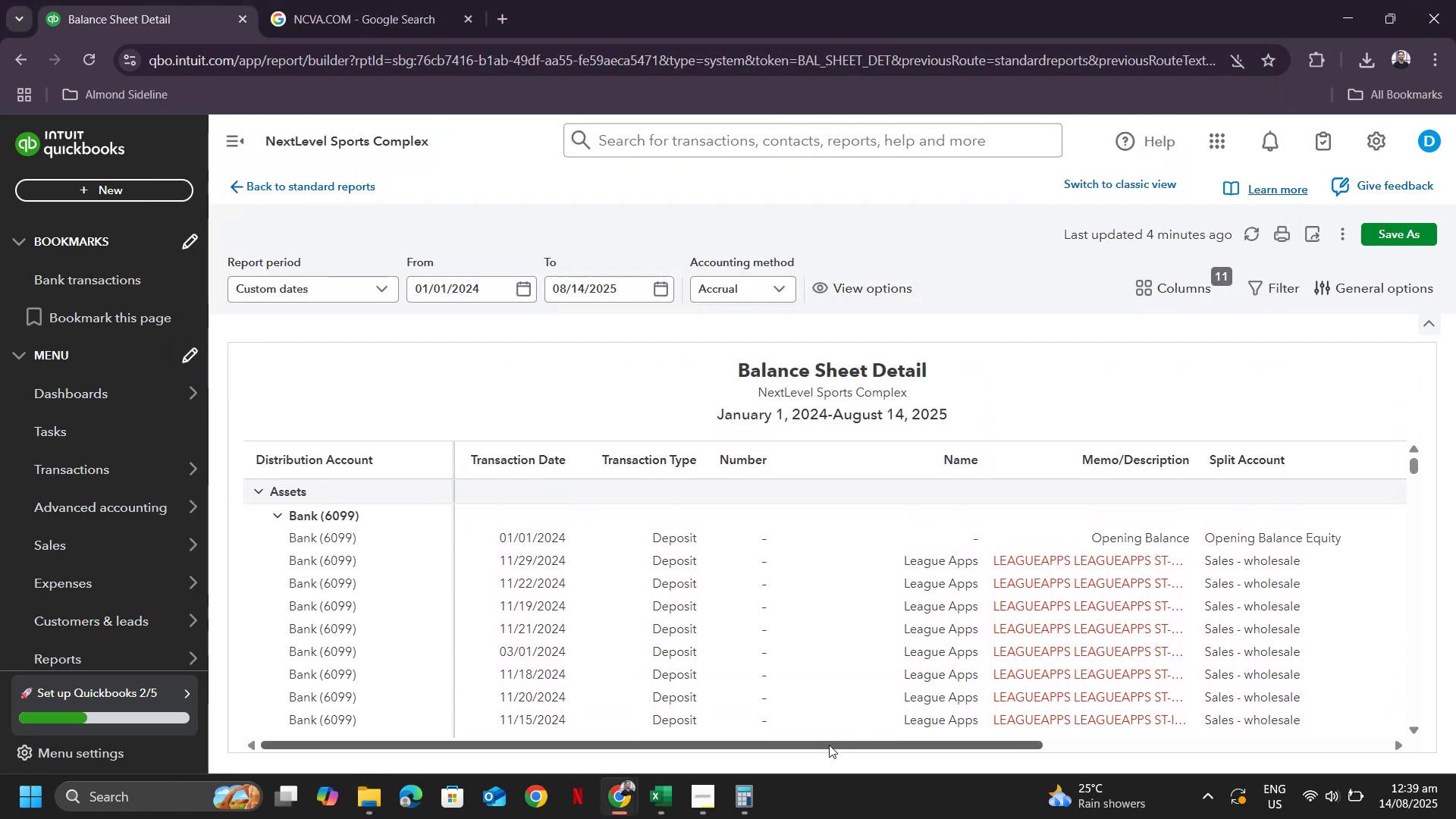 
left_click_drag(start_coordinate=[830, 745], to_coordinate=[1344, 723])
 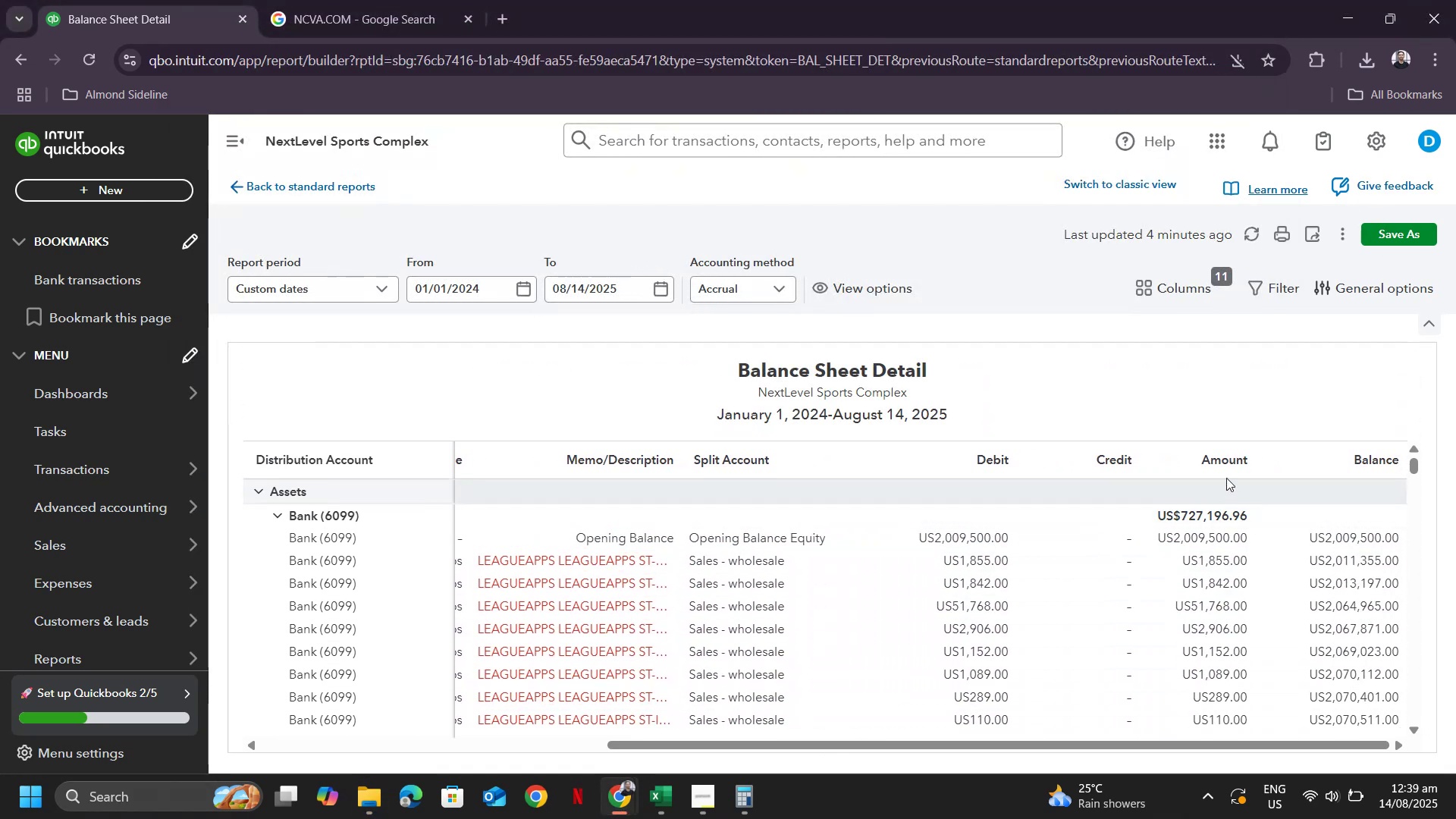 
left_click([1222, 460])
 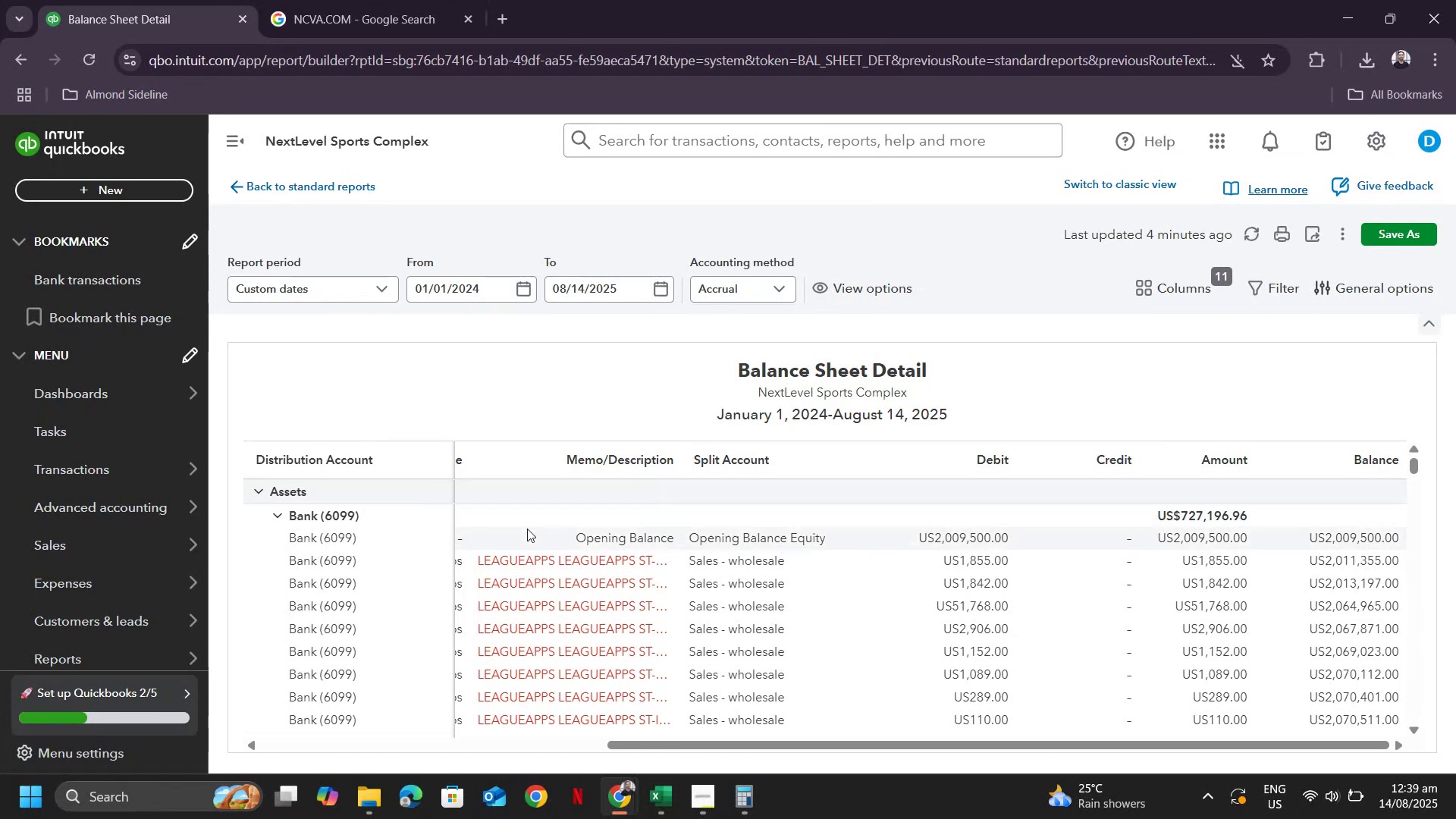 
left_click_drag(start_coordinate=[876, 749], to_coordinate=[499, 770])
 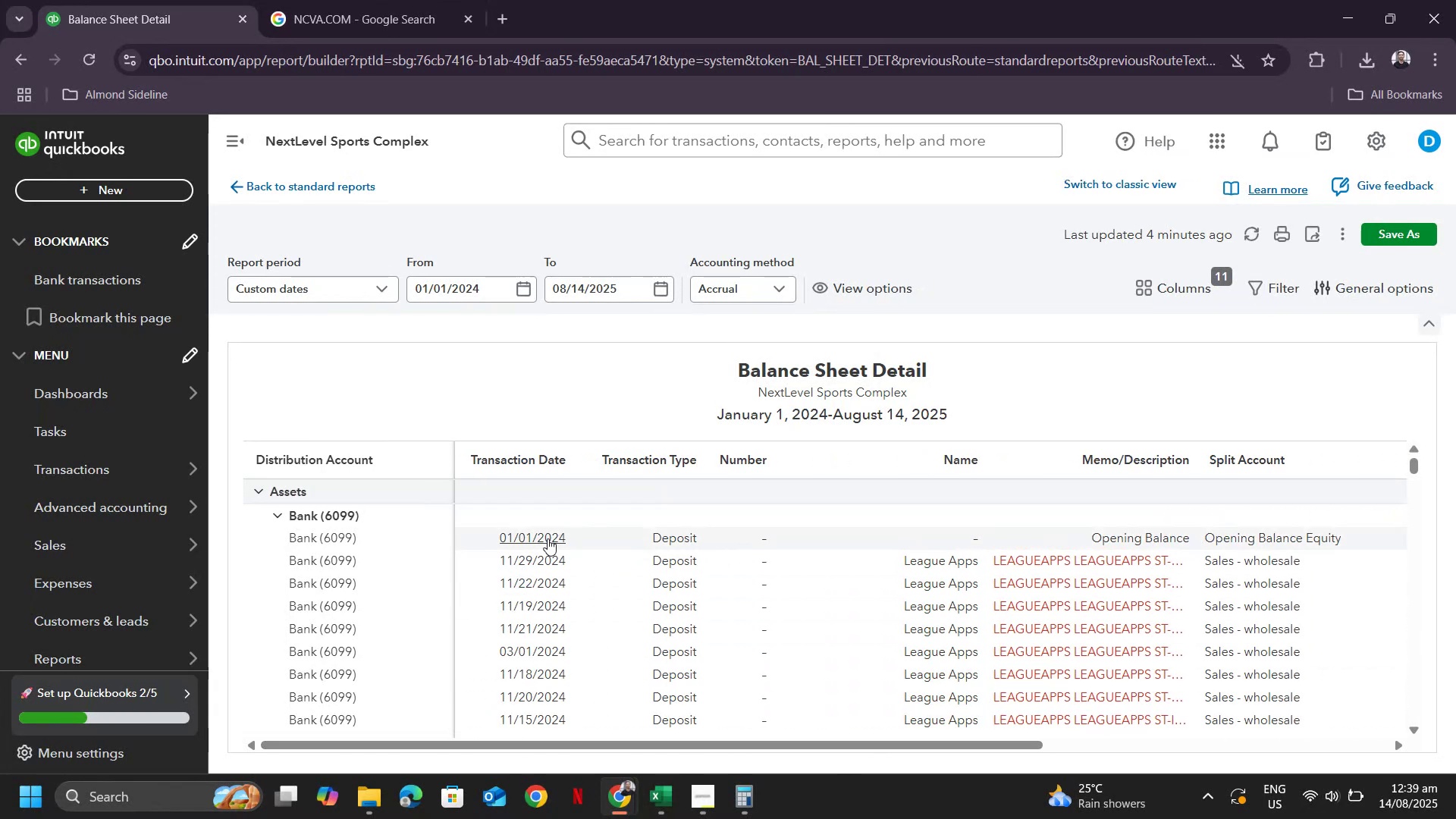 
double_click([548, 538])
 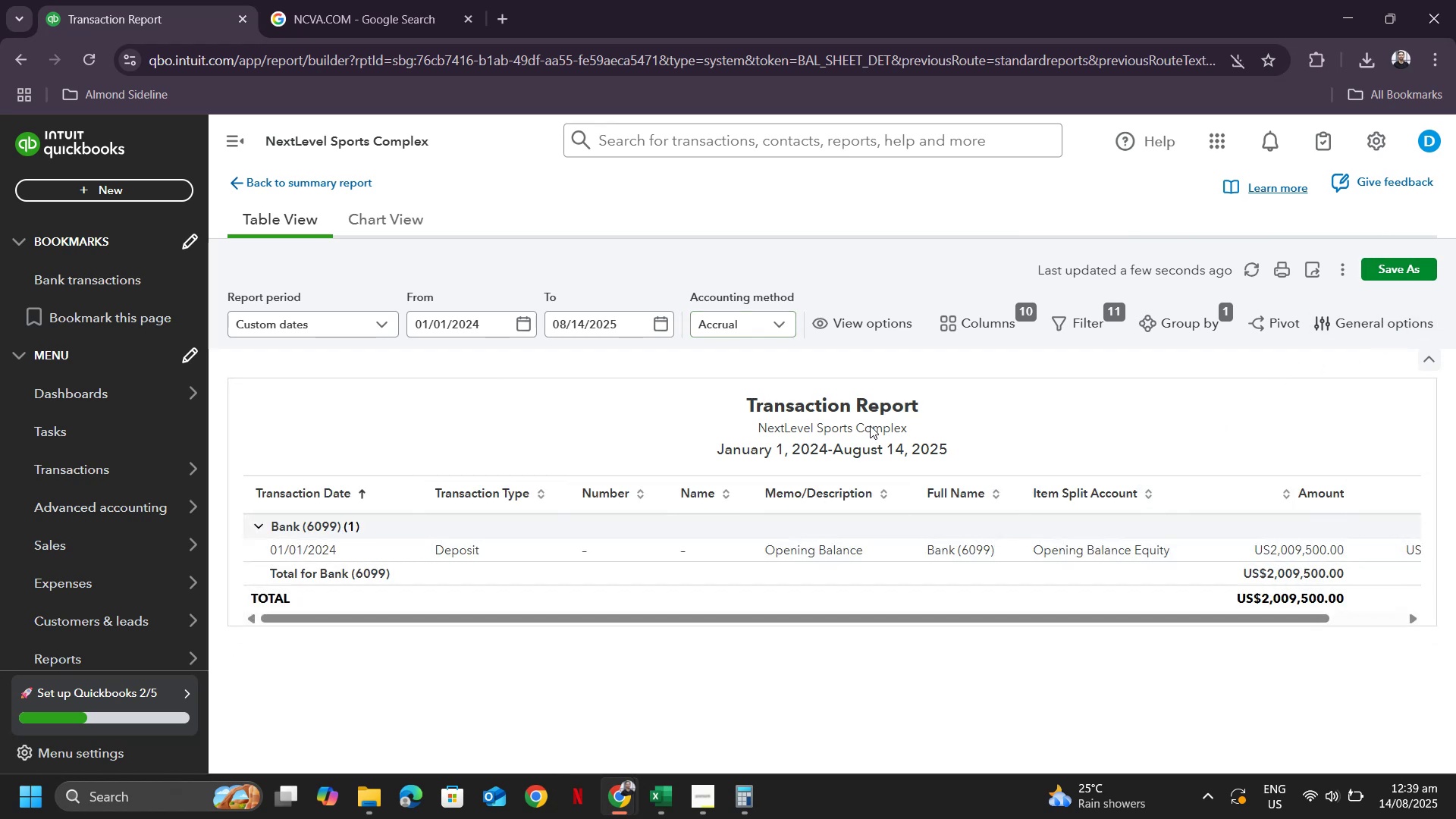 
wait(7.34)
 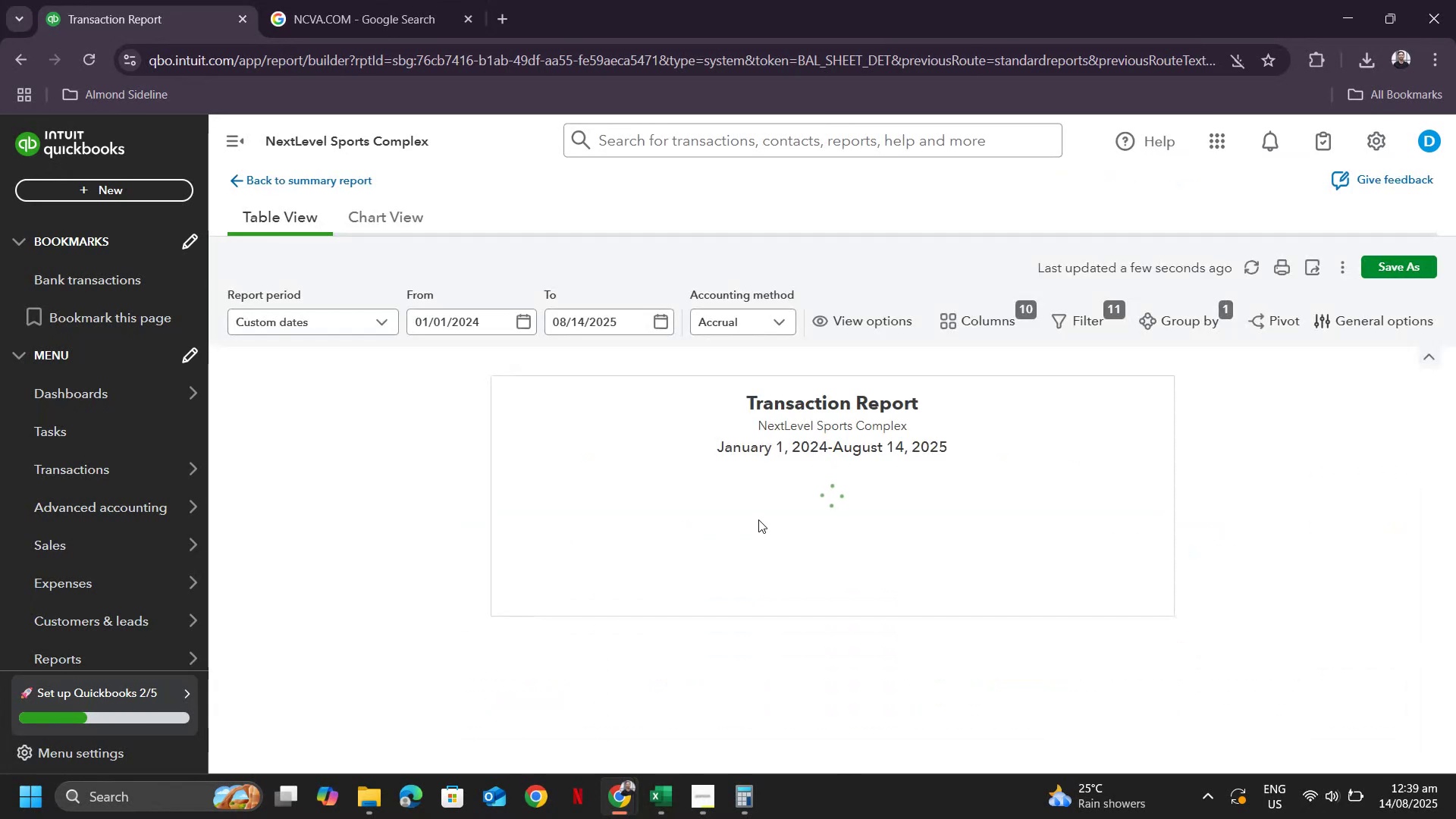 
left_click([240, 192])
 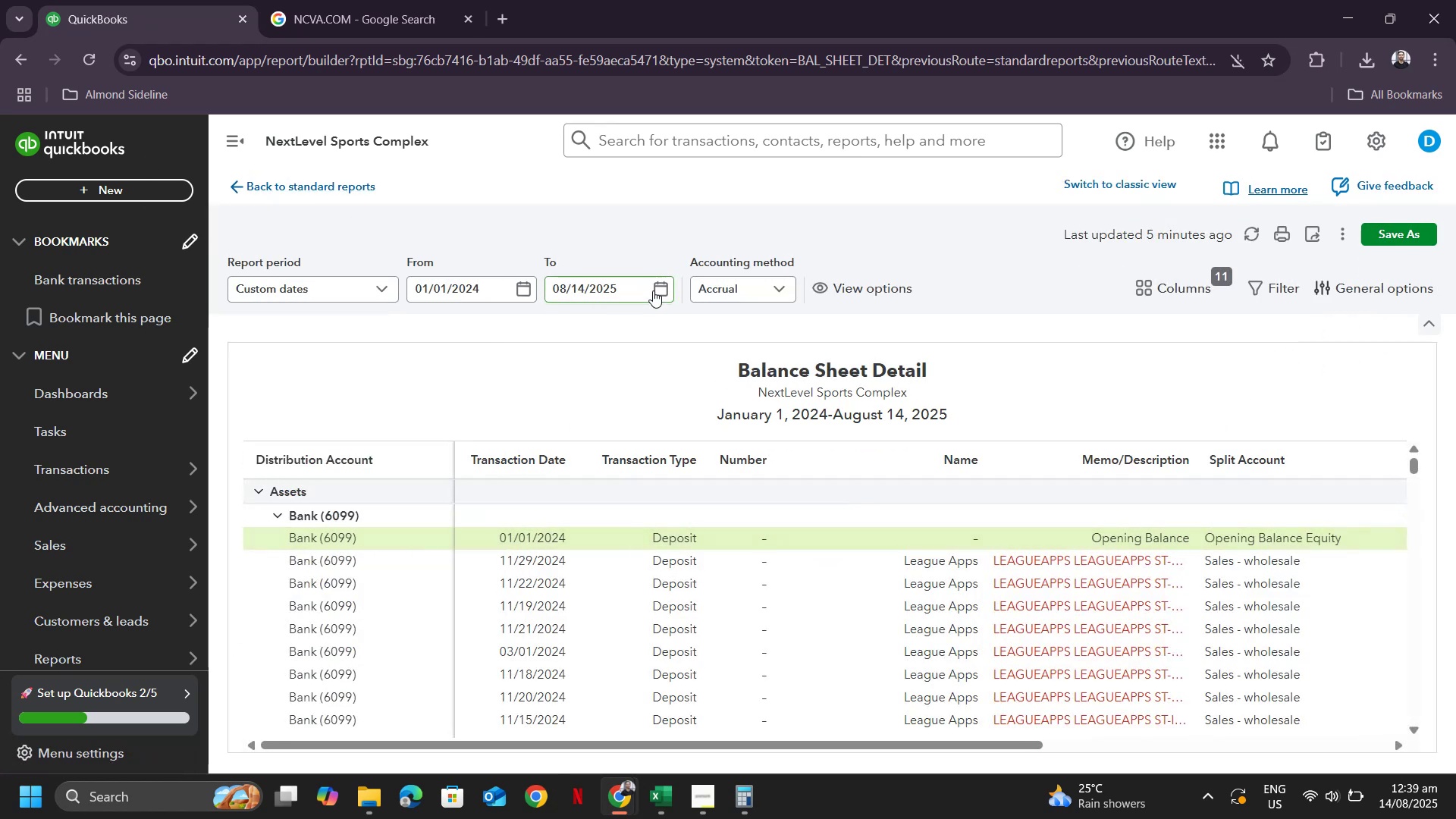 
scroll: coordinate [896, 639], scroll_direction: down, amount: 47.0
 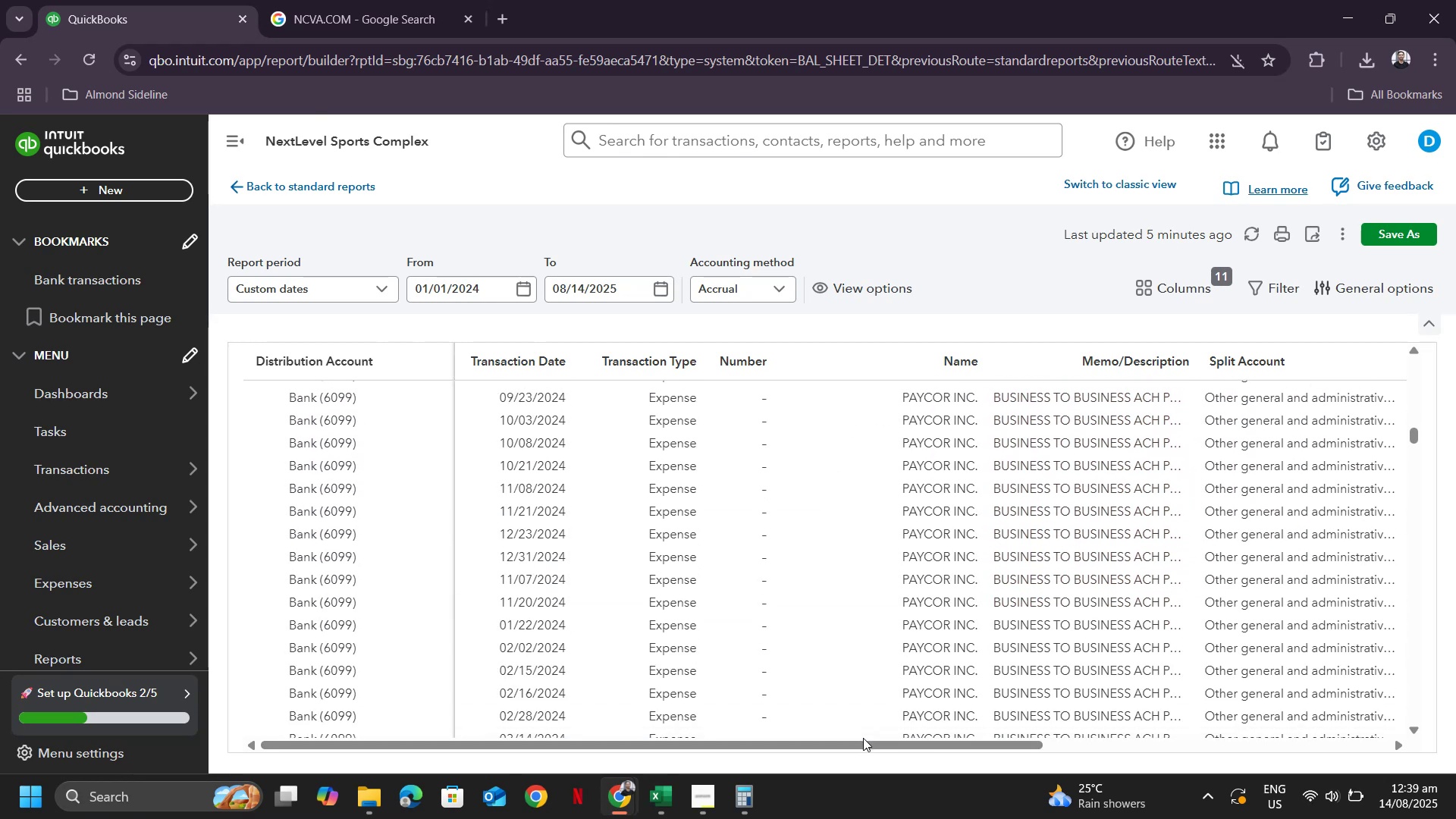 
left_click_drag(start_coordinate=[864, 743], to_coordinate=[1455, 727])
 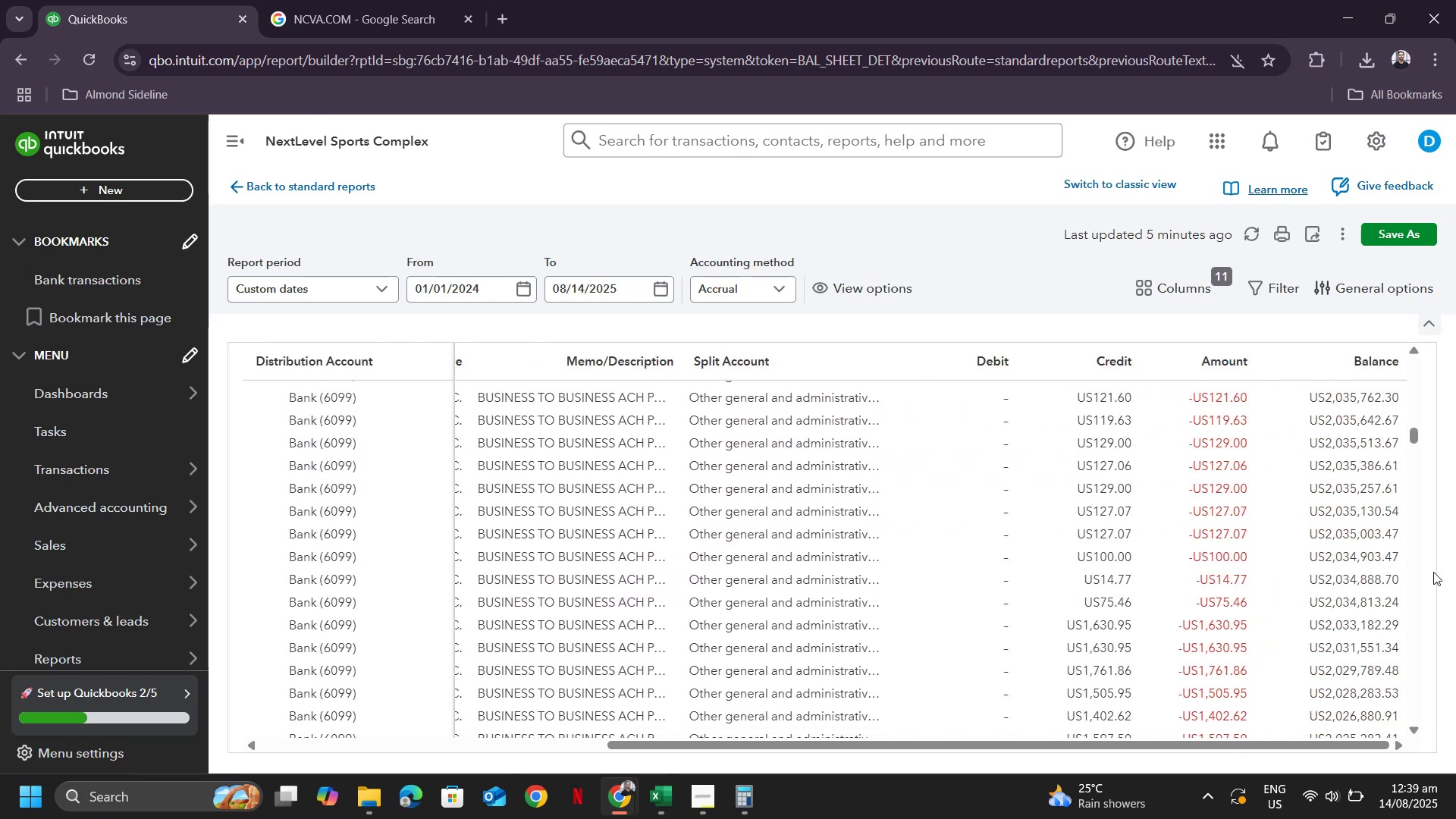 
scroll: coordinate [979, 623], scroll_direction: down, amount: 219.0
 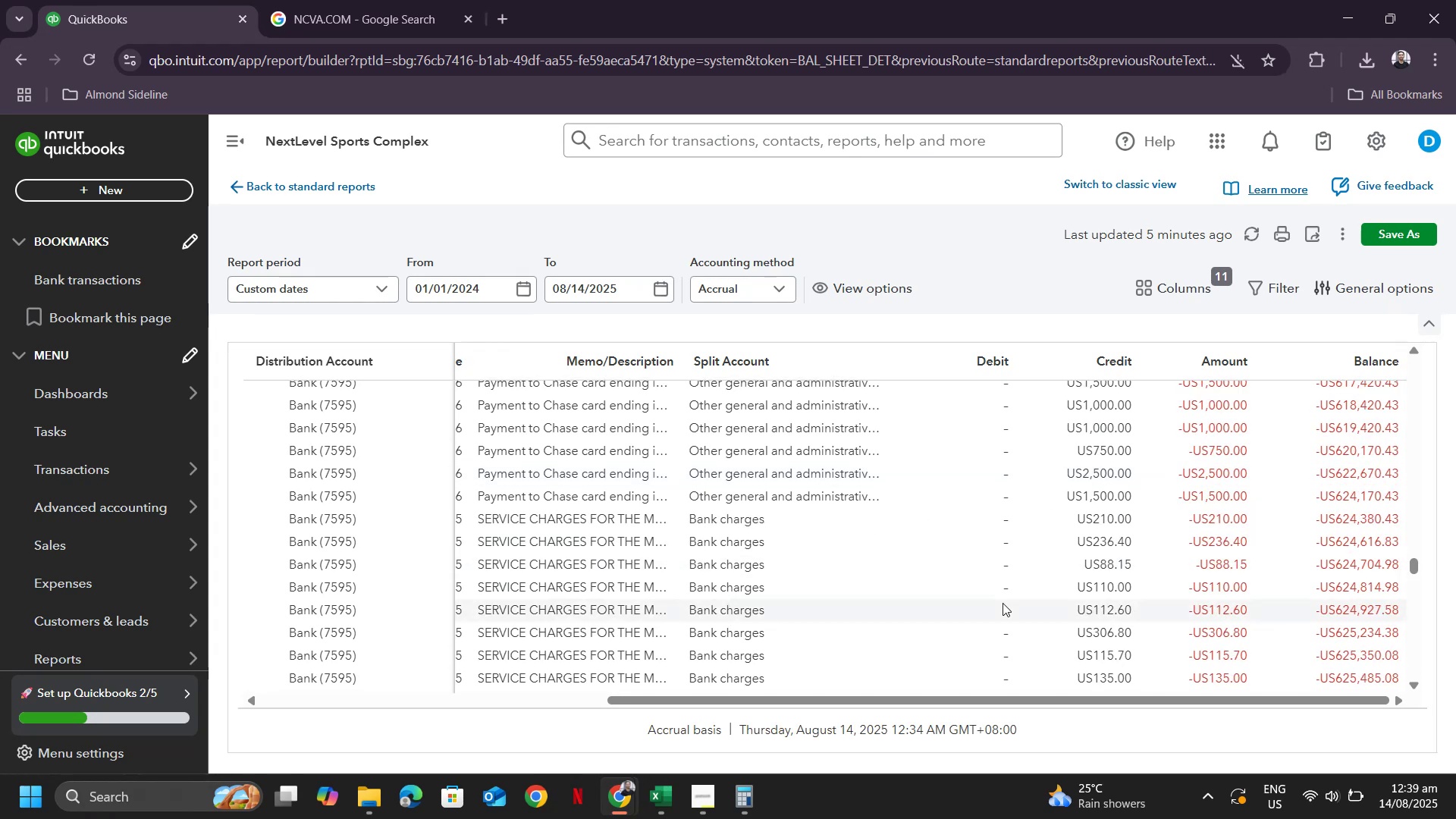 
scroll: coordinate [1025, 530], scroll_direction: up, amount: 125.0
 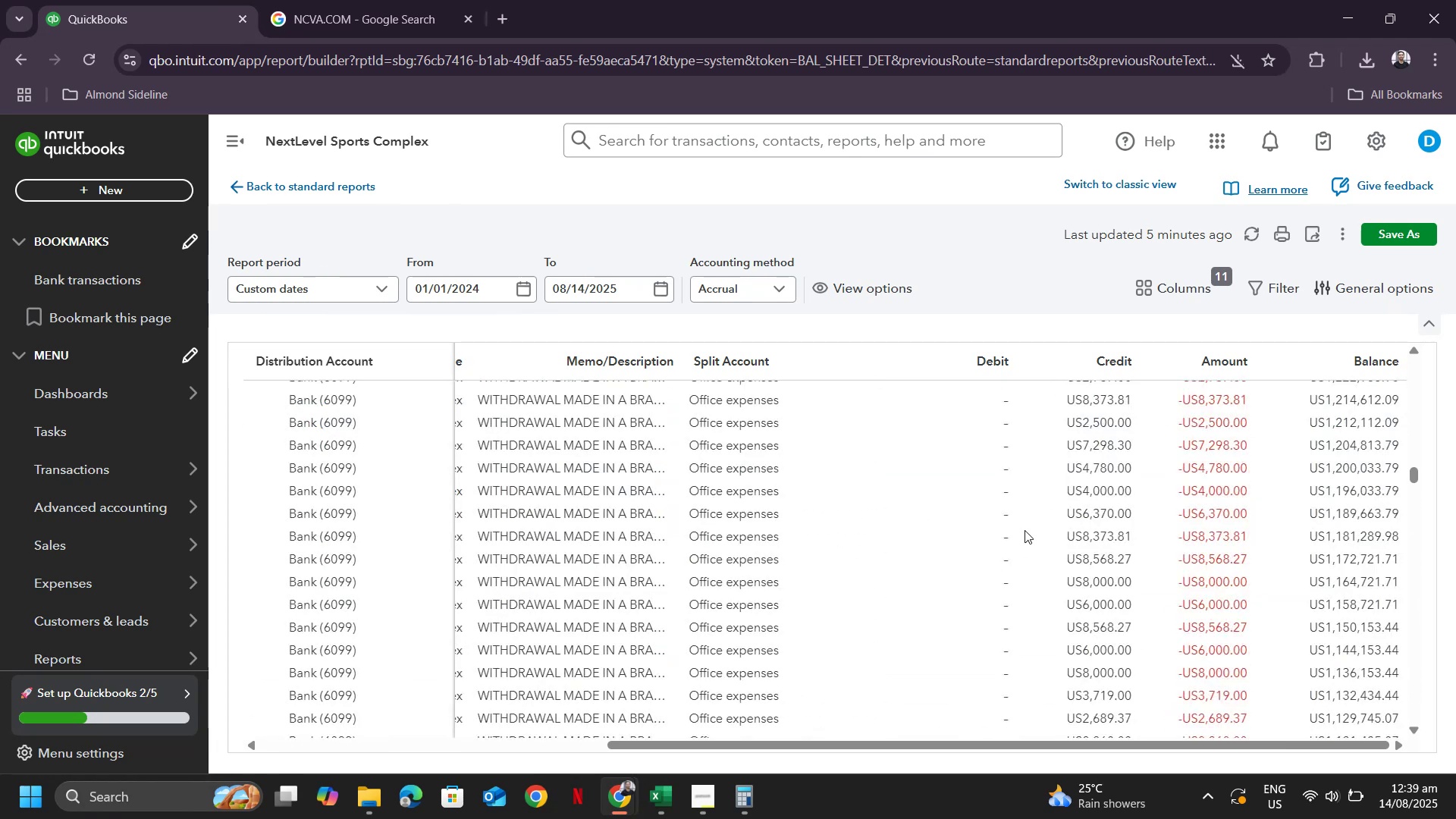 
scroll: coordinate [1021, 562], scroll_direction: down, amount: 7.0
 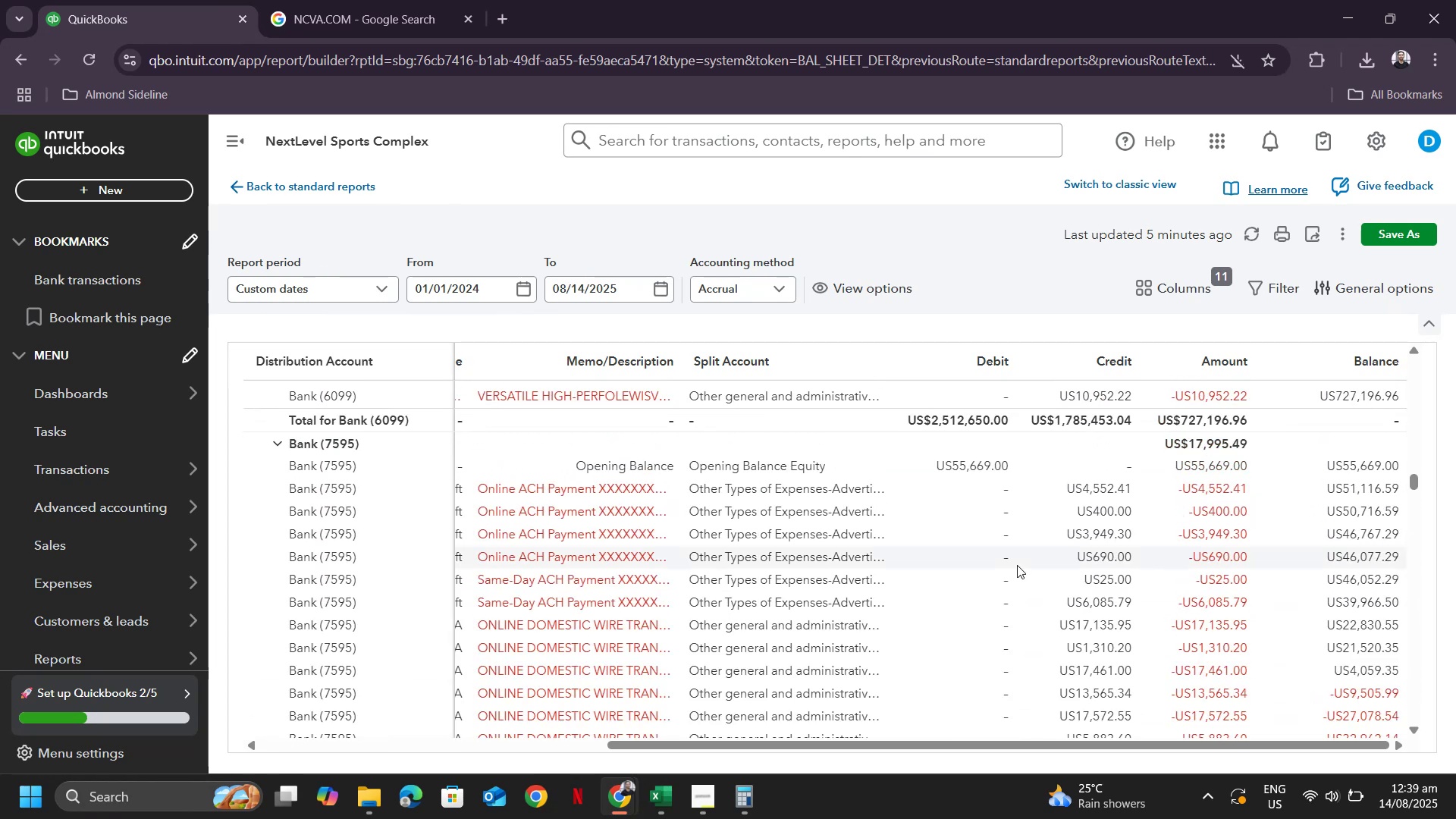 
scroll: coordinate [1027, 539], scroll_direction: up, amount: 2.0
 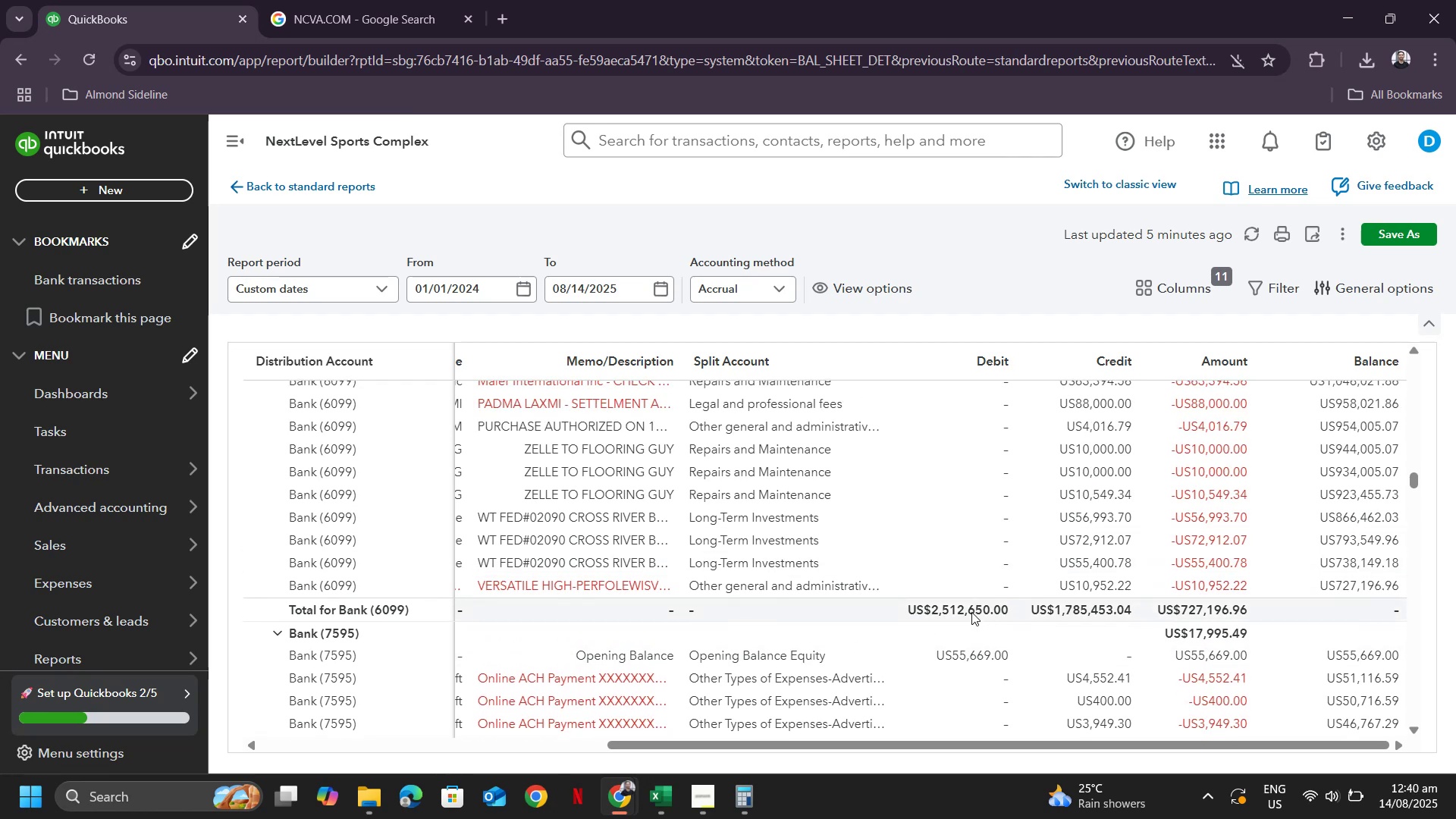 
left_click([971, 612])
 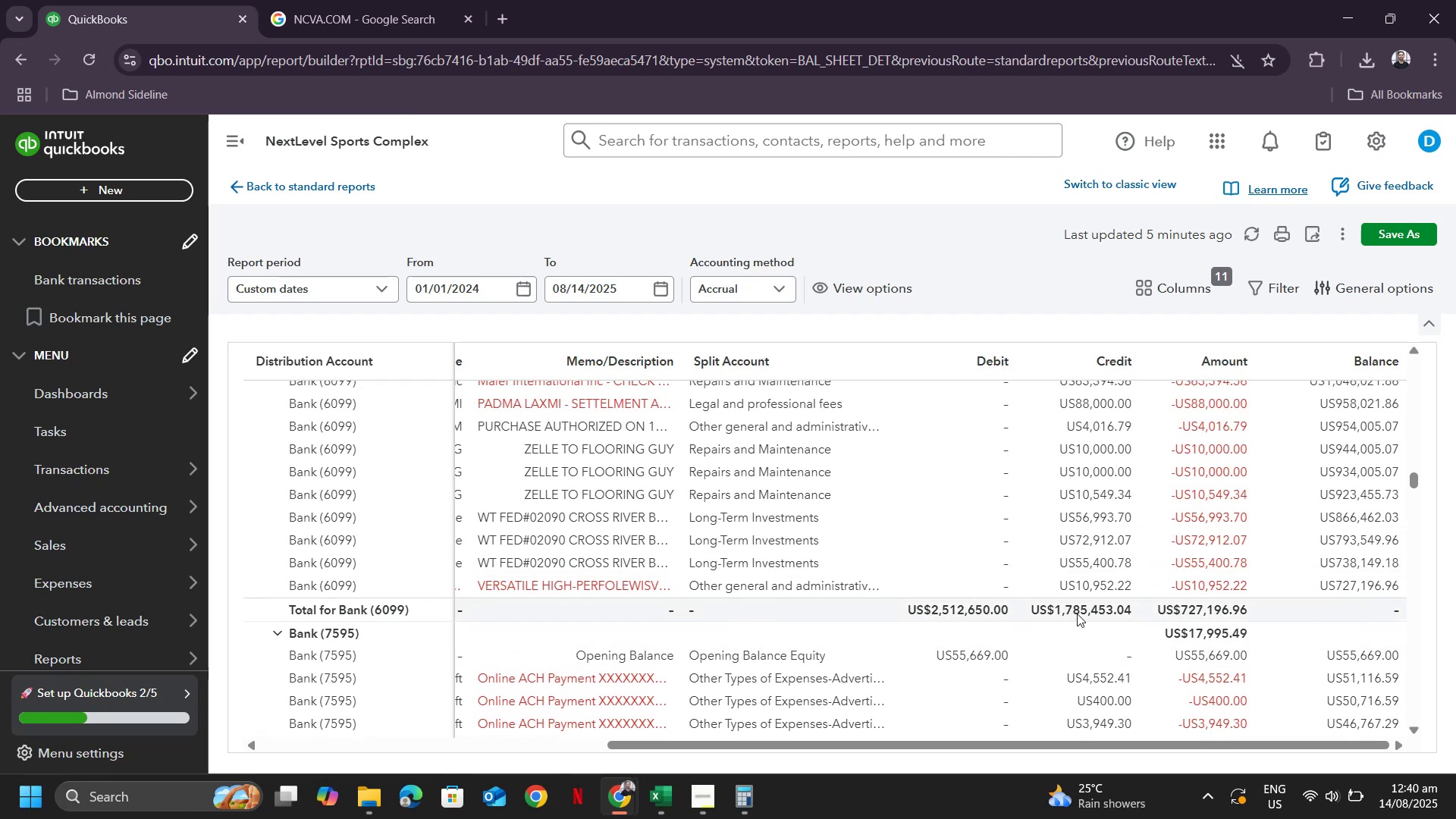 
key(Alt+Tab)
 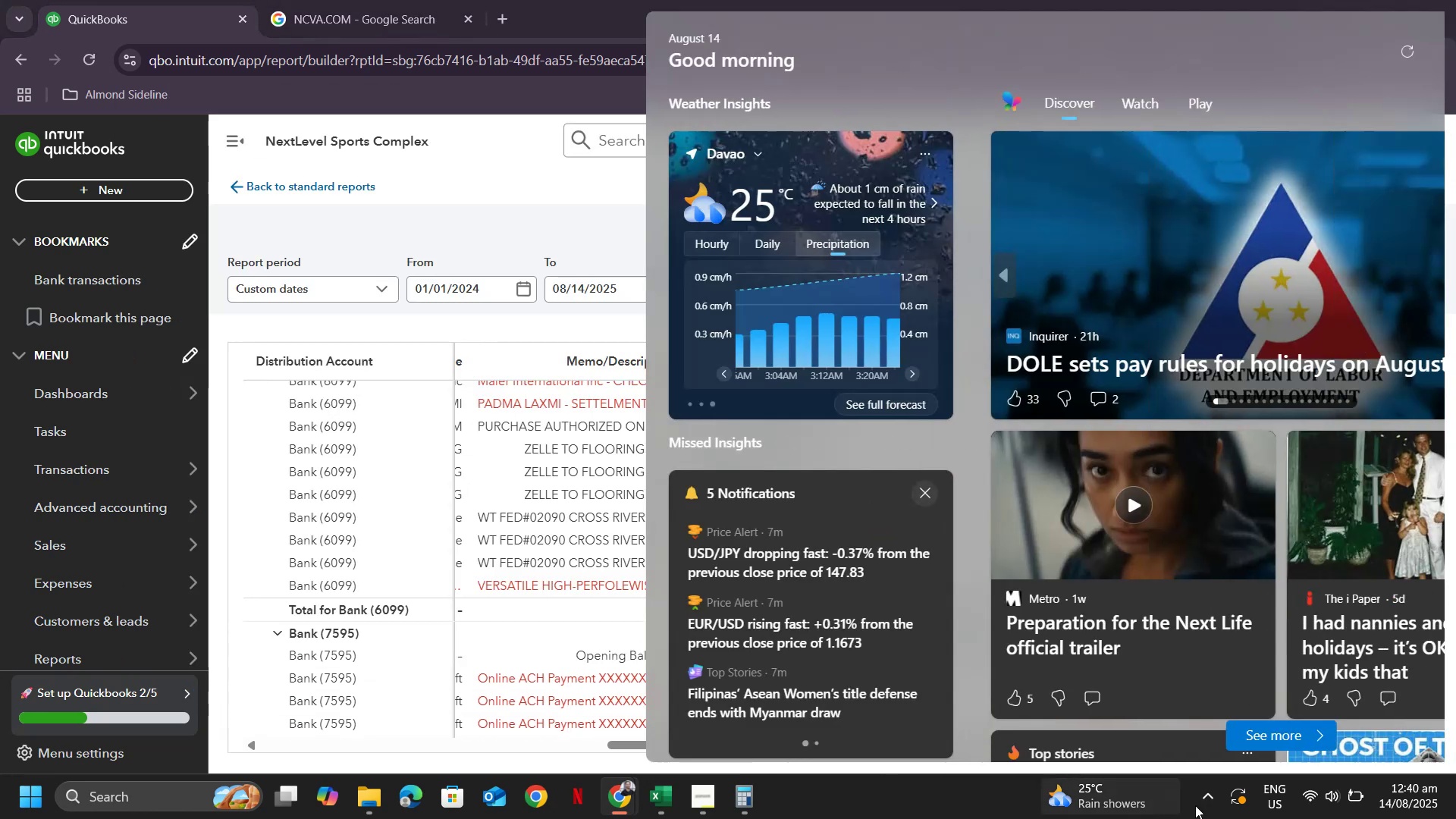 
key(Alt+Tab)
 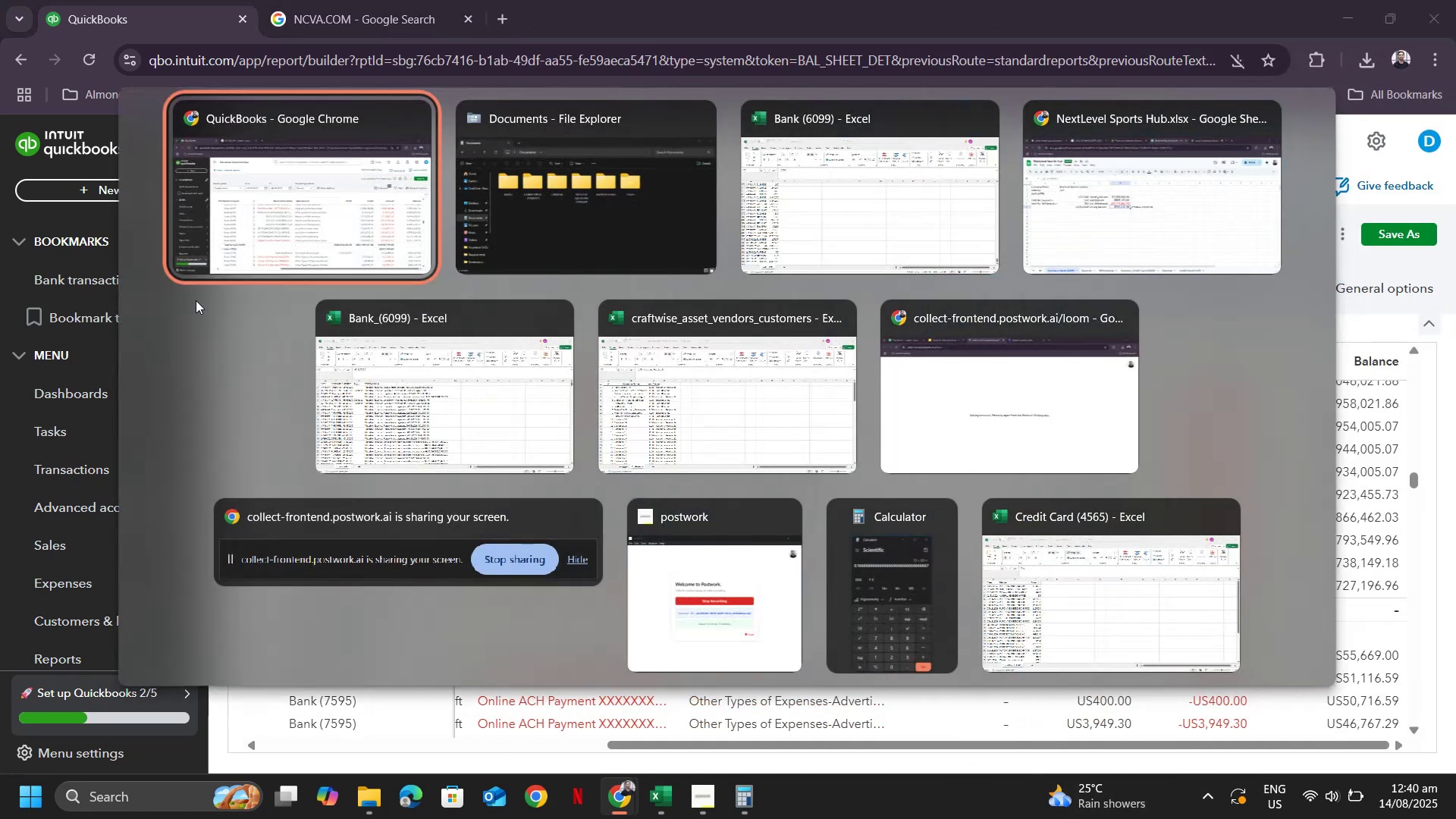 
key(Alt+Tab)
 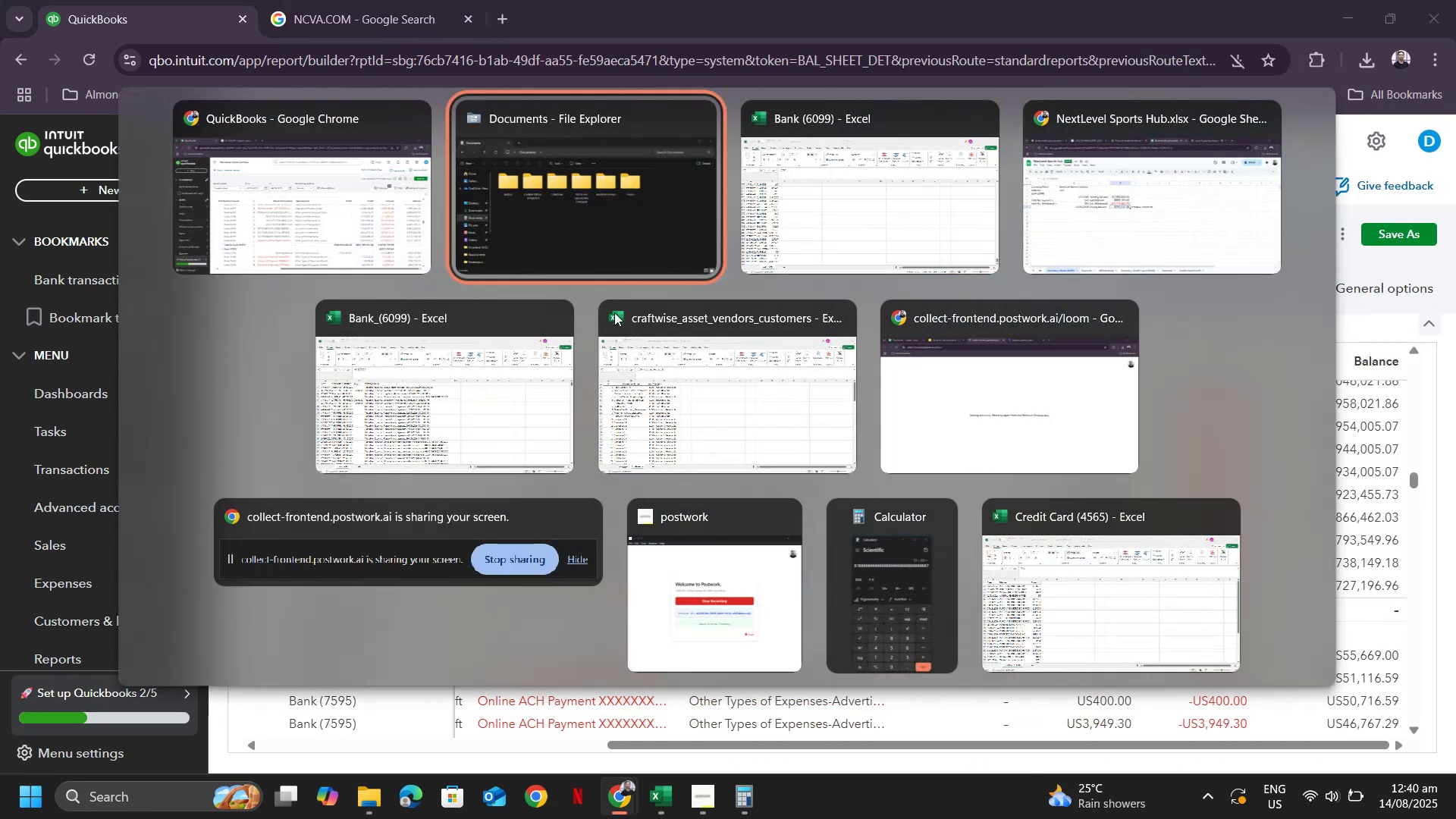 
key(Alt+Tab)
 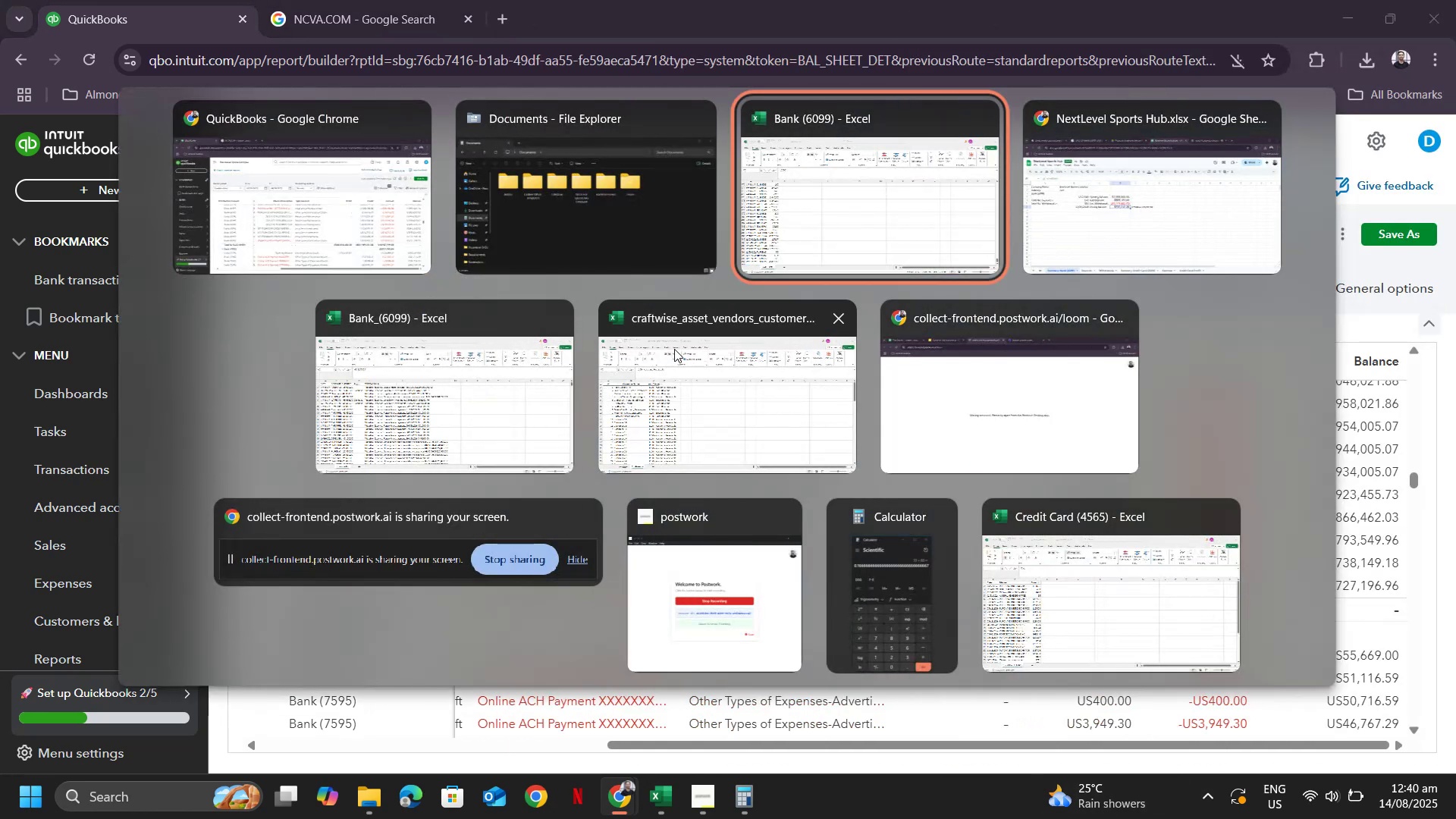 
key(Alt+Tab)
 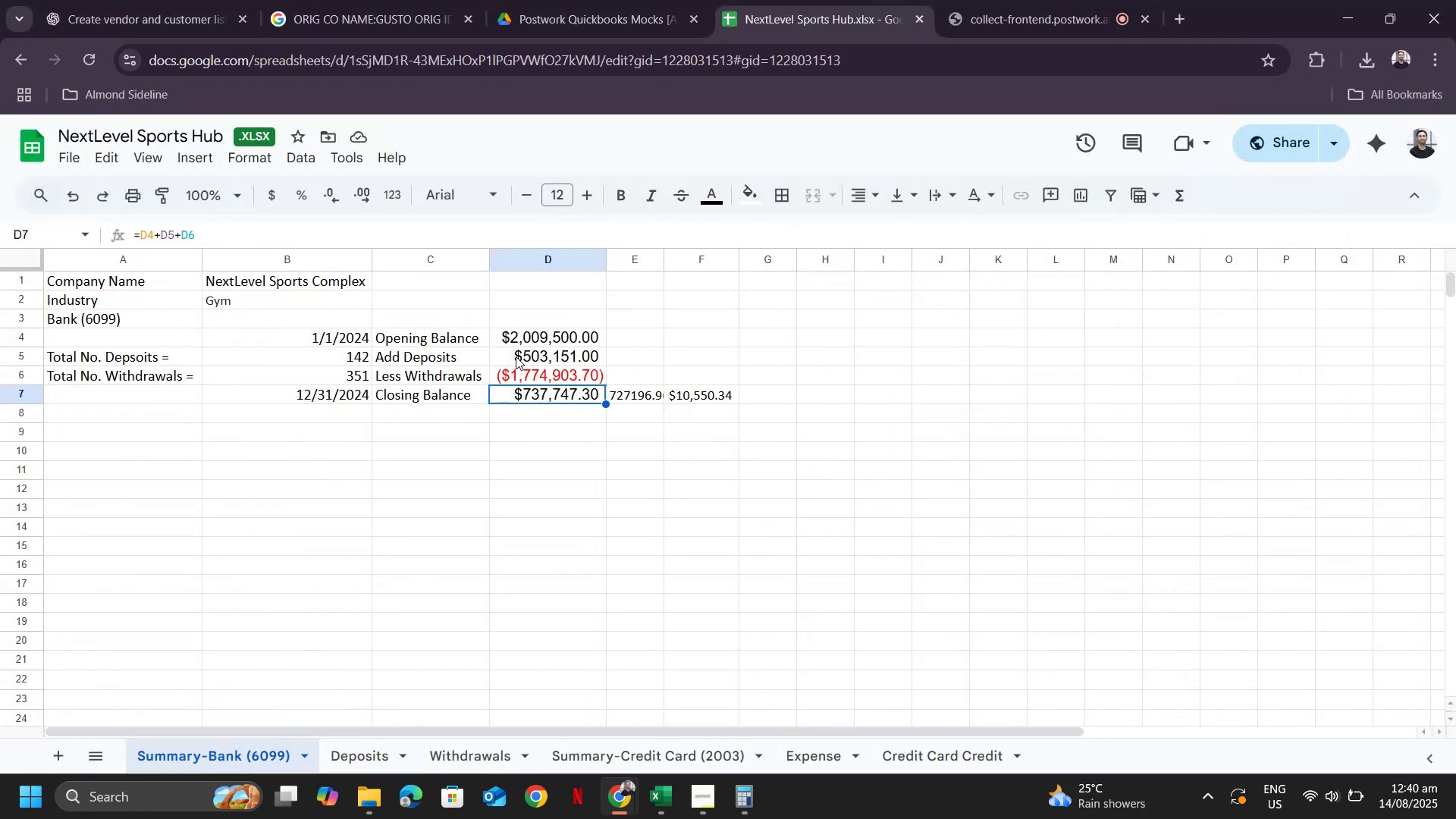 
left_click([516, 356])
 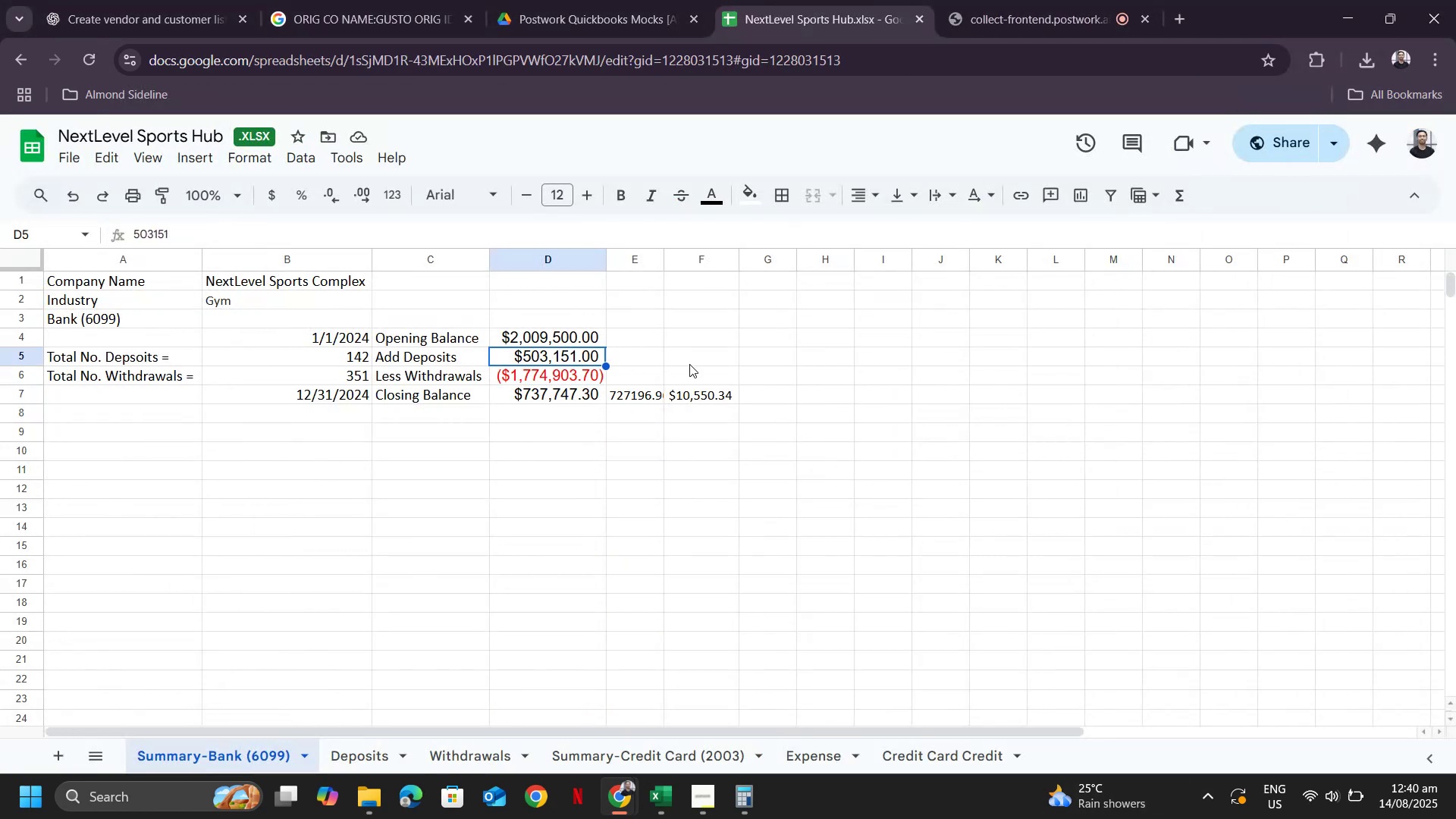 
key(Alt+Tab)
 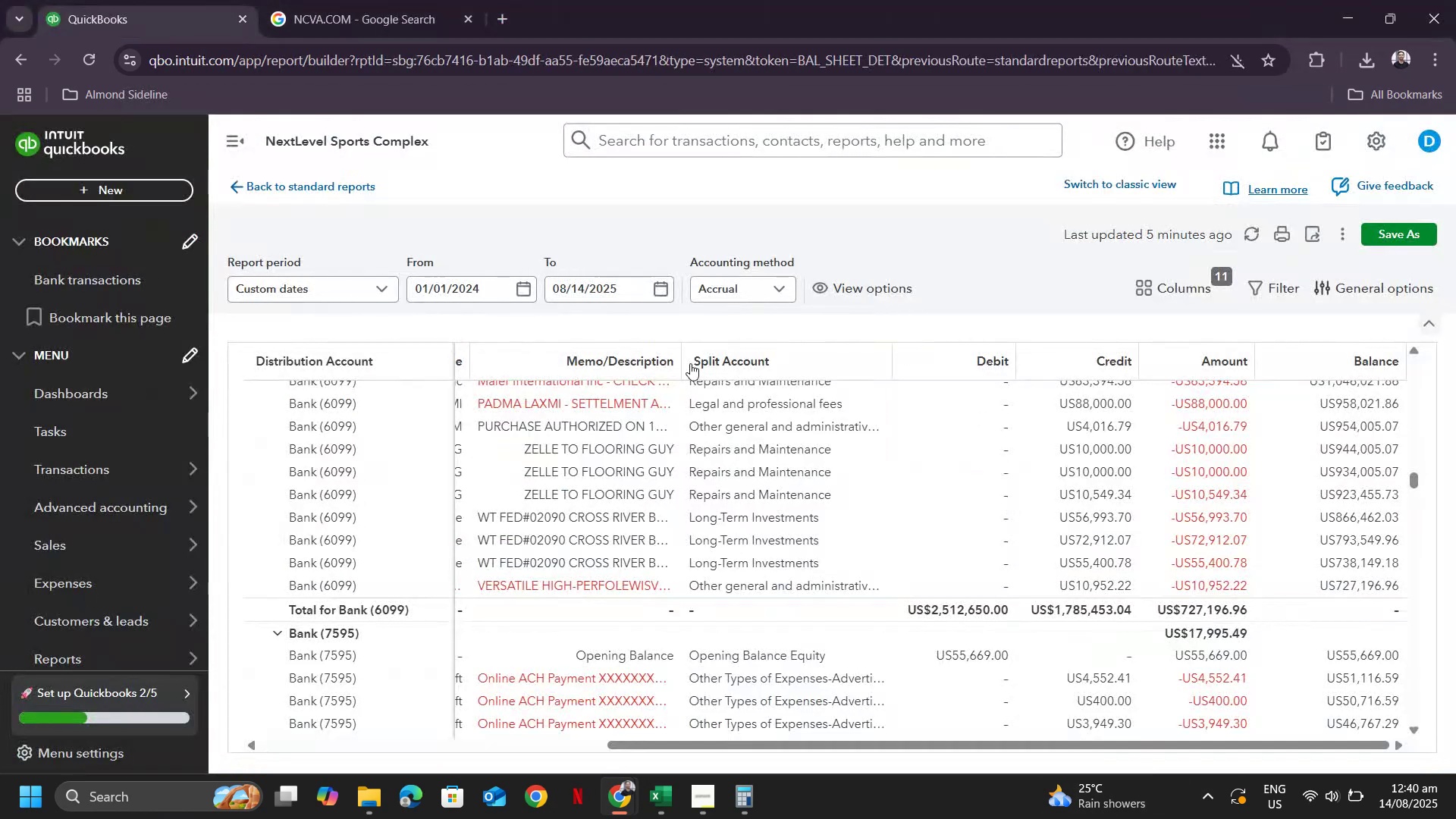 
key(Alt+Tab)
 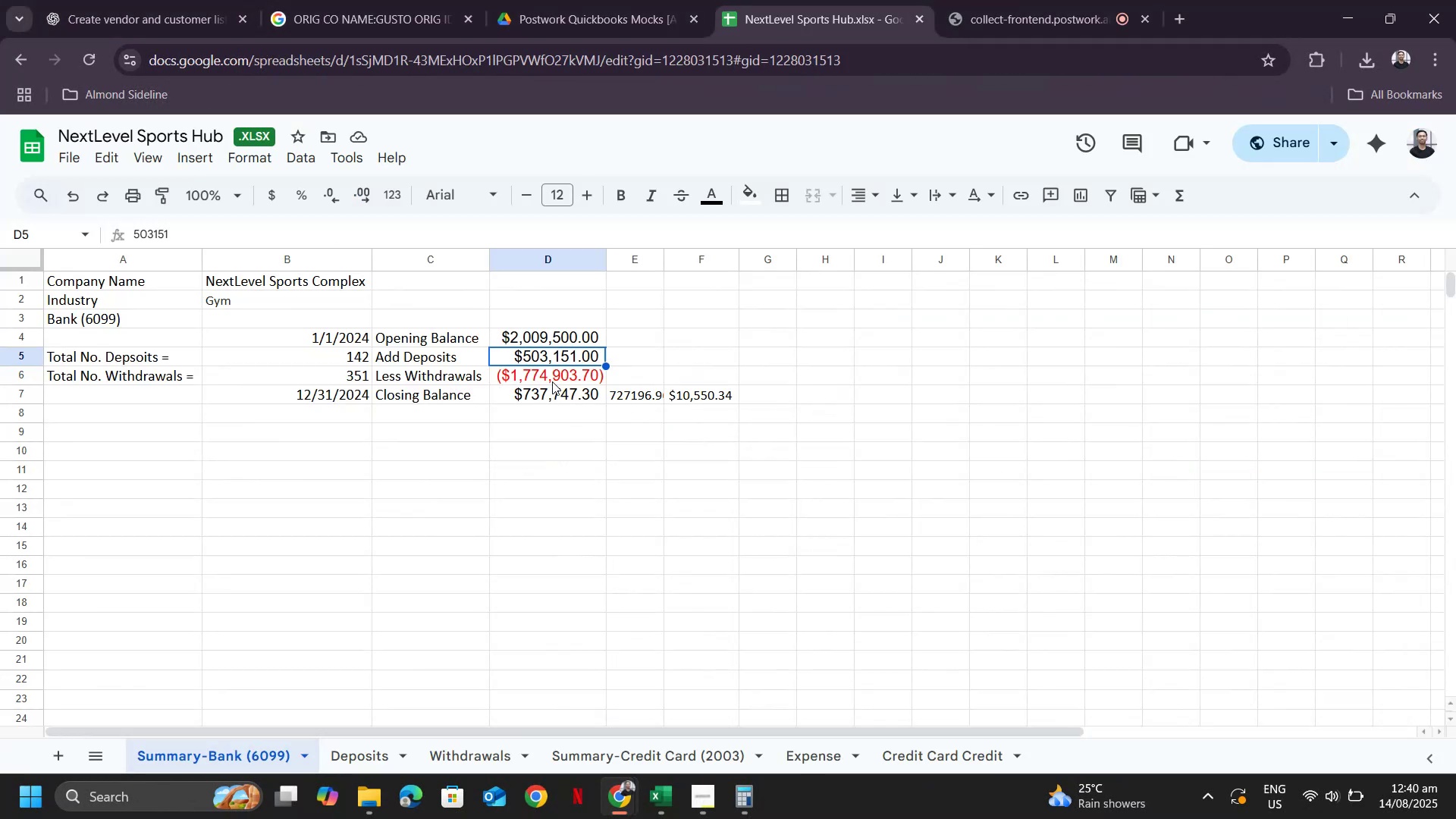 
left_click([551, 378])
 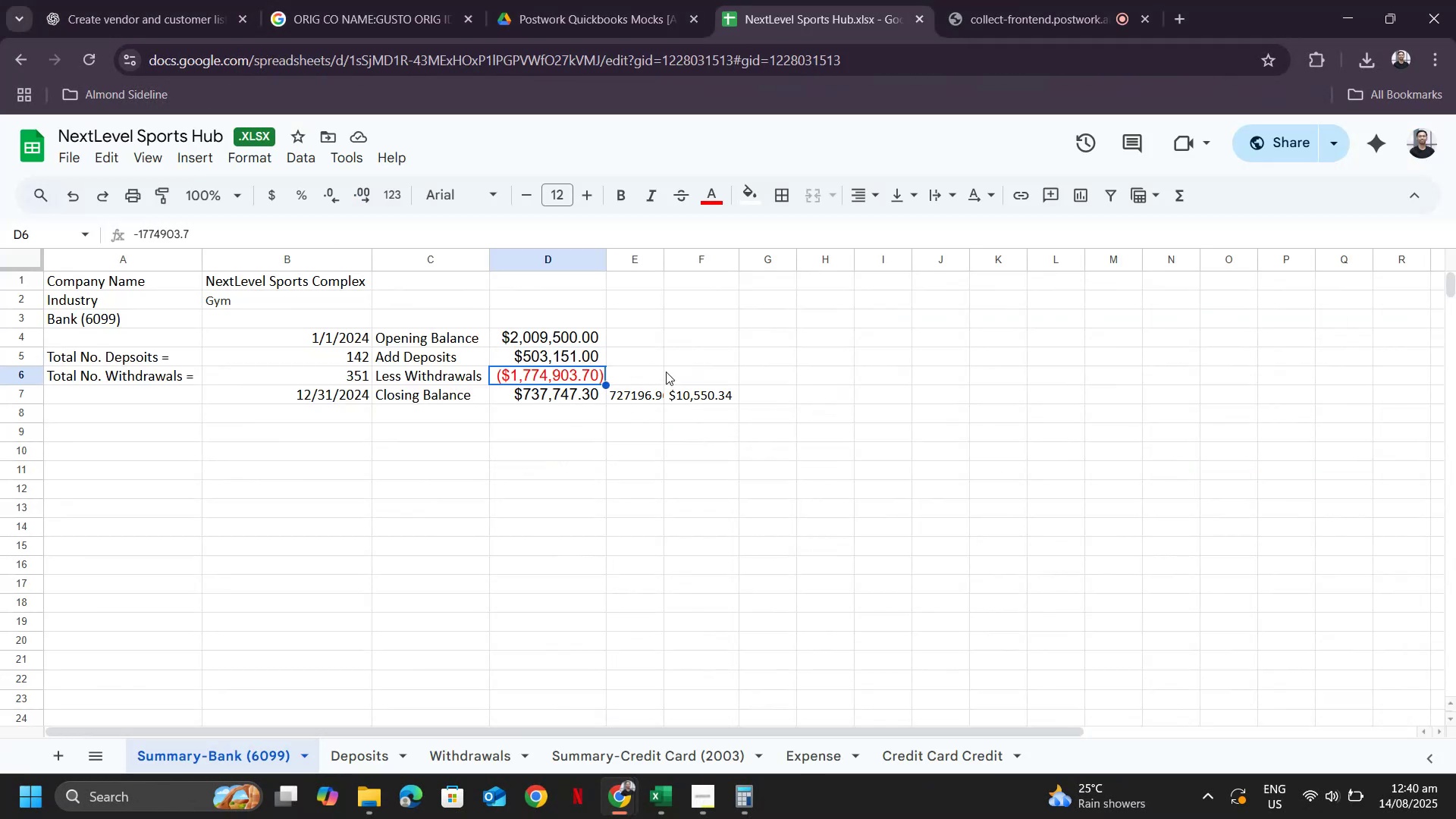 
key(Alt+Tab)
 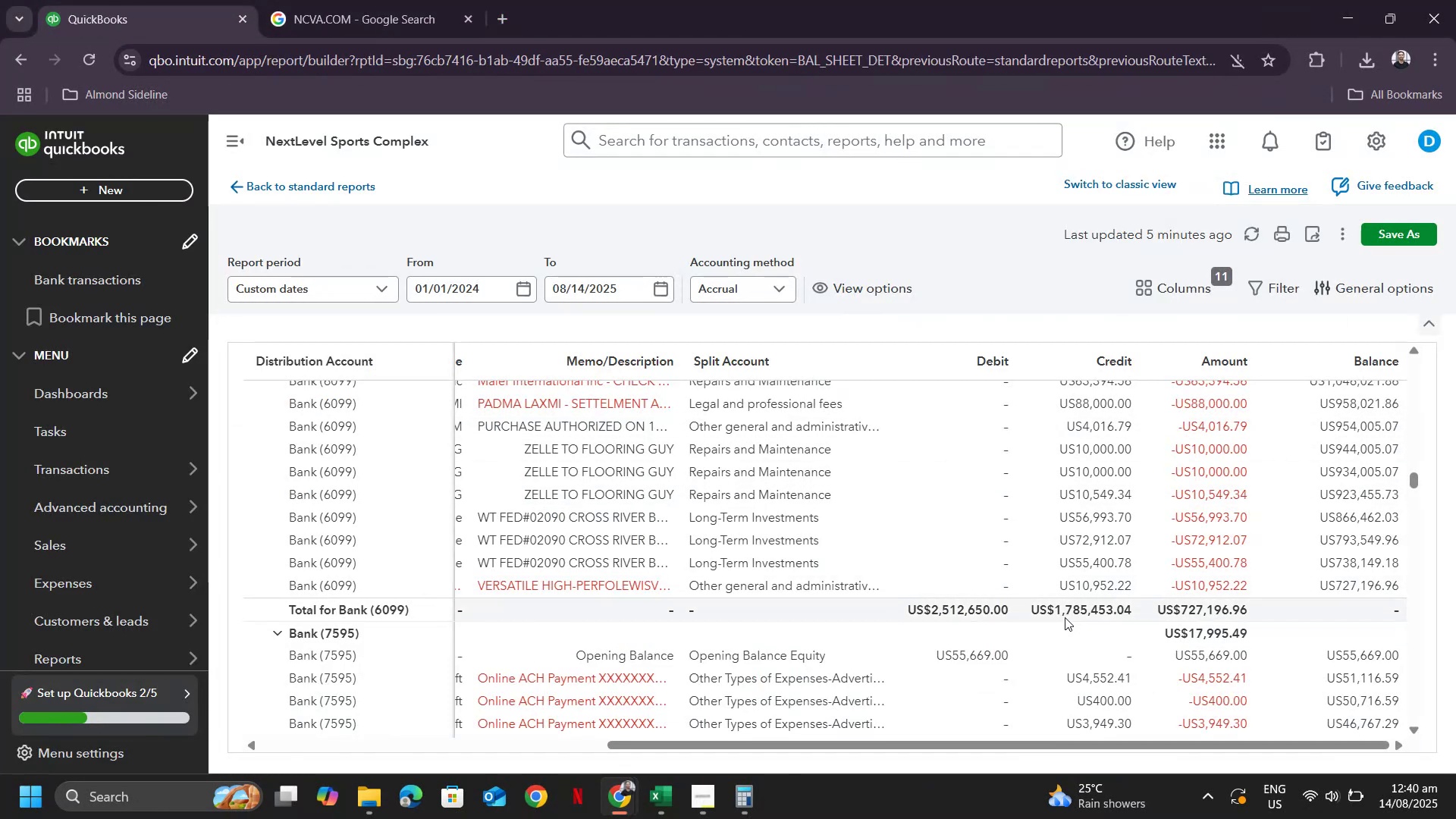 
key(Alt+AltLeft)
 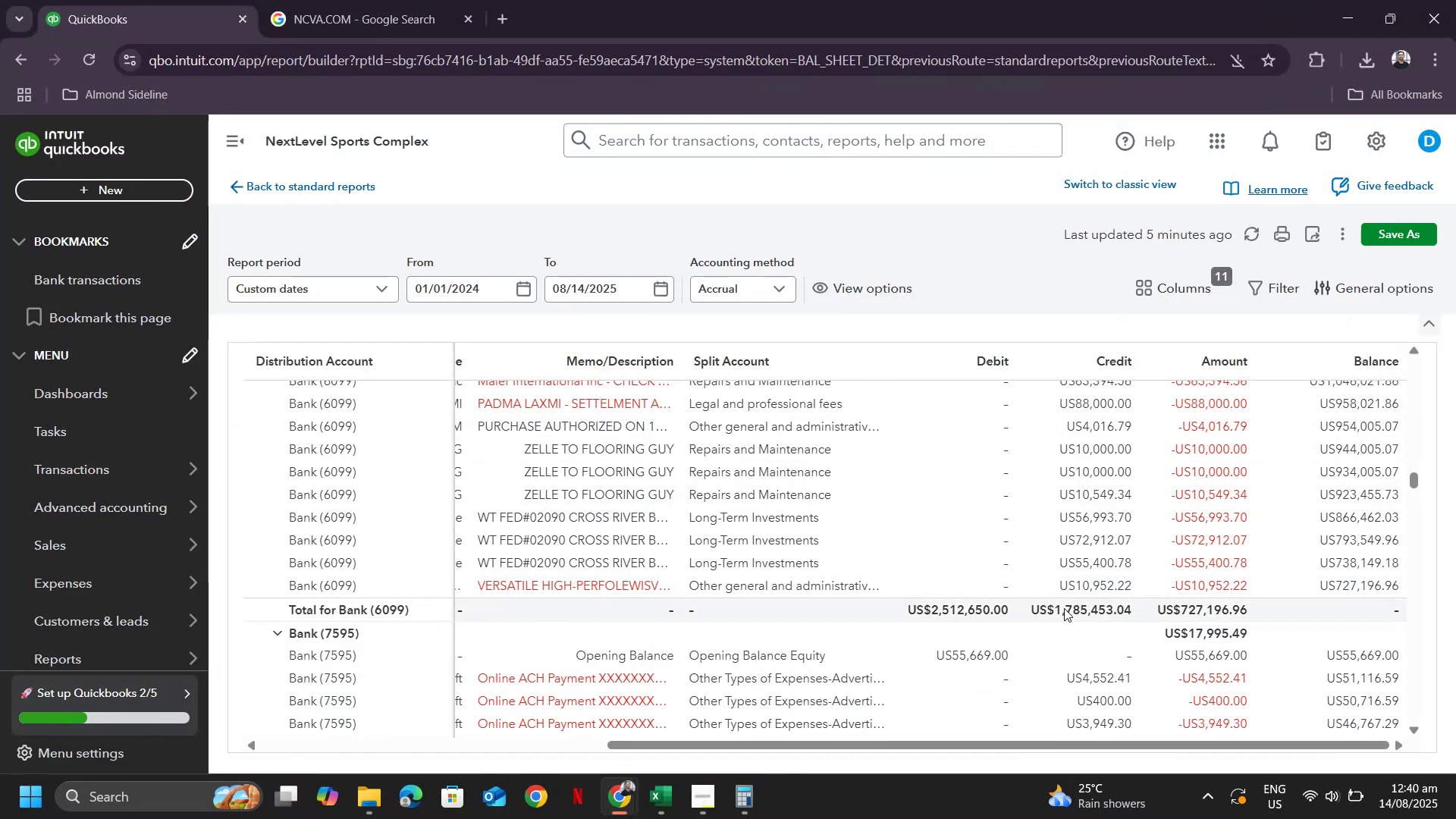 
key(Alt+Tab)
 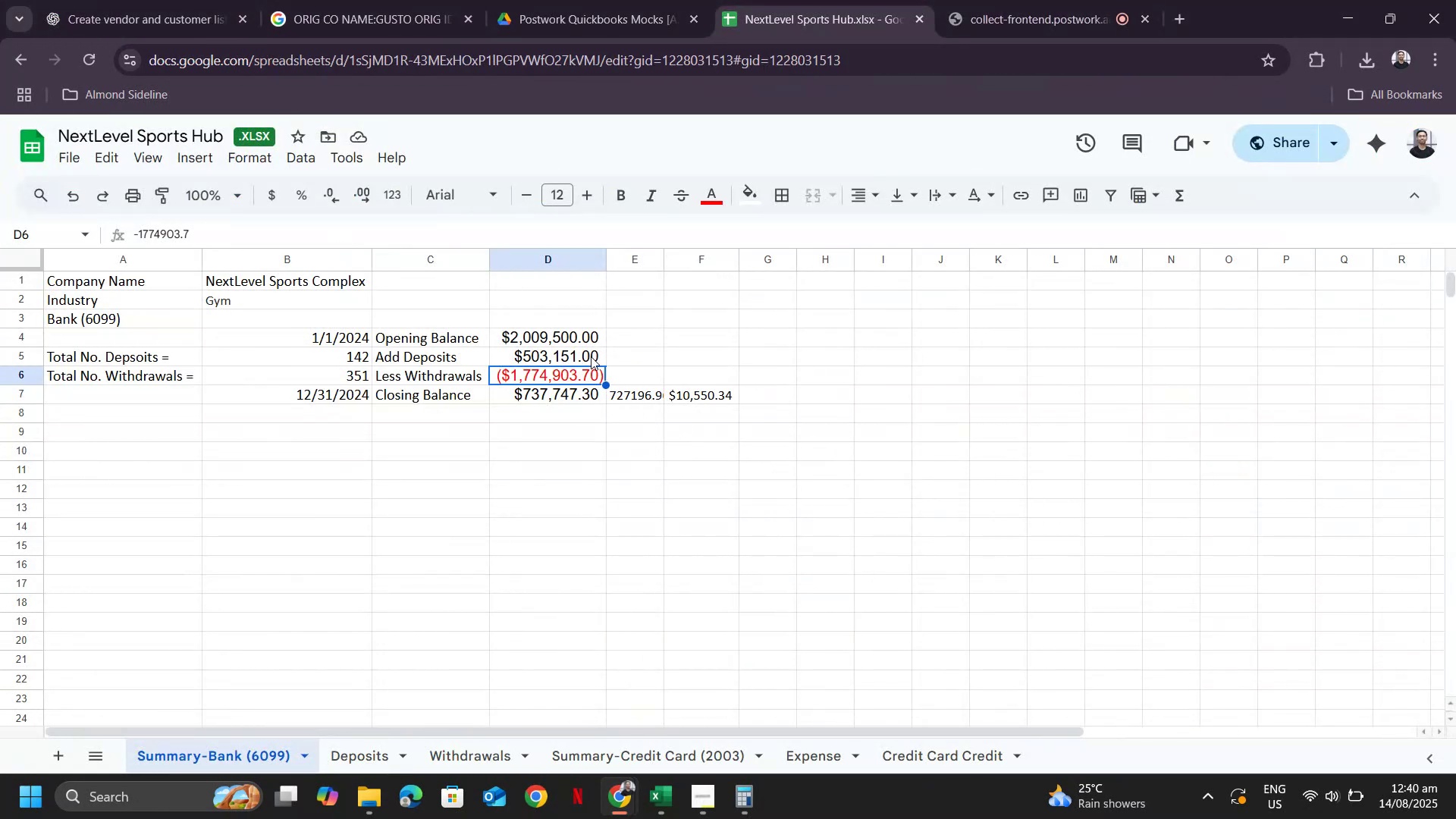 
left_click_drag(start_coordinate=[565, 337], to_coordinate=[558, 355])
 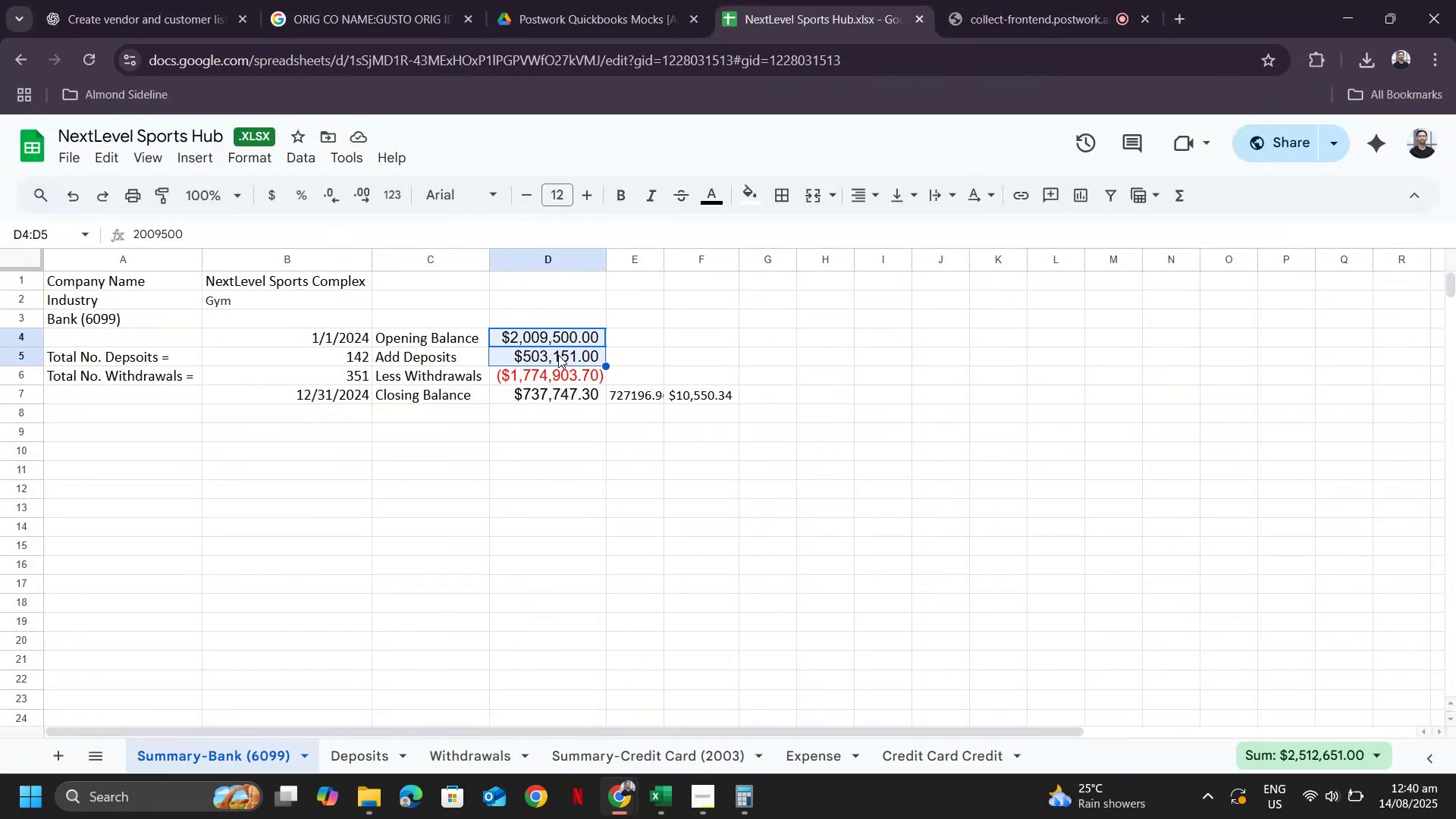 
key(Alt+Tab)
 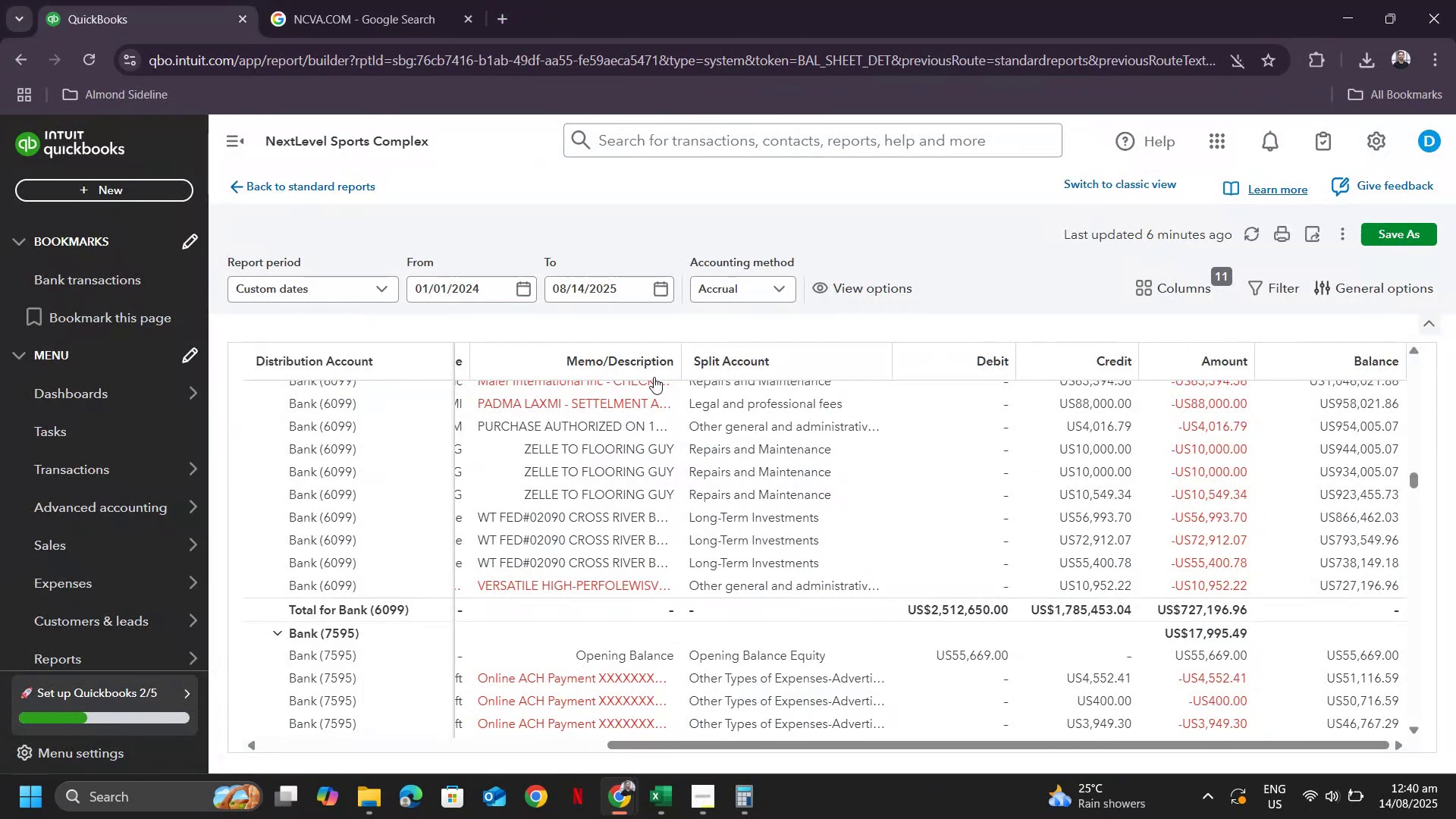 
key(Alt+Tab)
 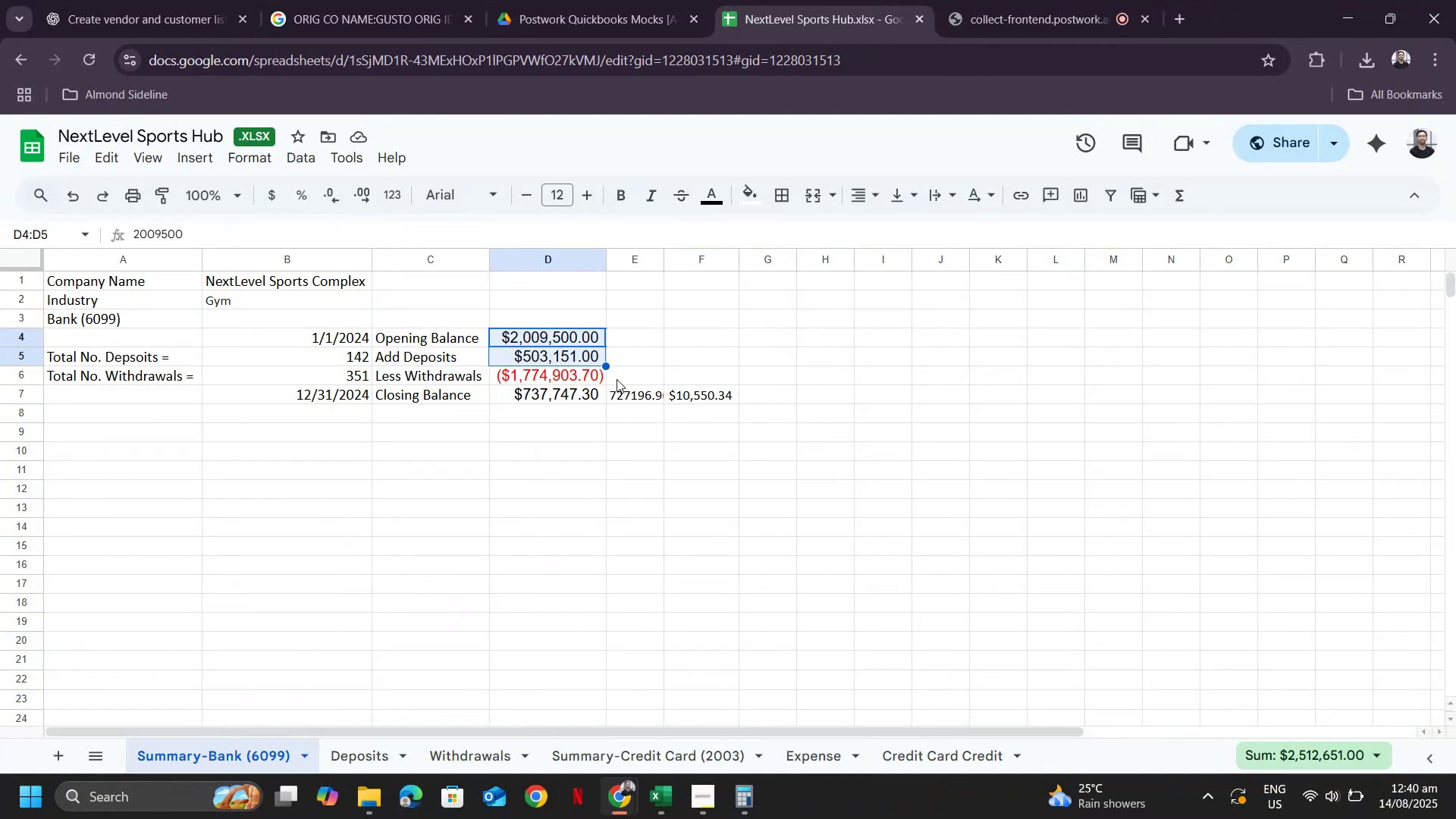 
left_click([648, 373])
 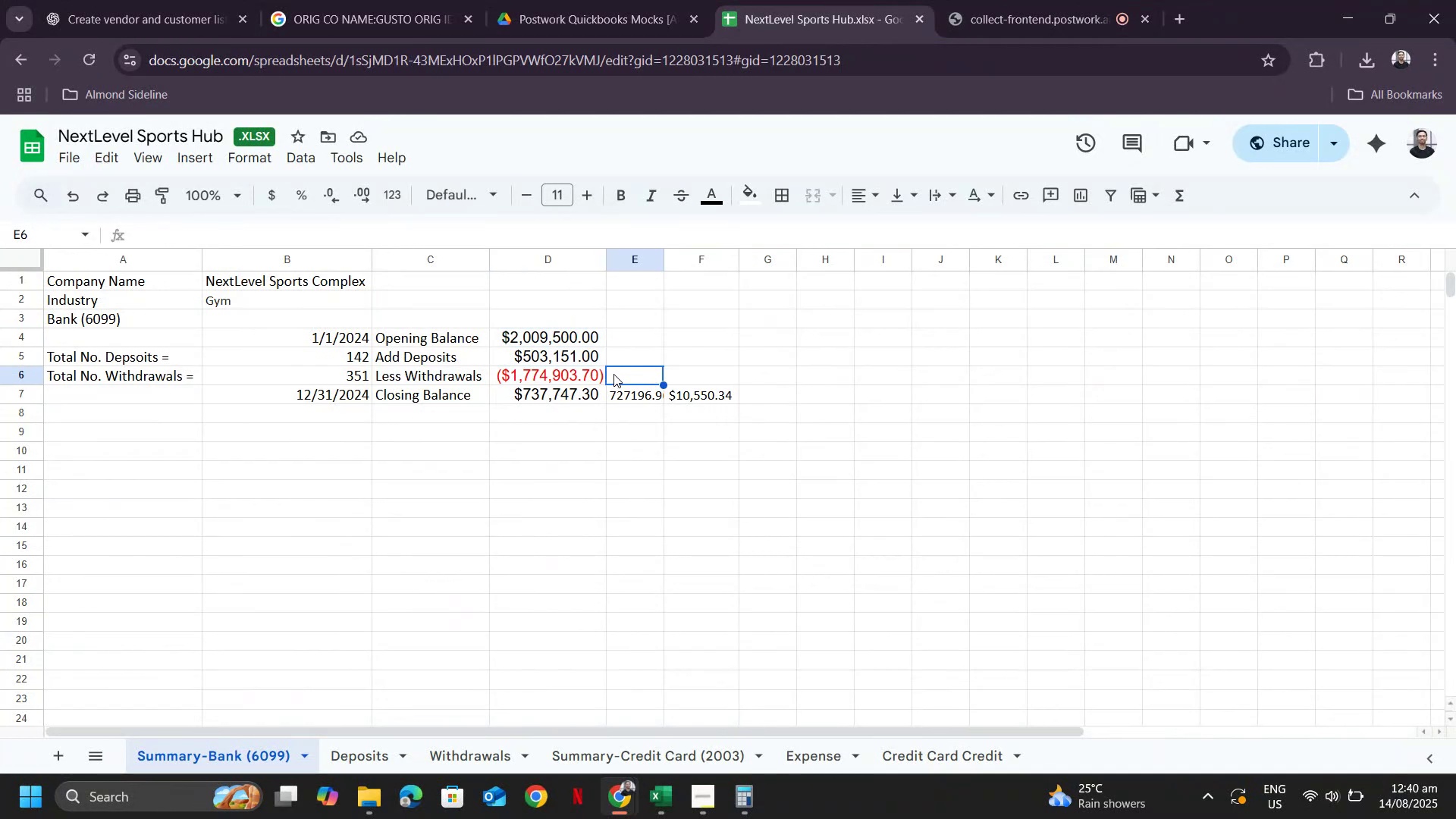 
key(Alt+Tab)
 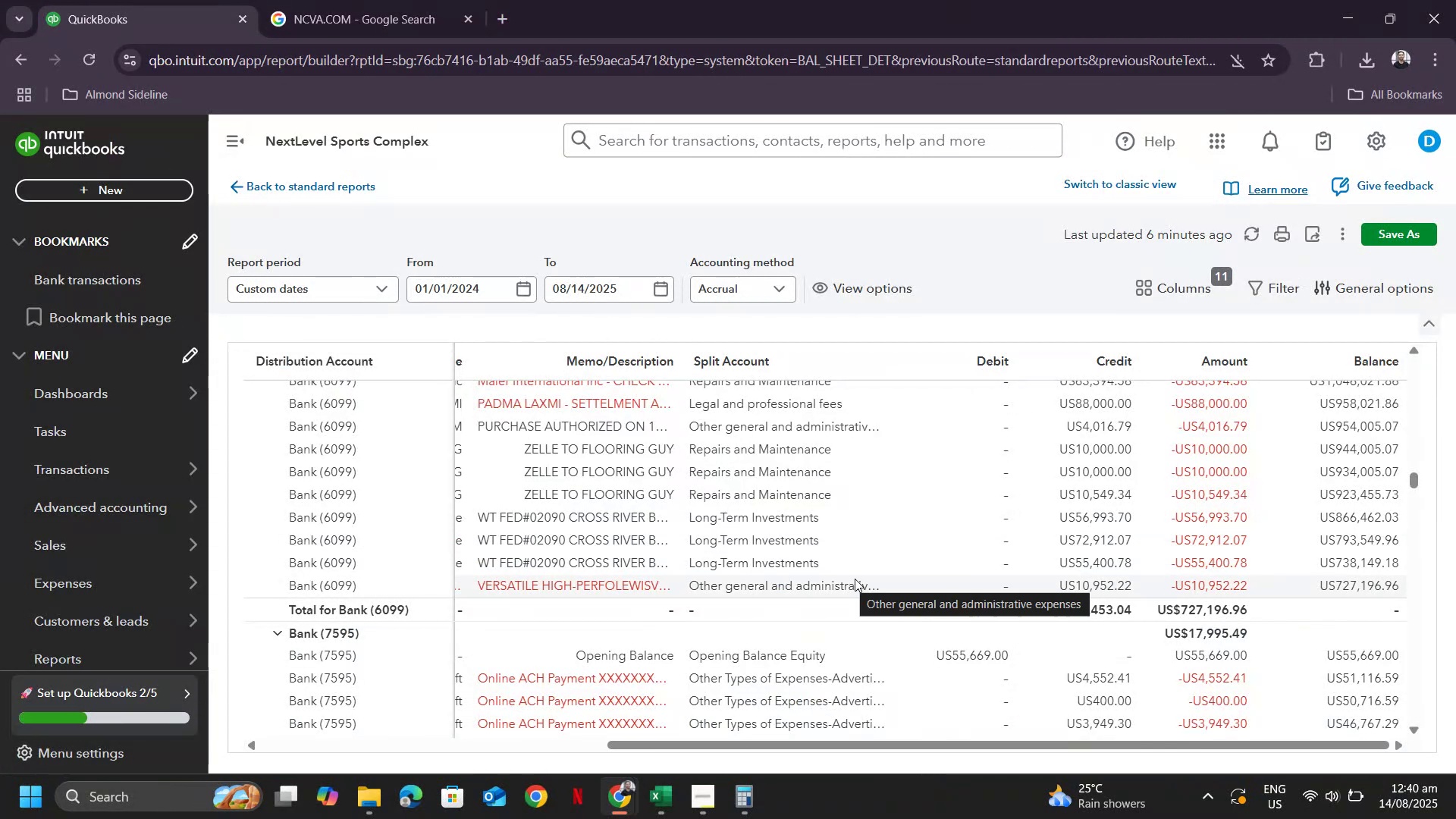 
wait(7.47)
 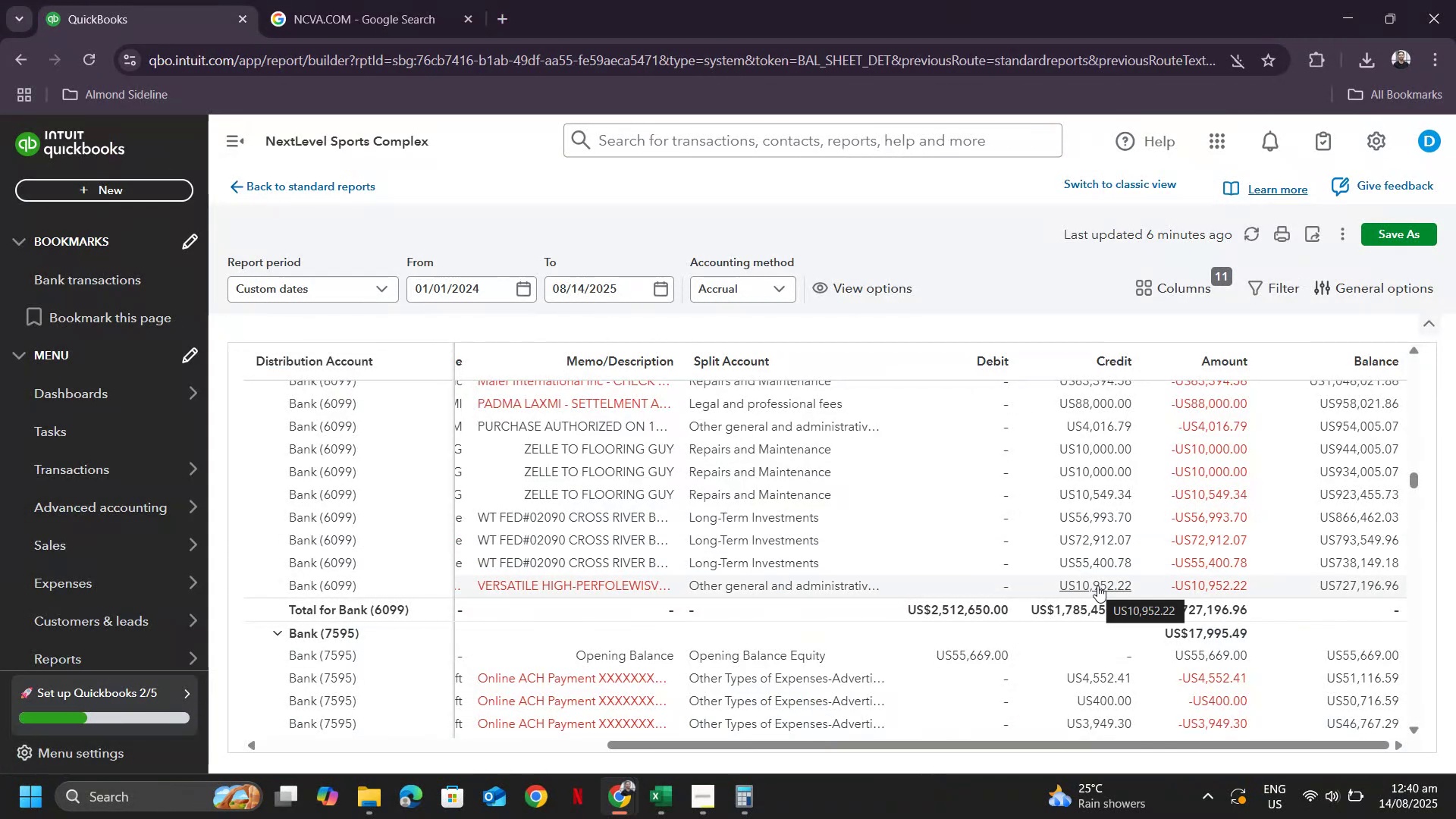 
key(Alt+AltLeft)
 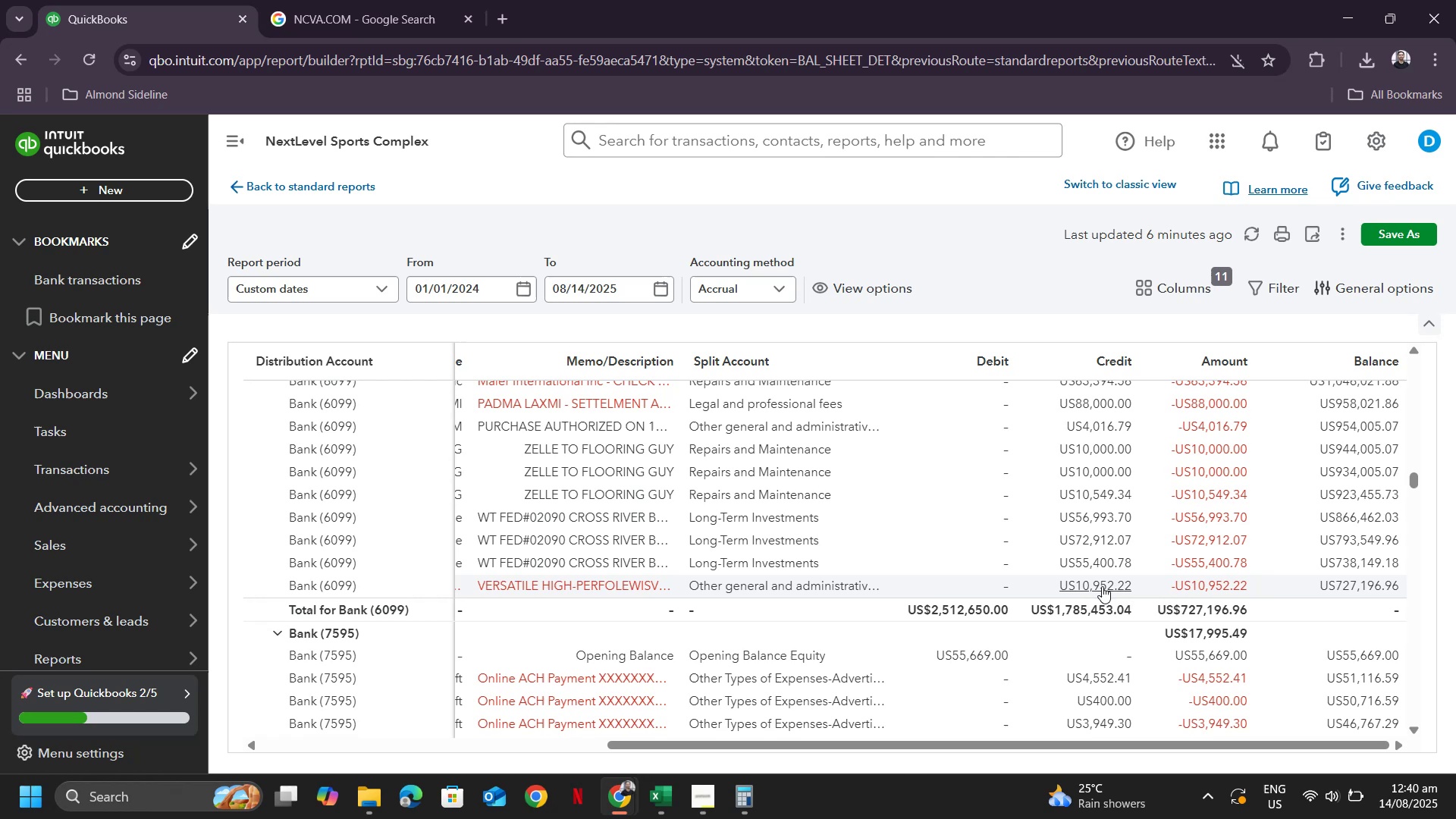 
key(Alt+Tab)
 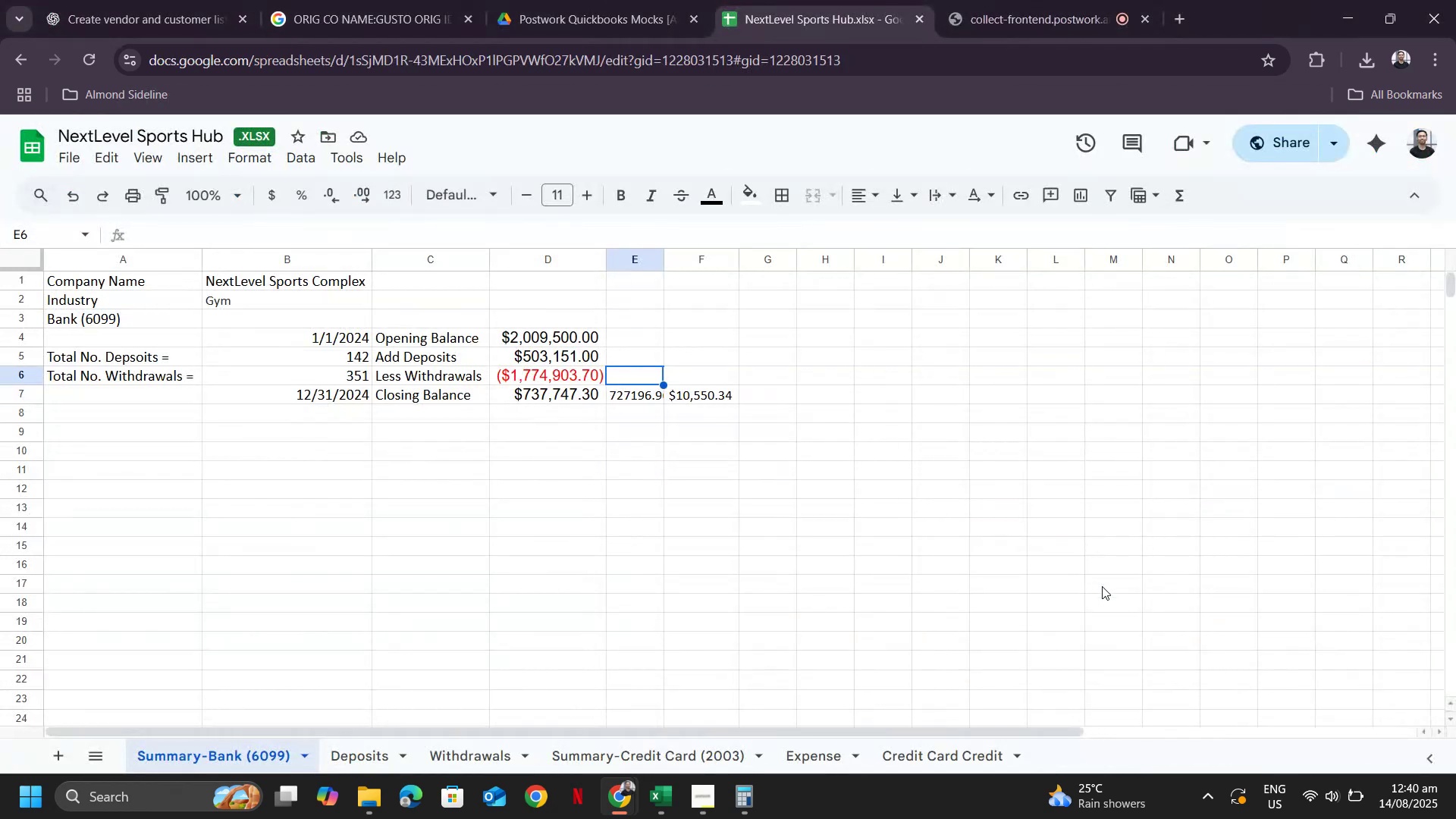 
key(Alt+AltLeft)
 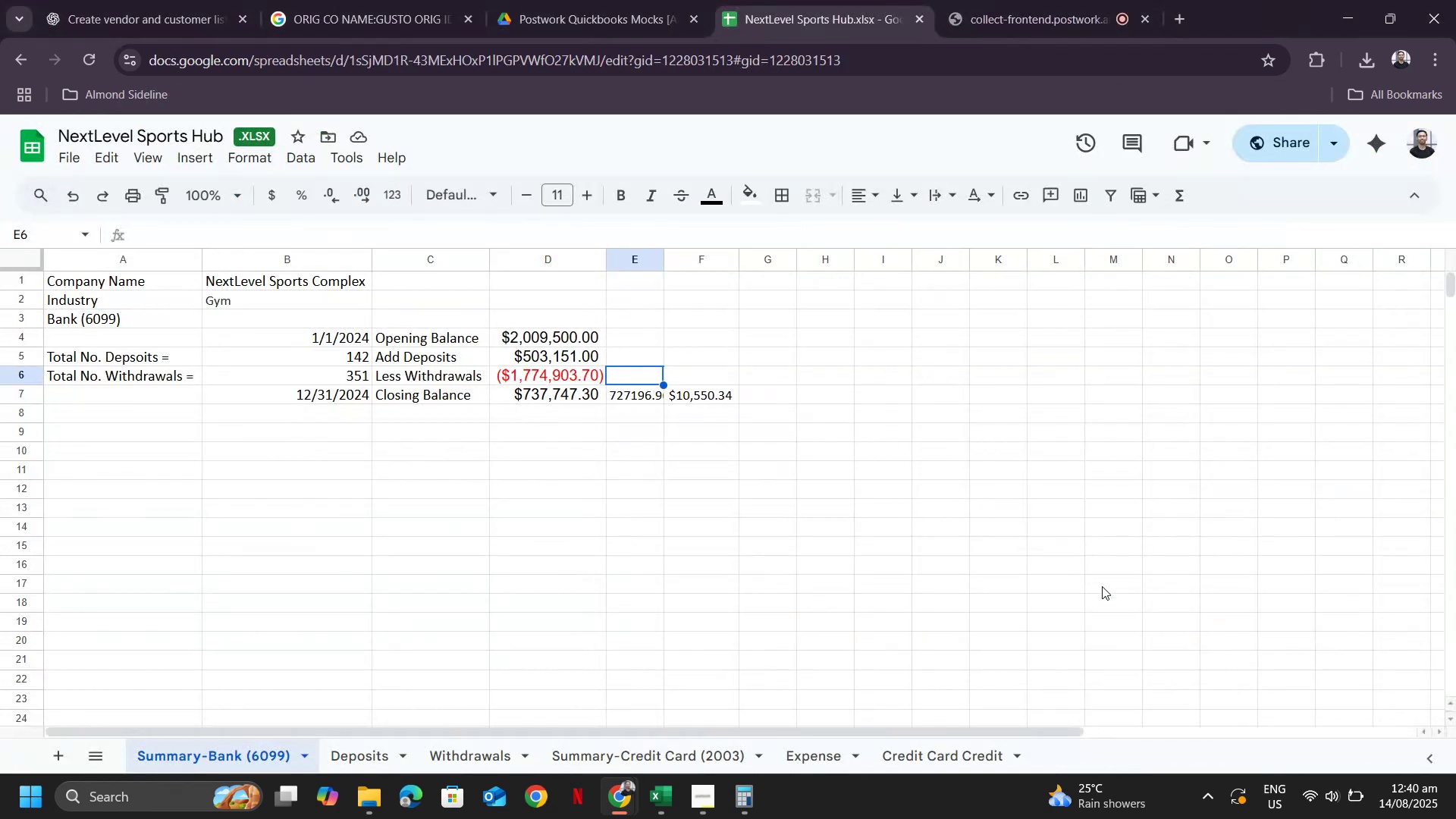 
key(Alt+Tab)
 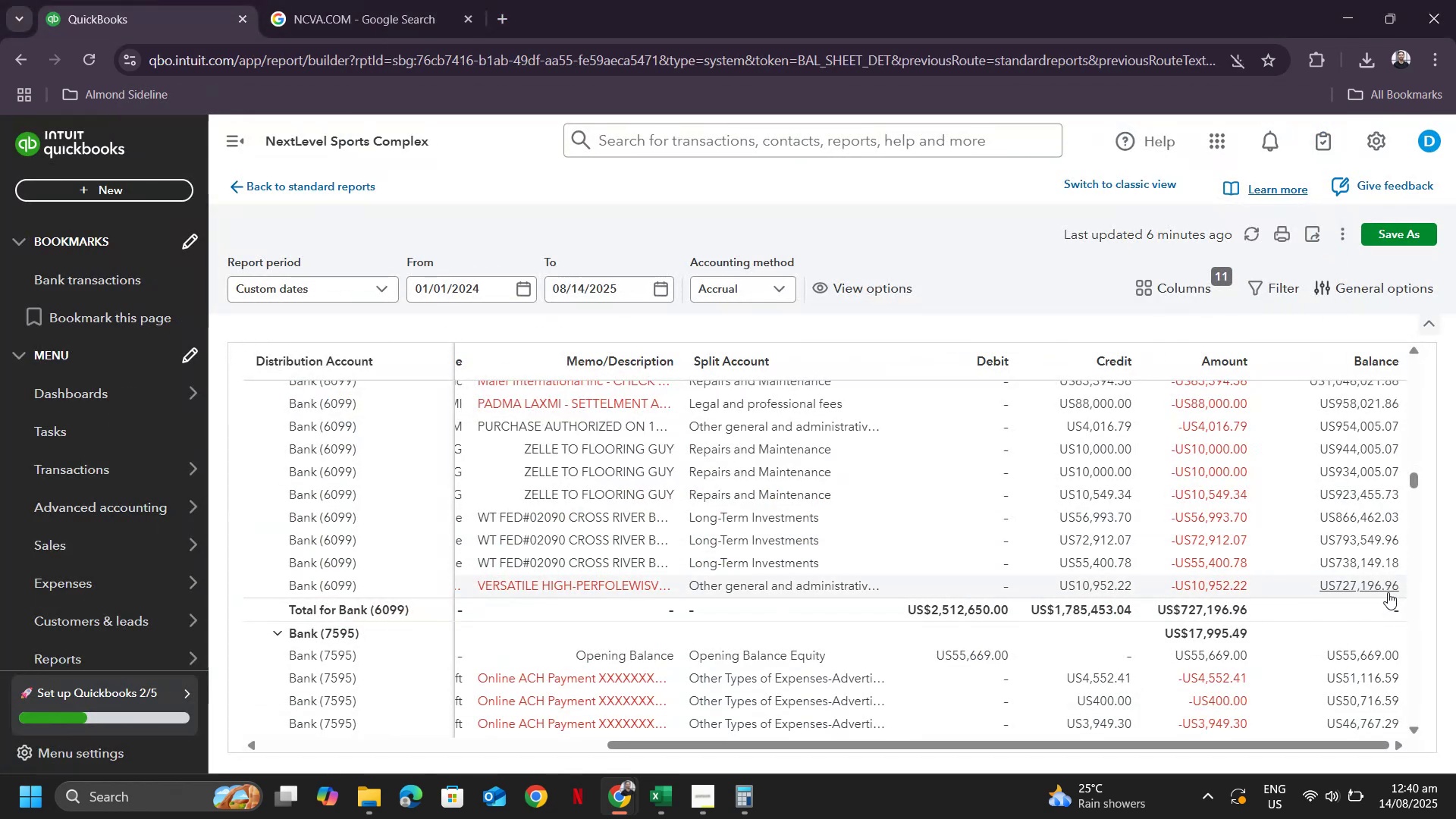 
key(Alt+AltLeft)
 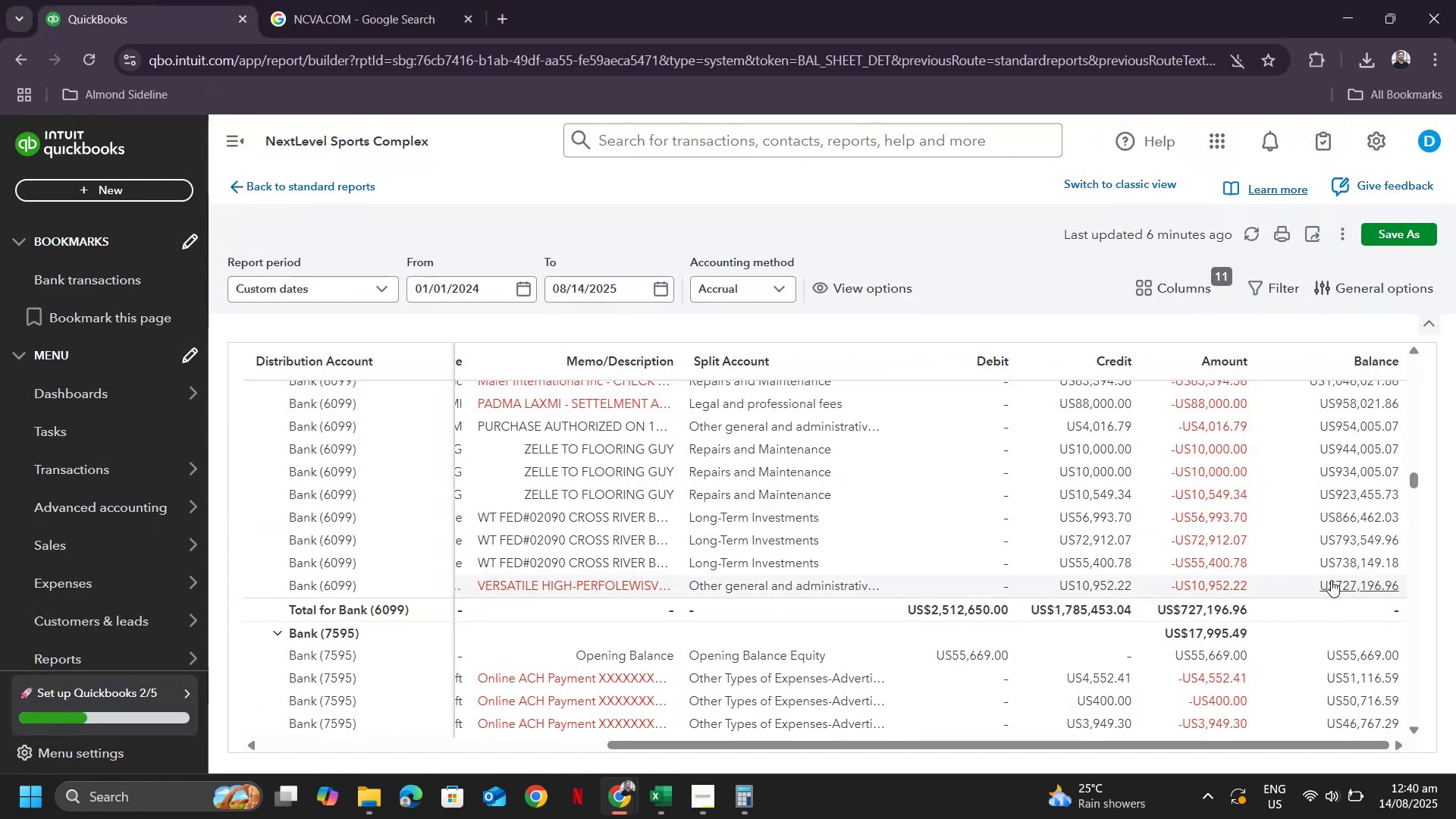 
key(Alt+Tab)
 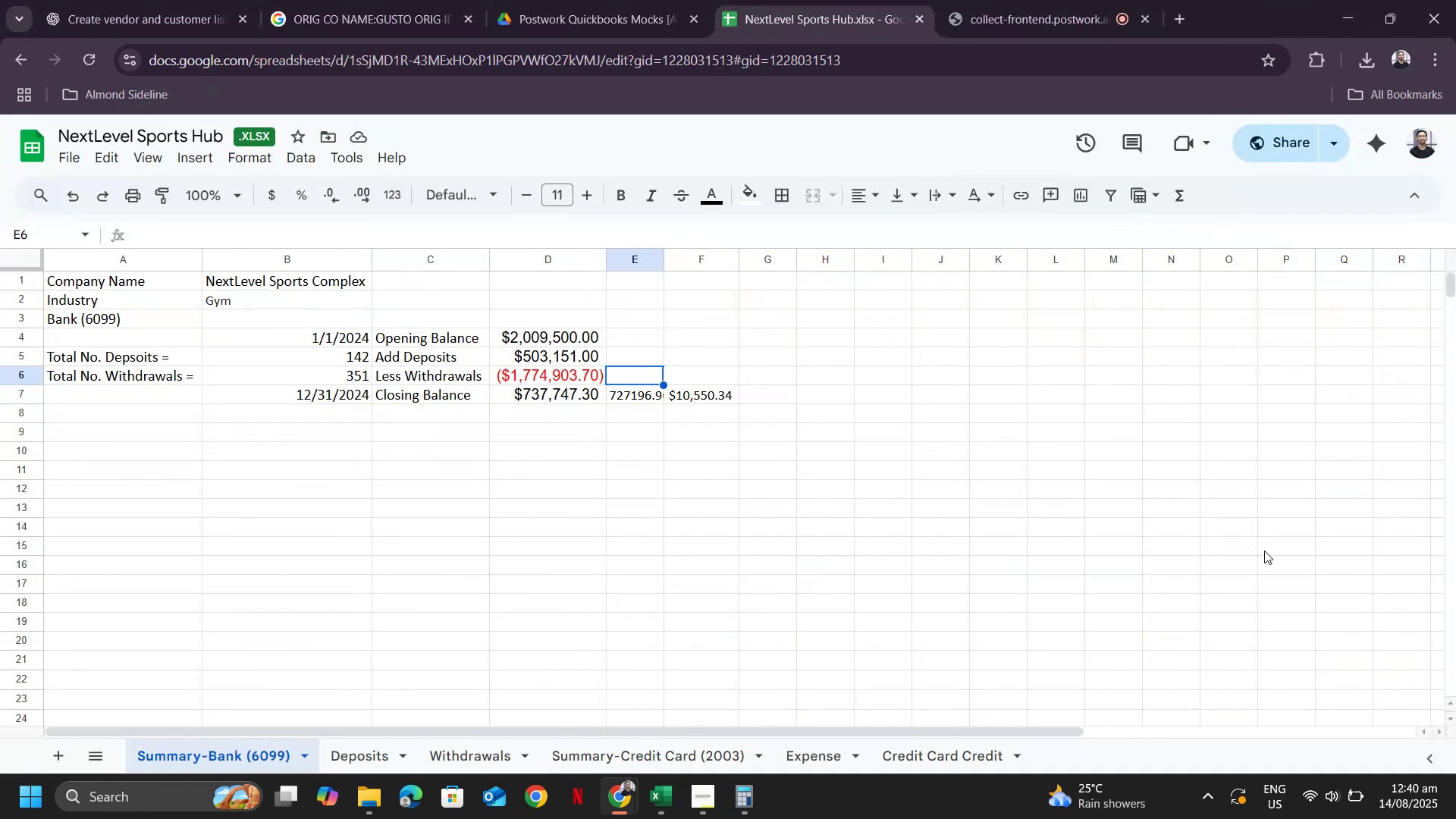 
key(Alt+AltLeft)
 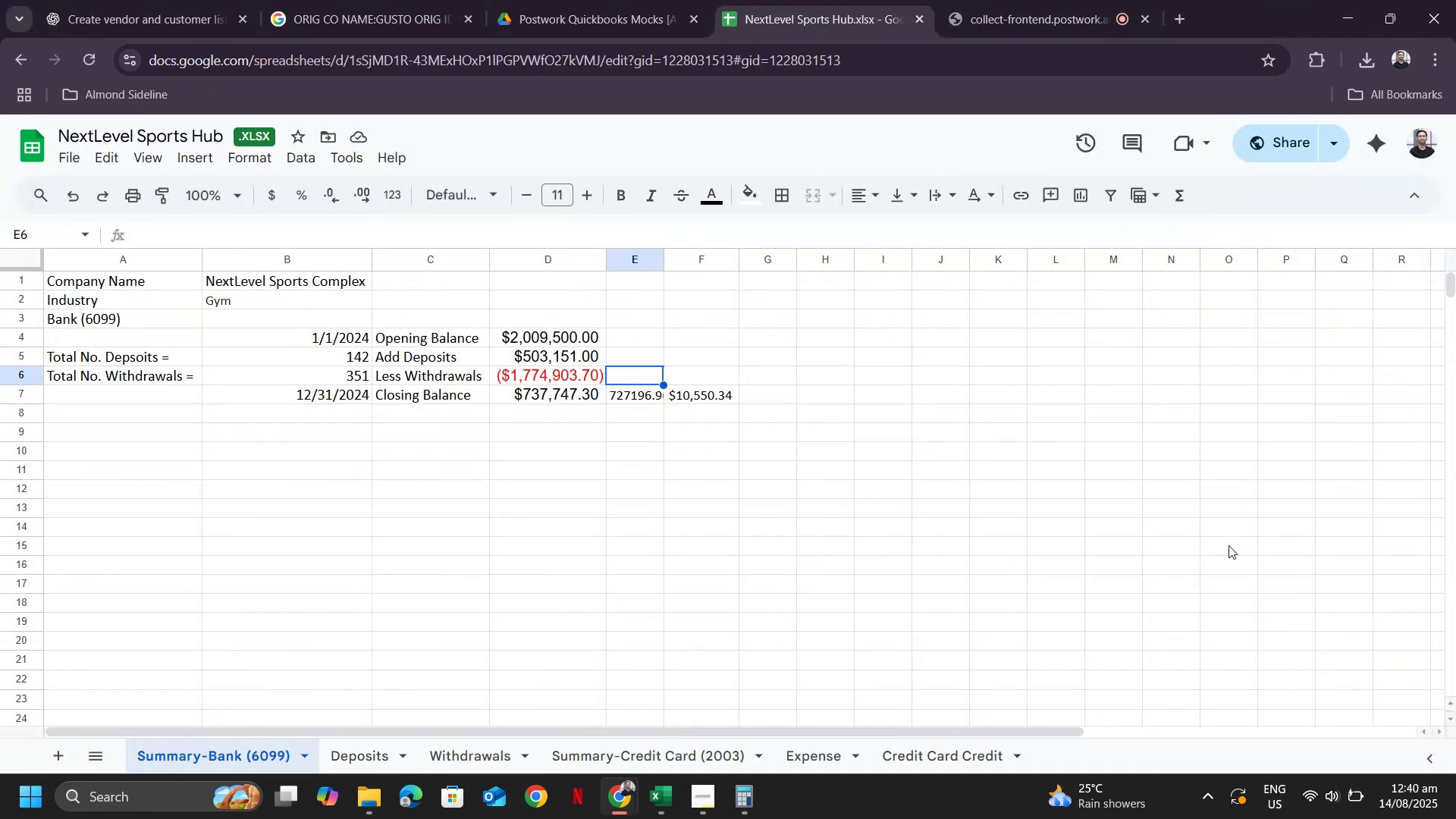 
key(Alt+Tab)
 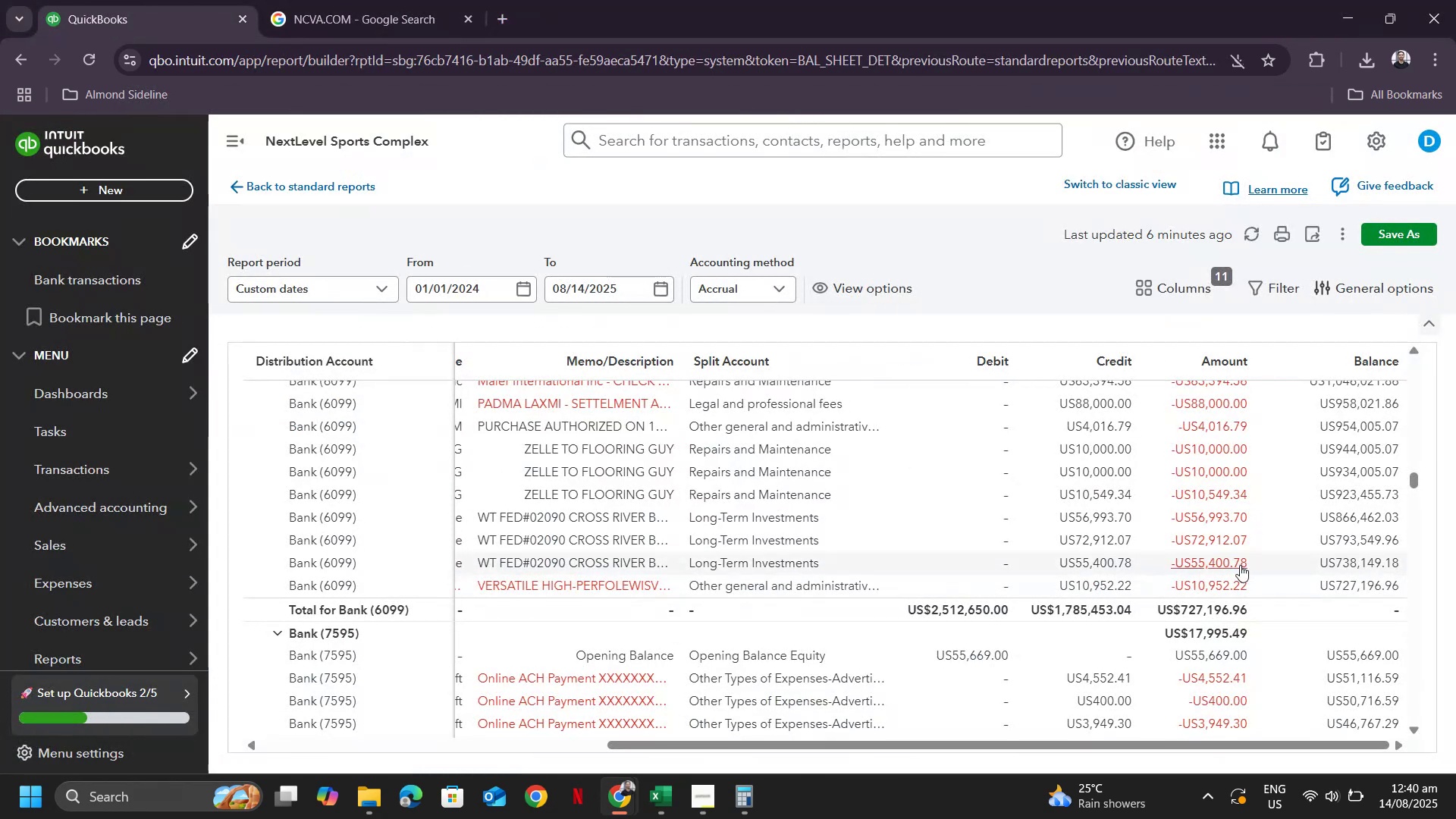 
scroll: coordinate [1301, 558], scroll_direction: up, amount: 18.0
 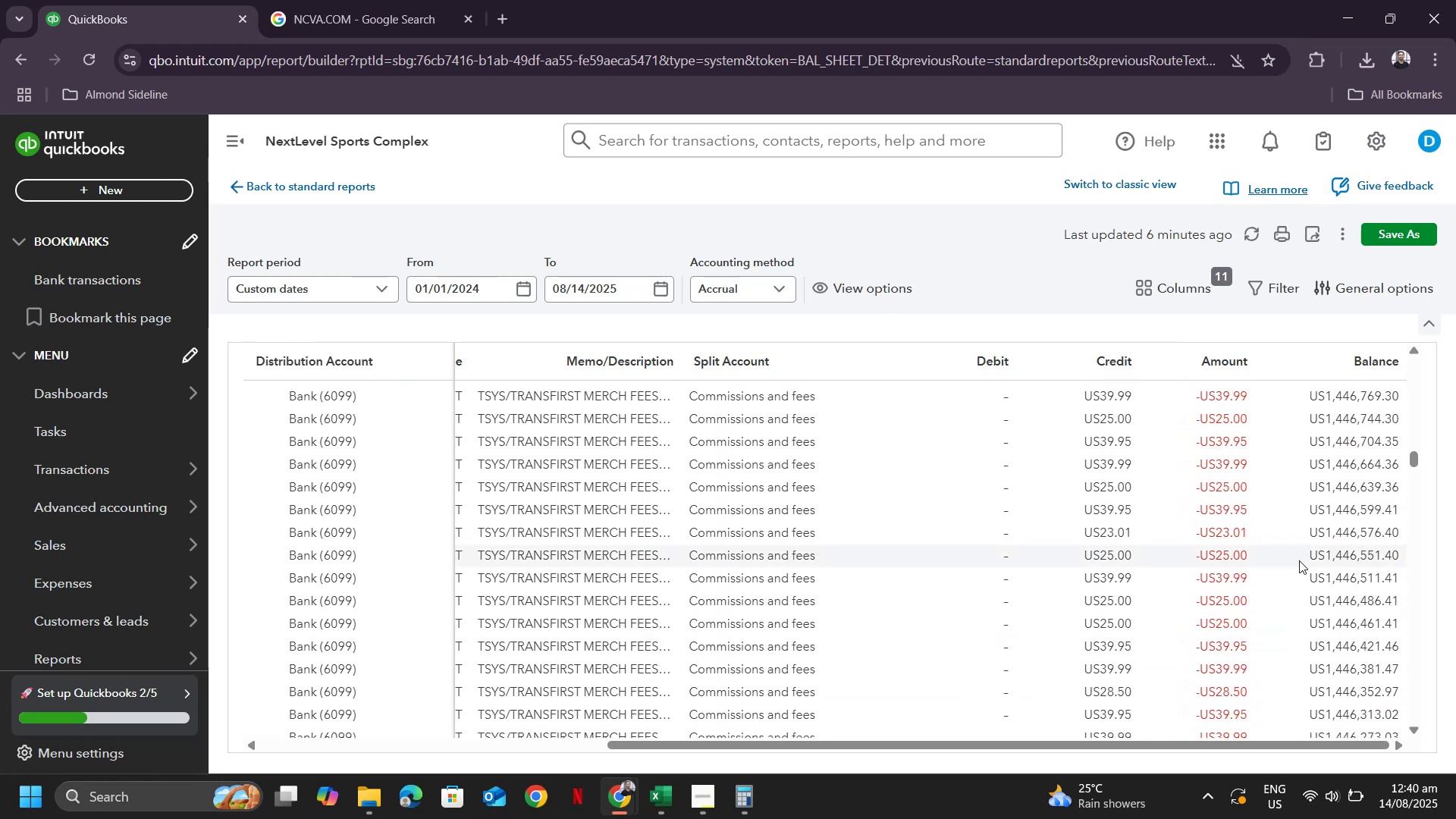 
scroll: coordinate [1285, 560], scroll_direction: up, amount: 11.0
 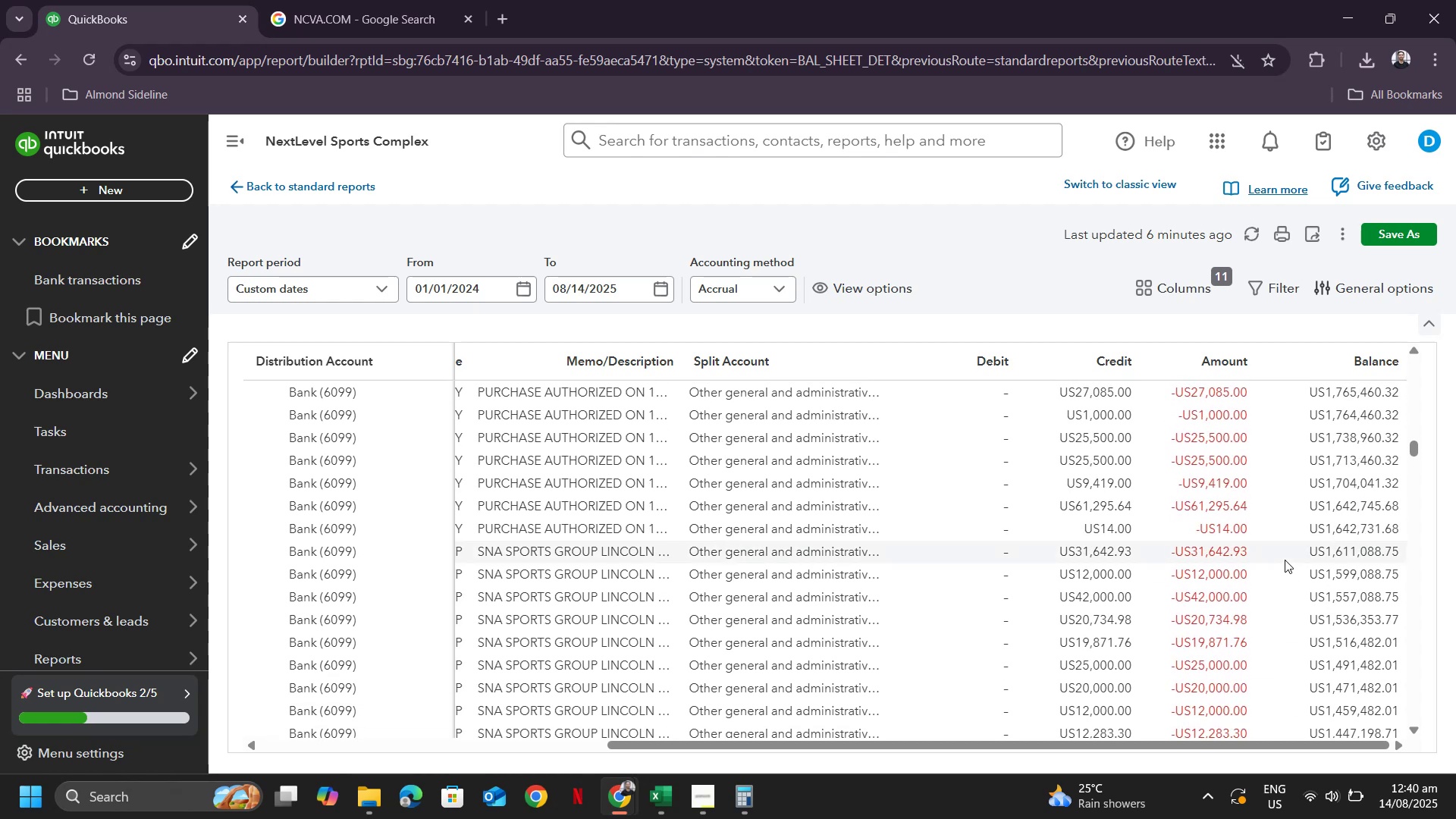 
scroll: coordinate [1285, 560], scroll_direction: down, amount: 1.0
 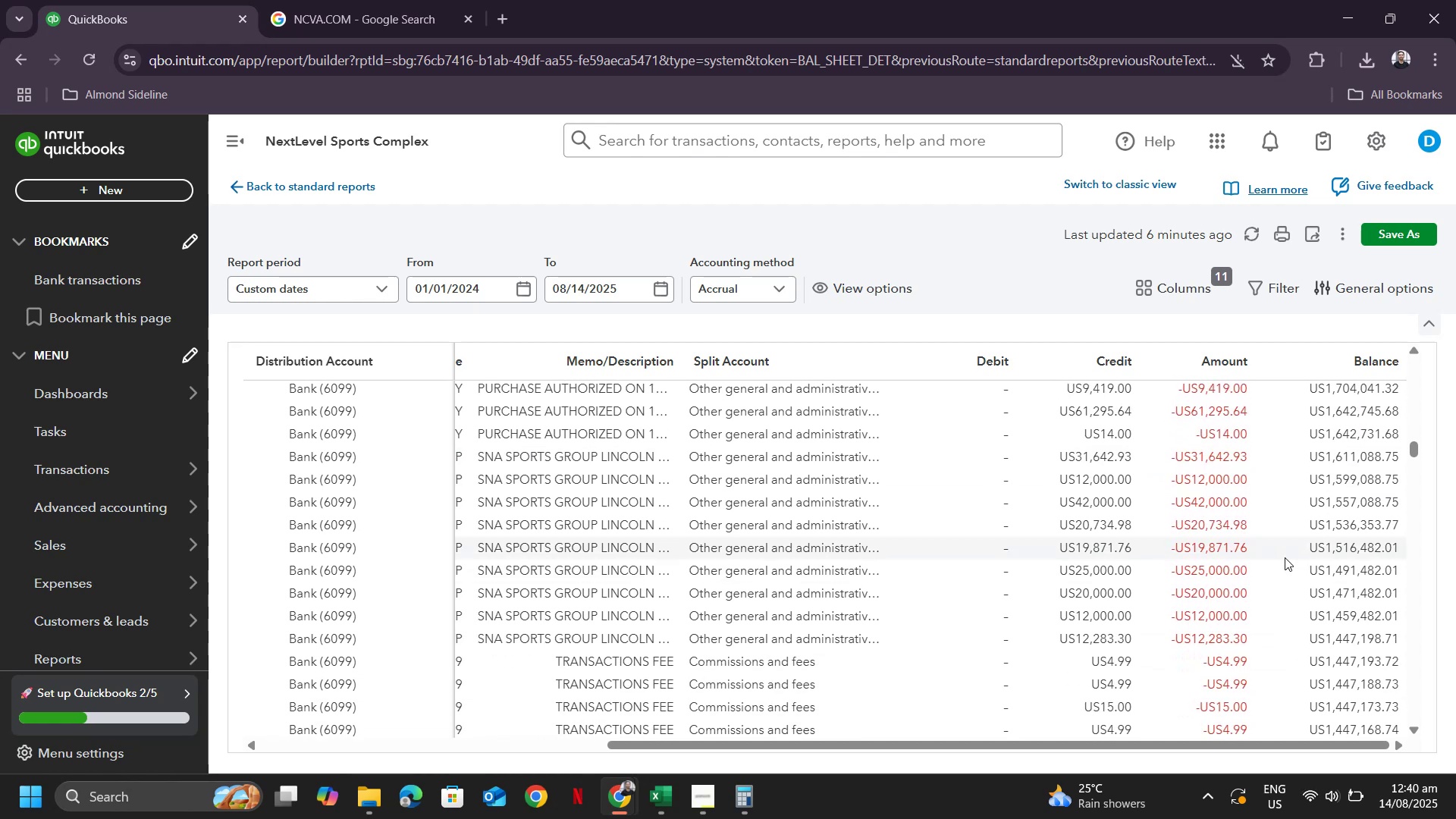 
scroll: coordinate [1149, 580], scroll_direction: up, amount: 96.0
 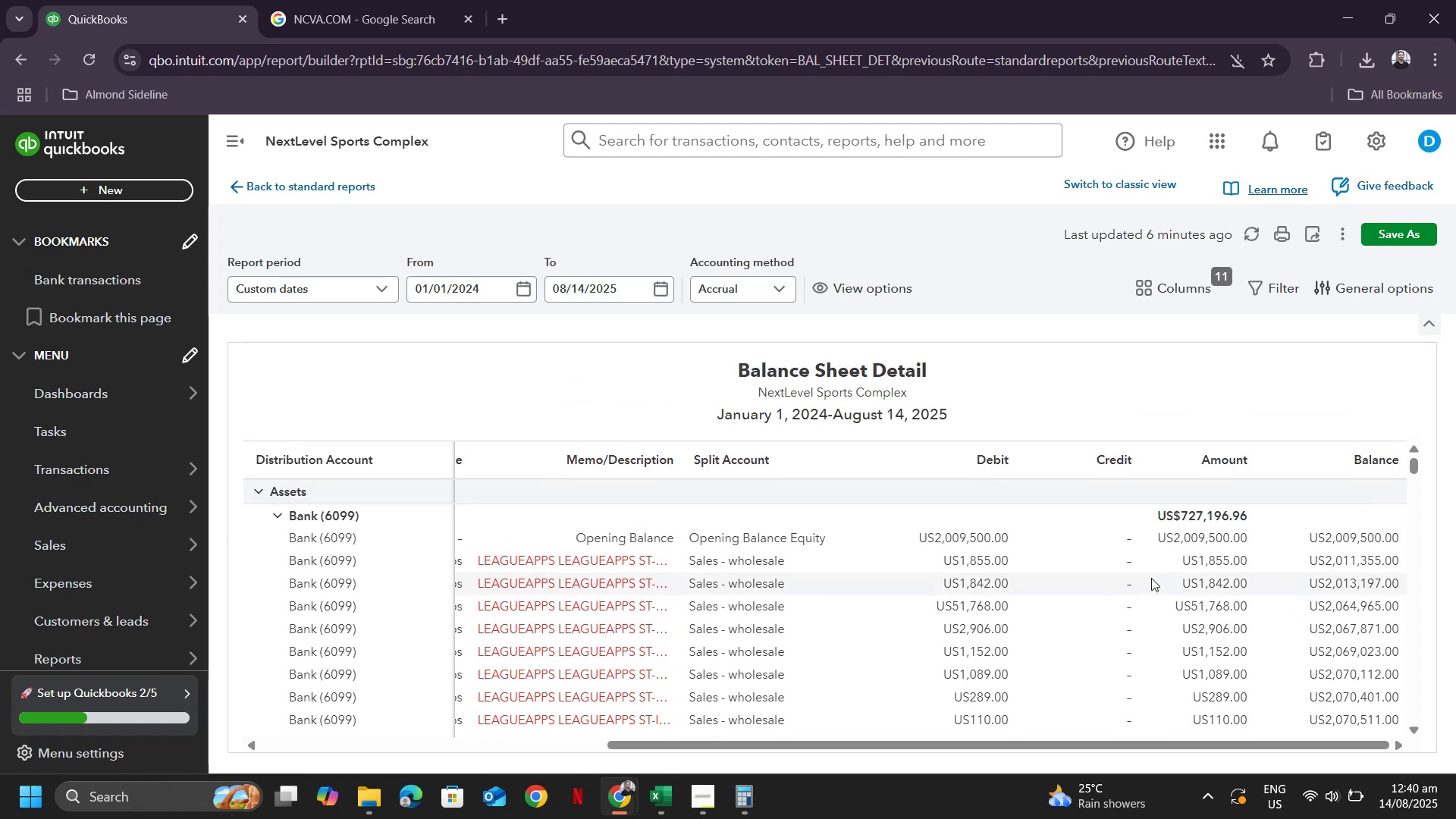 
scroll: coordinate [1143, 583], scroll_direction: down, amount: 32.0
 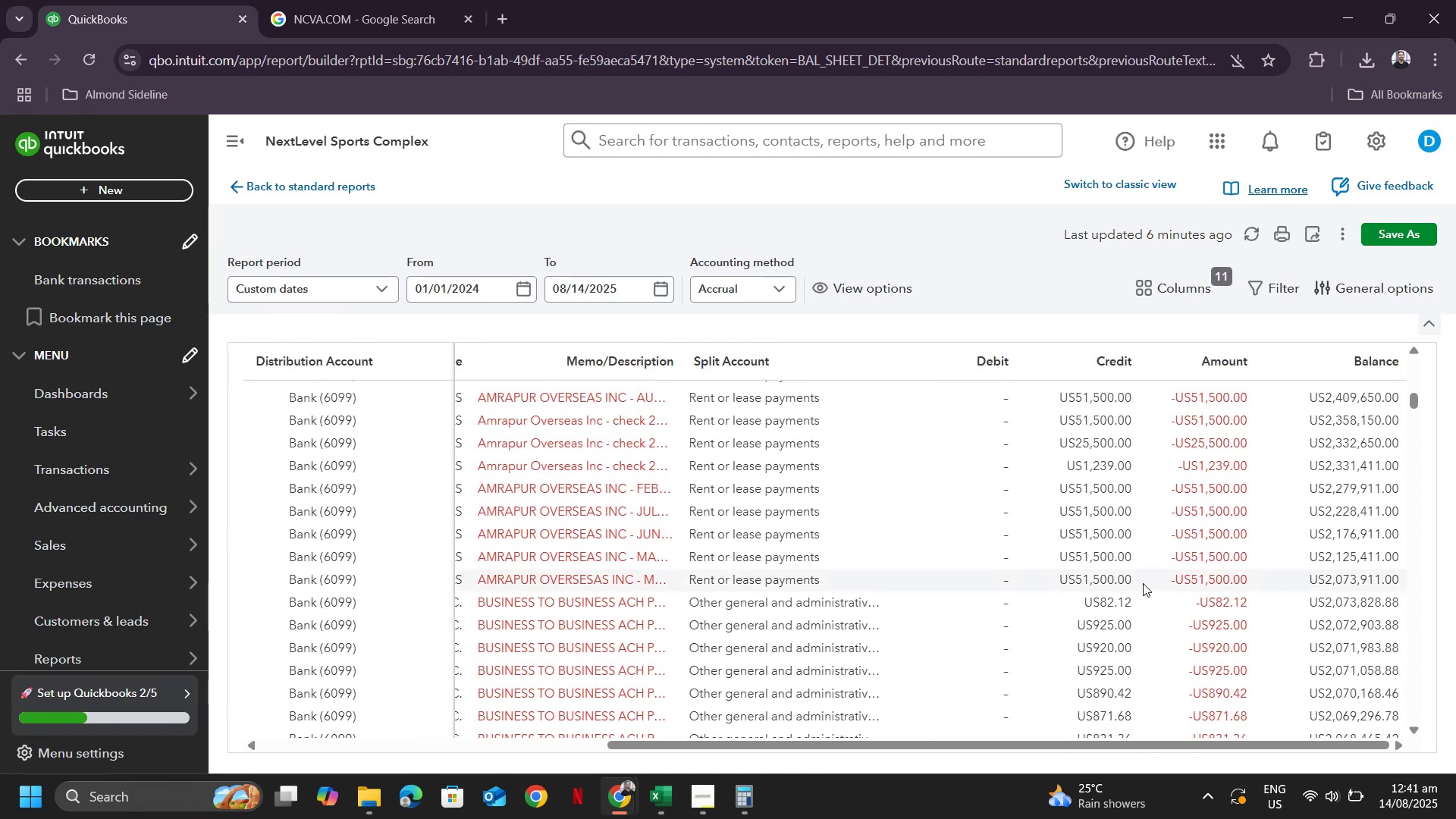 
scroll: coordinate [1141, 585], scroll_direction: down, amount: 5.0
 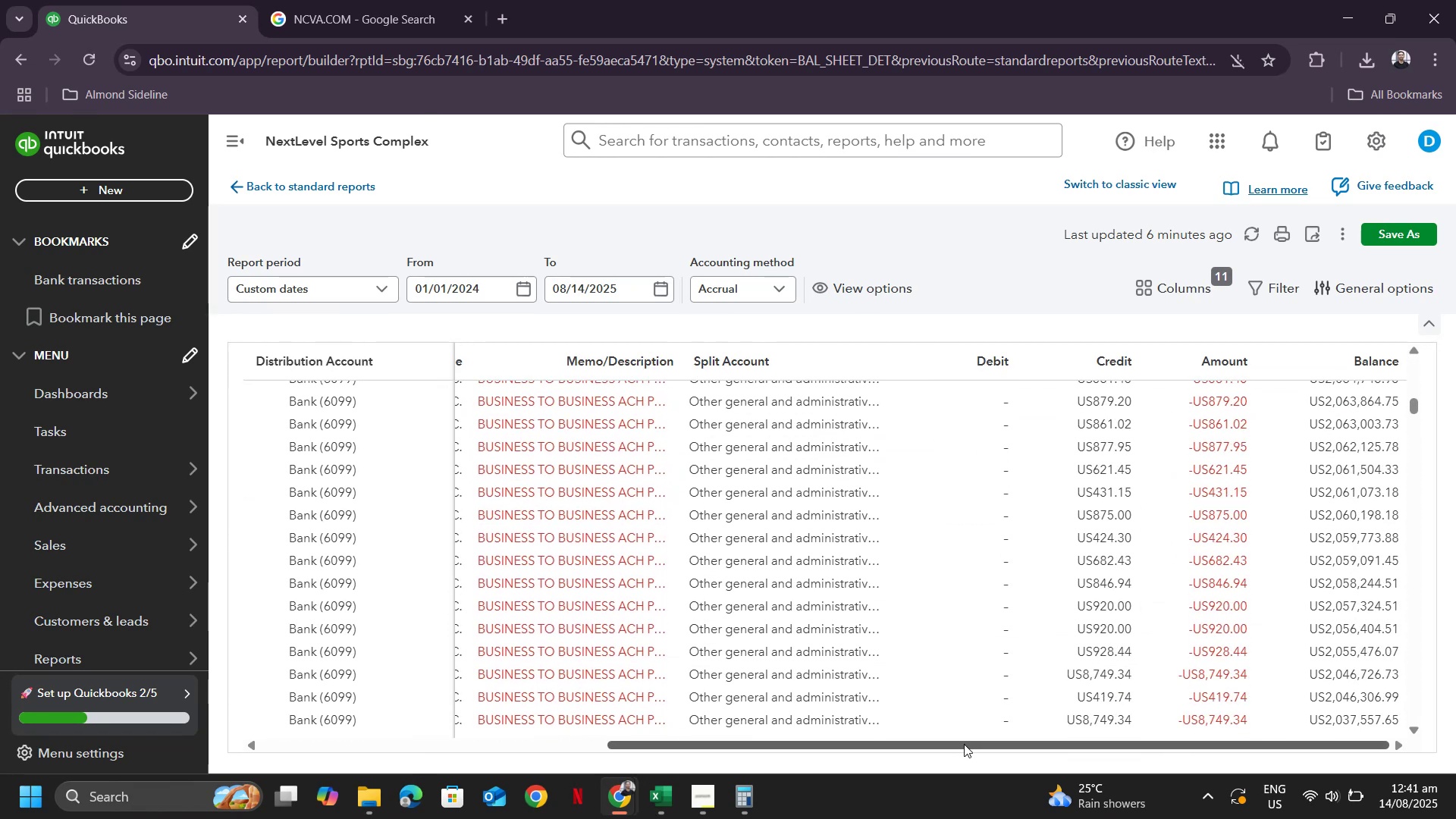 
left_click_drag(start_coordinate=[964, 744], to_coordinate=[560, 745])
 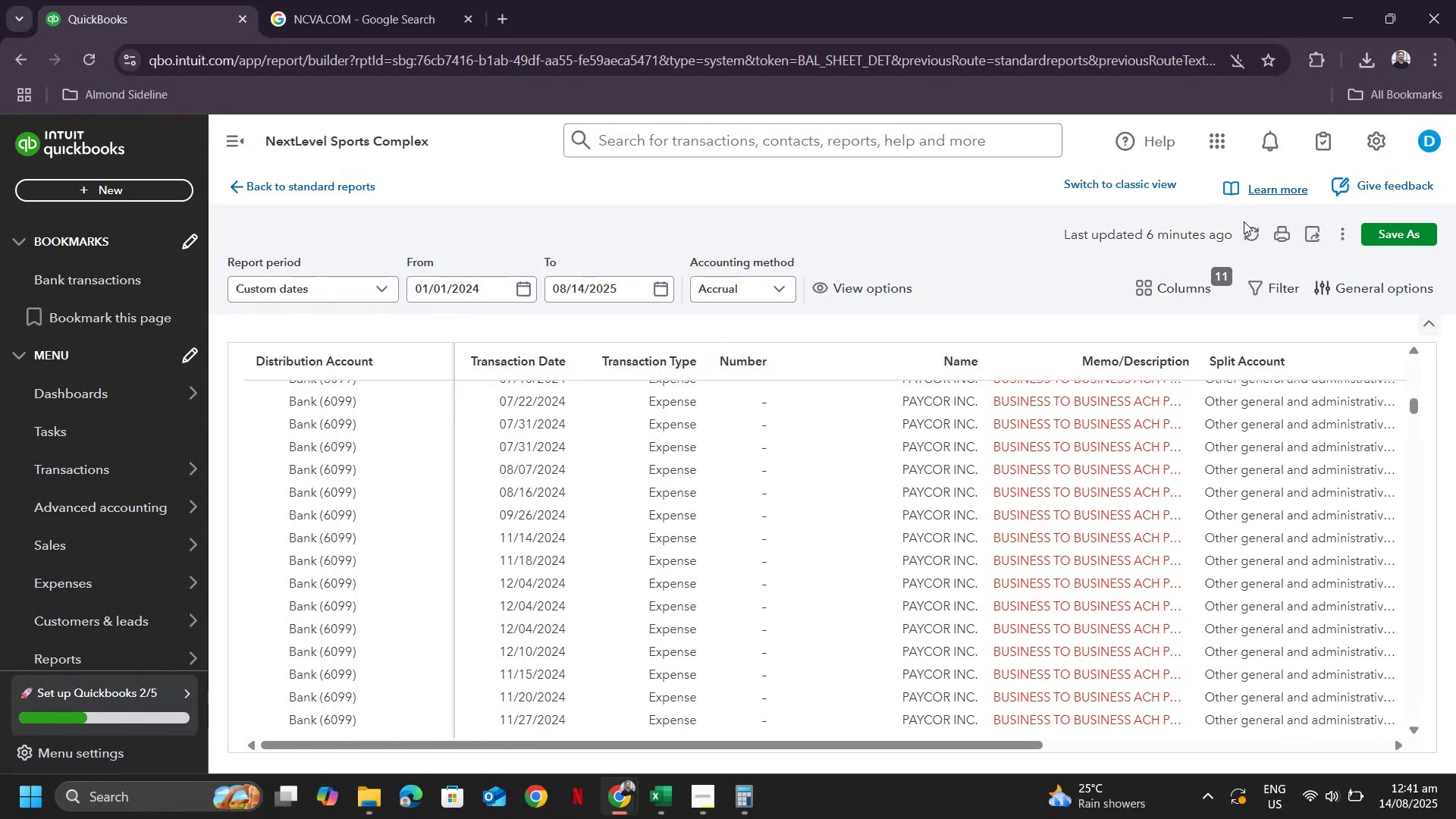 
left_click([1345, 234])
 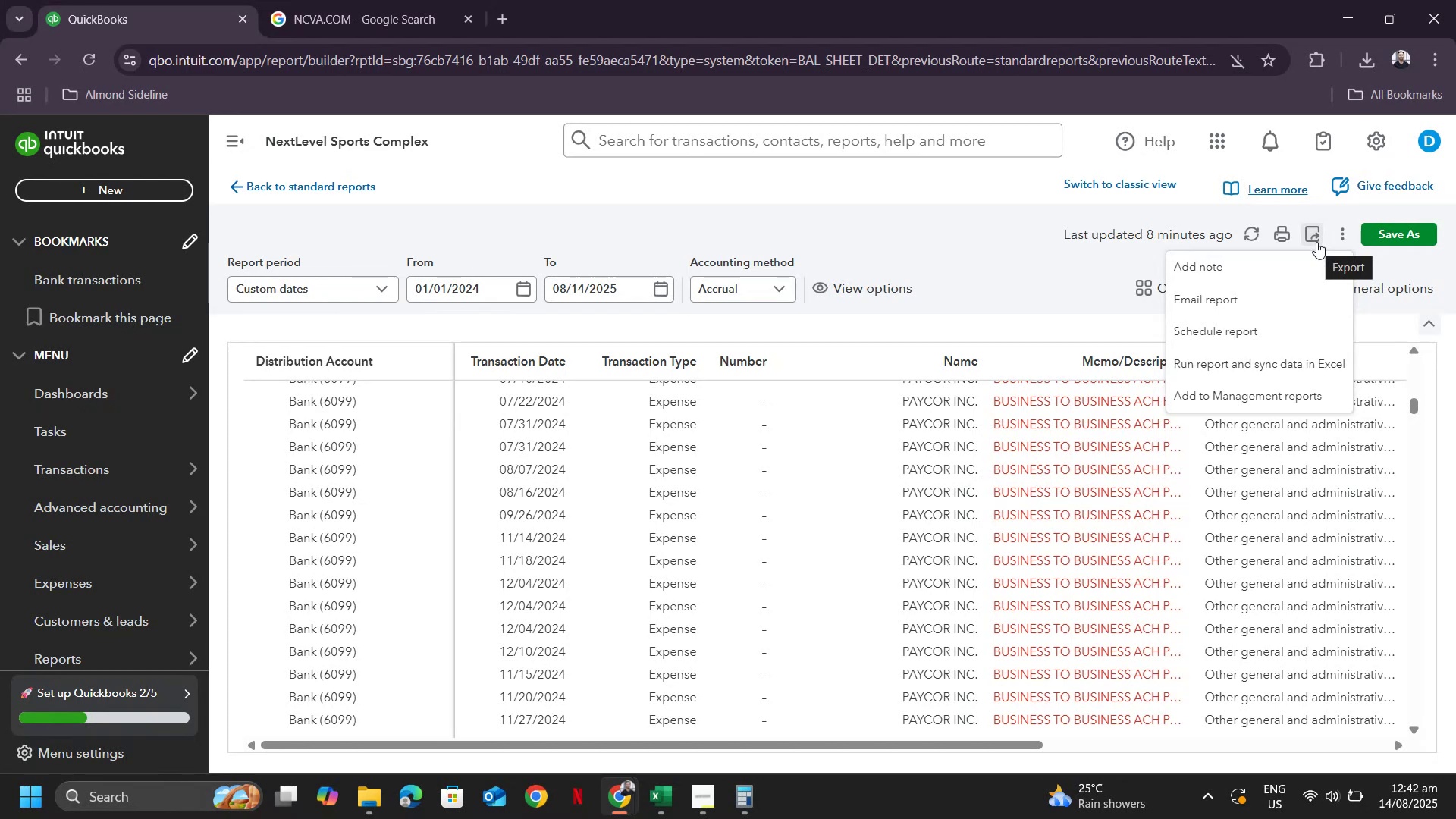 
wait(102.63)
 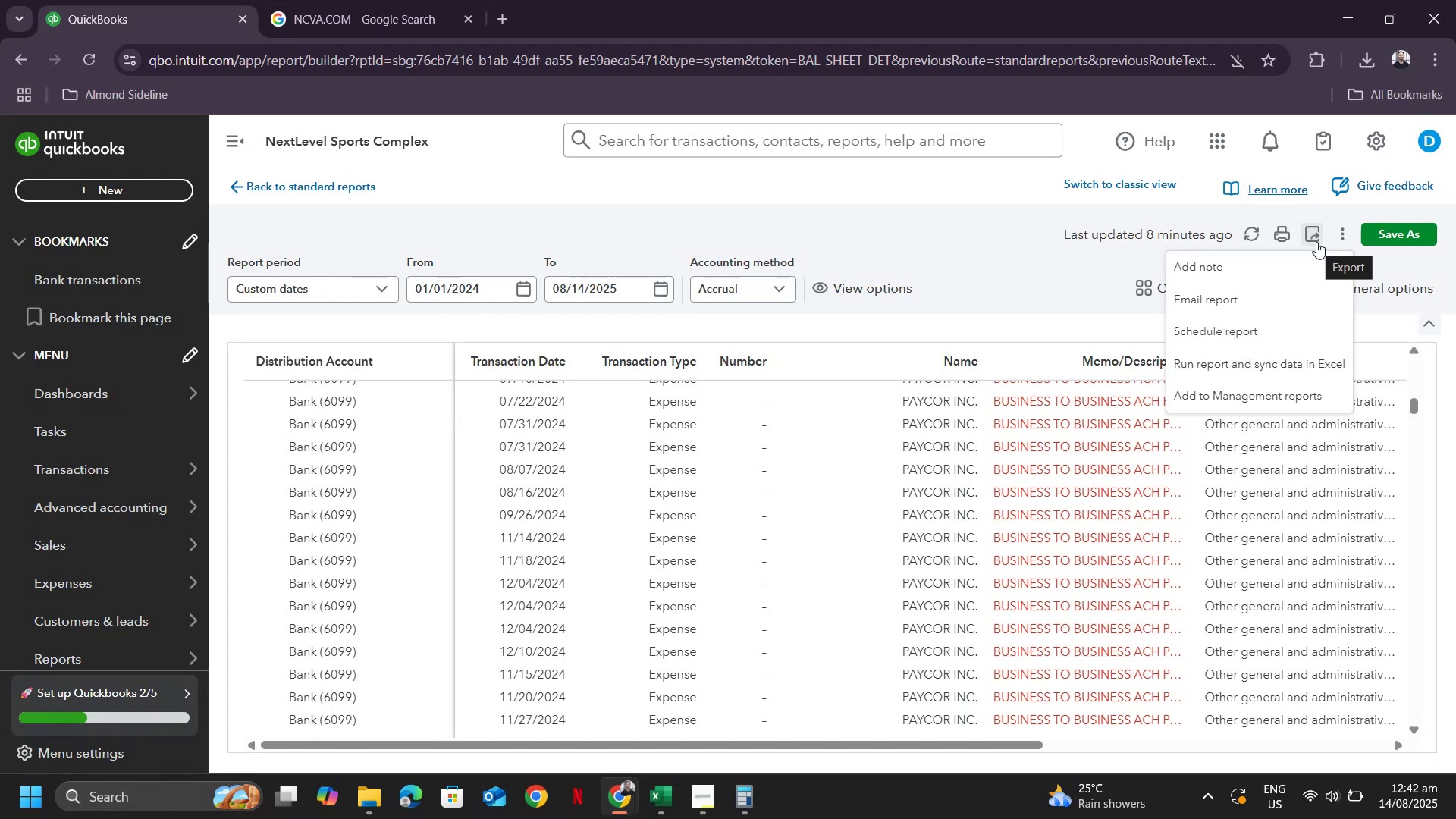 
left_click([923, 250])
 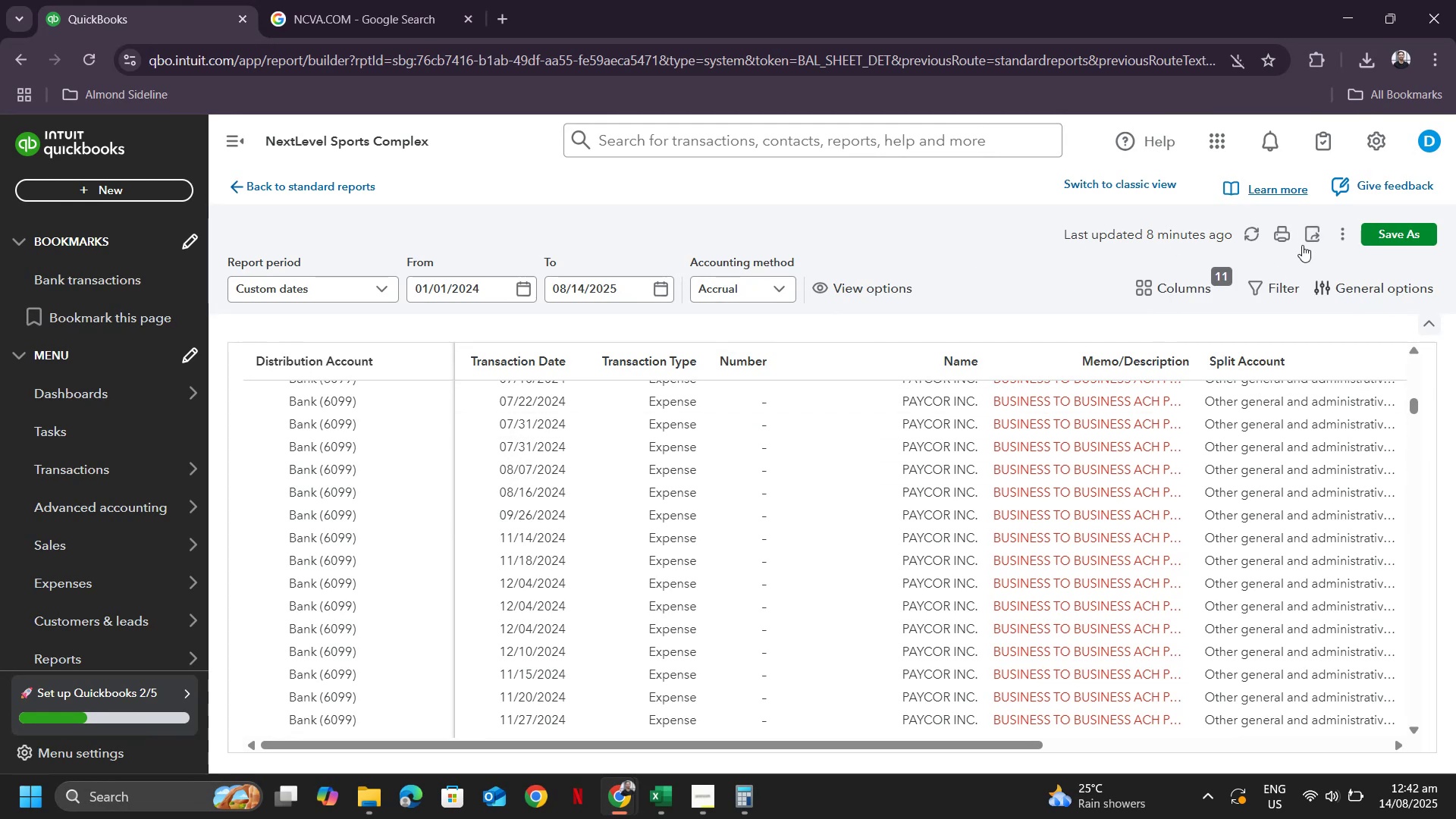 
mouse_move([1305, 230])
 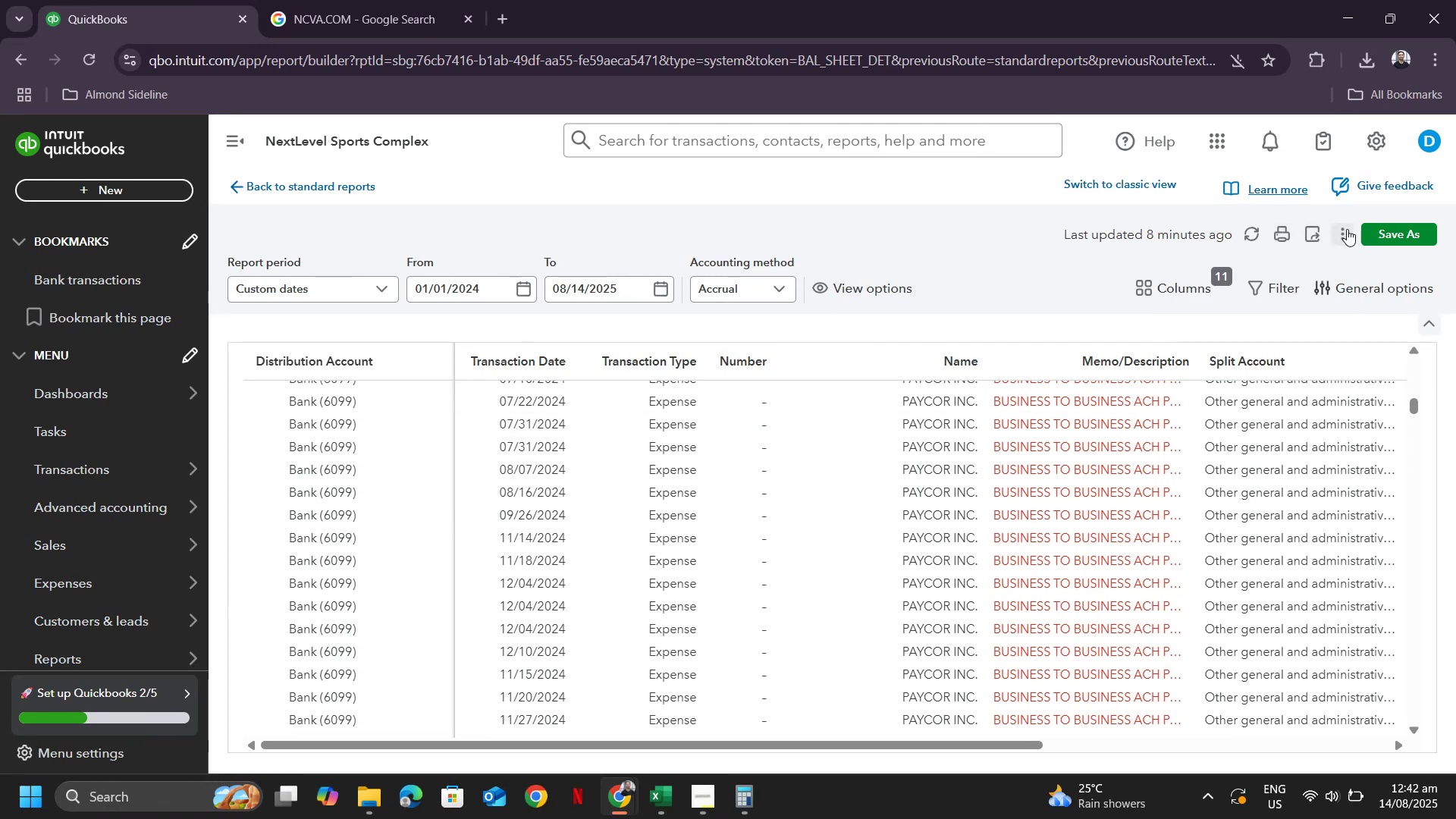 
left_click([1347, 229])
 